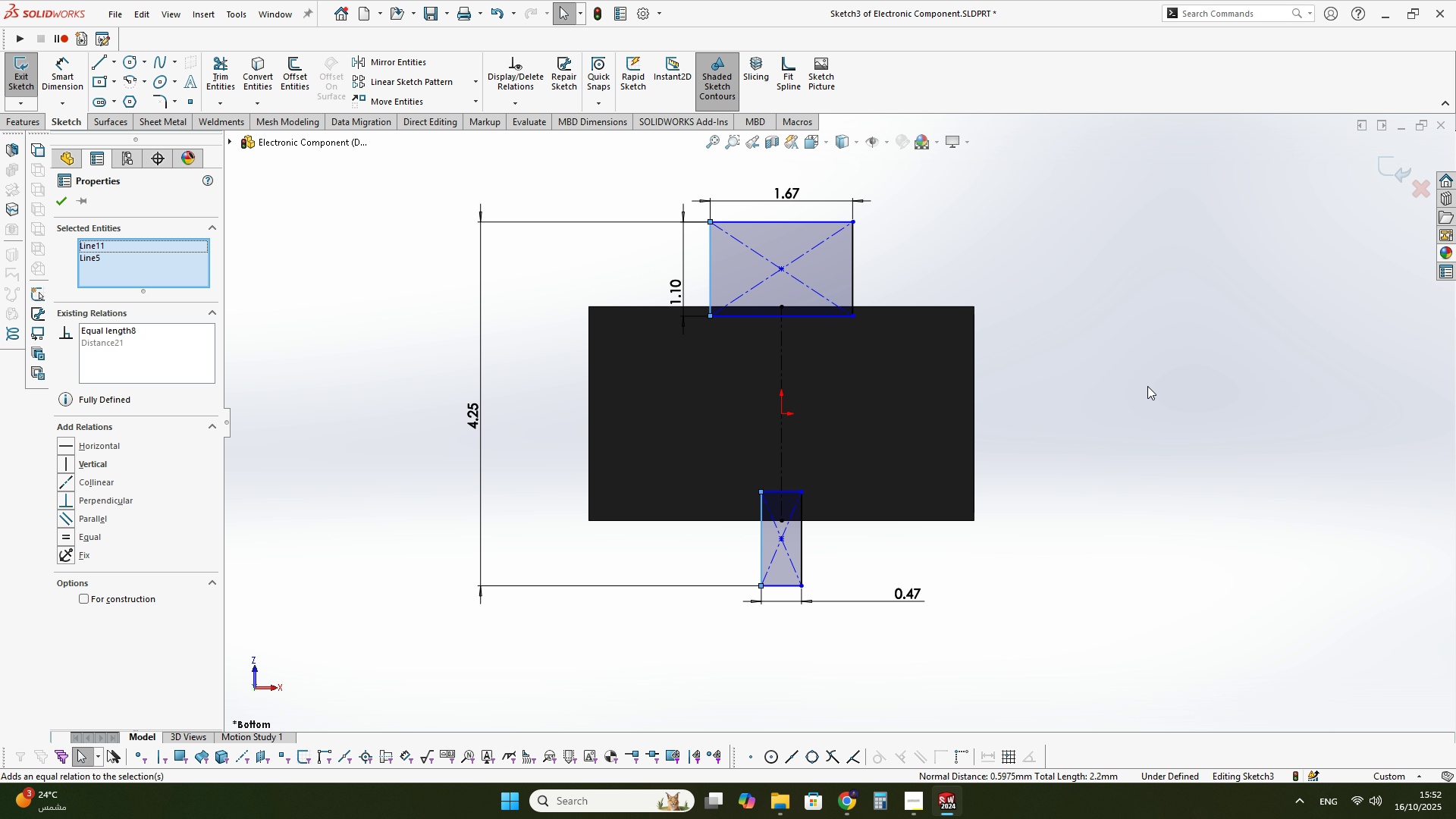 
left_click([1106, 439])
 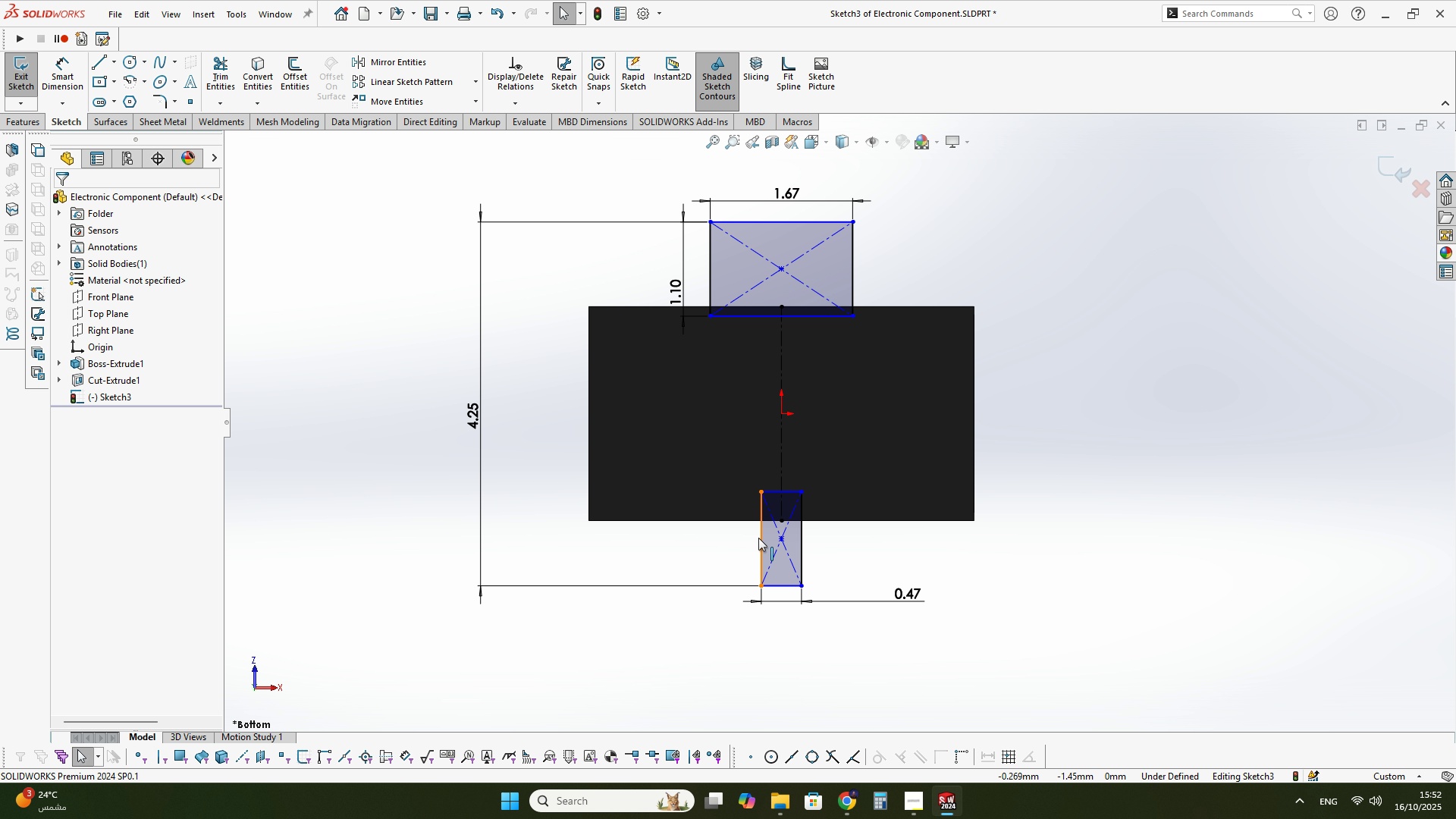 
left_click([758, 538])
 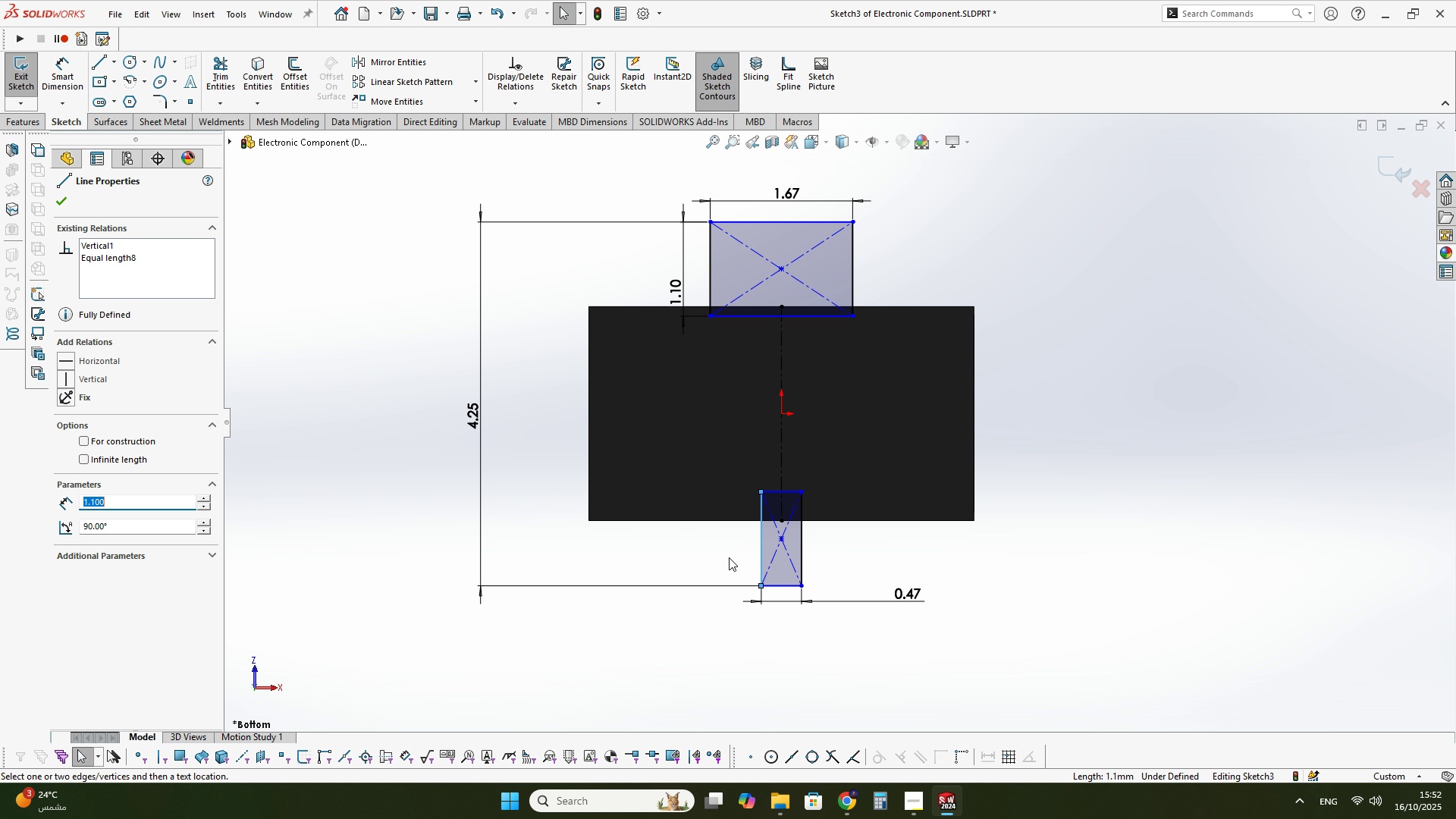 
key(Escape)
 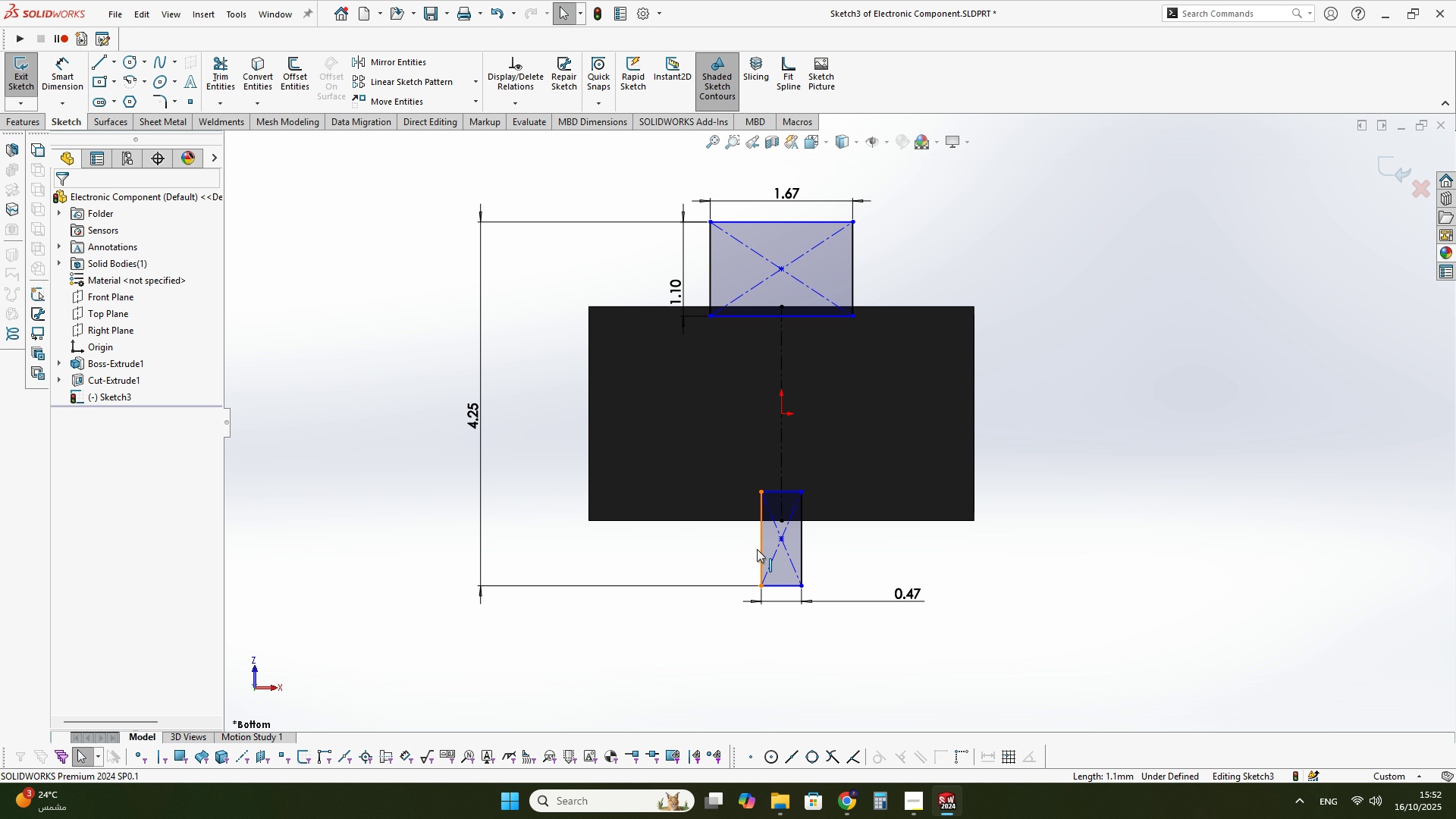 
left_click([757, 549])
 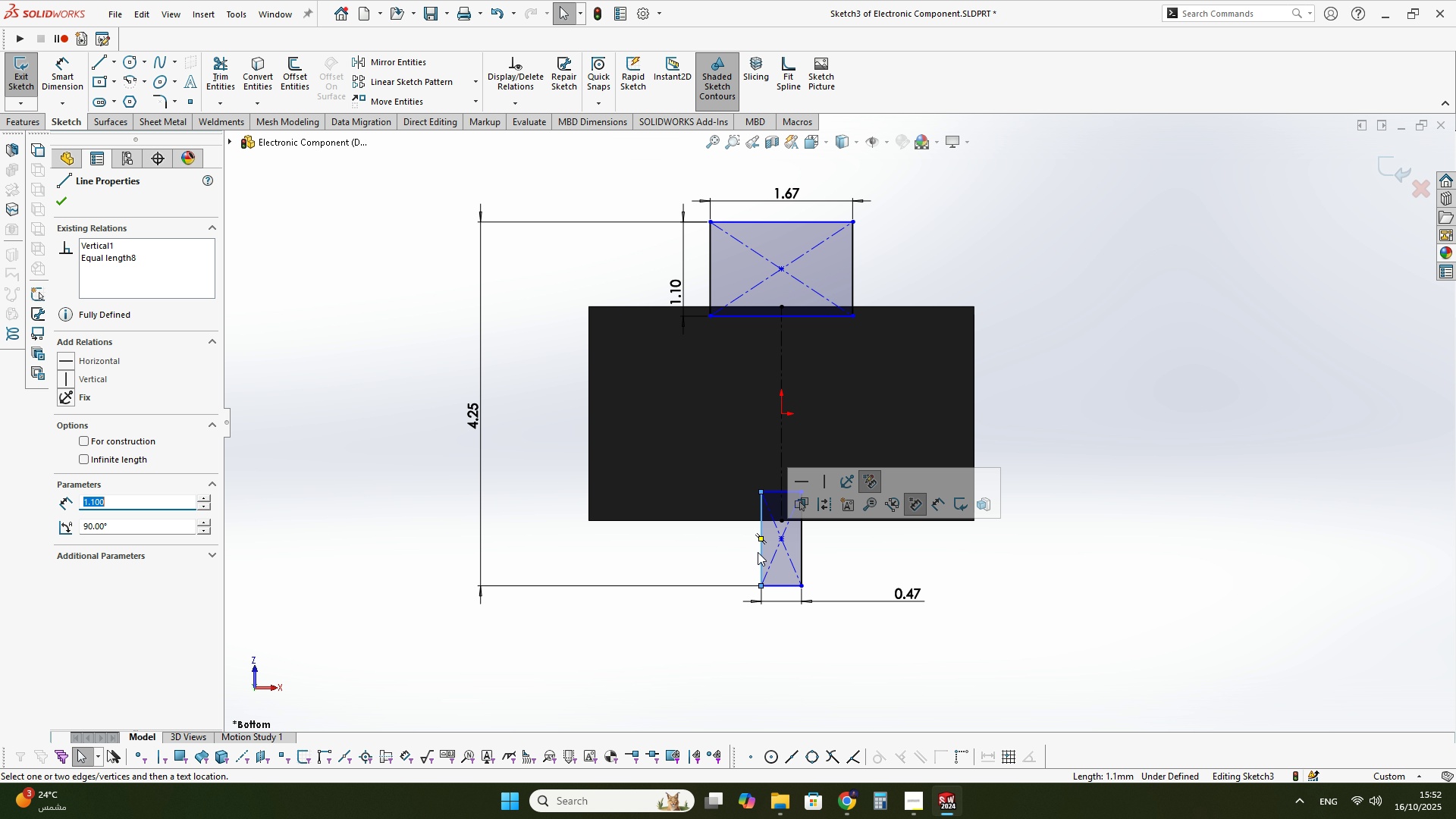 
key(Escape)
 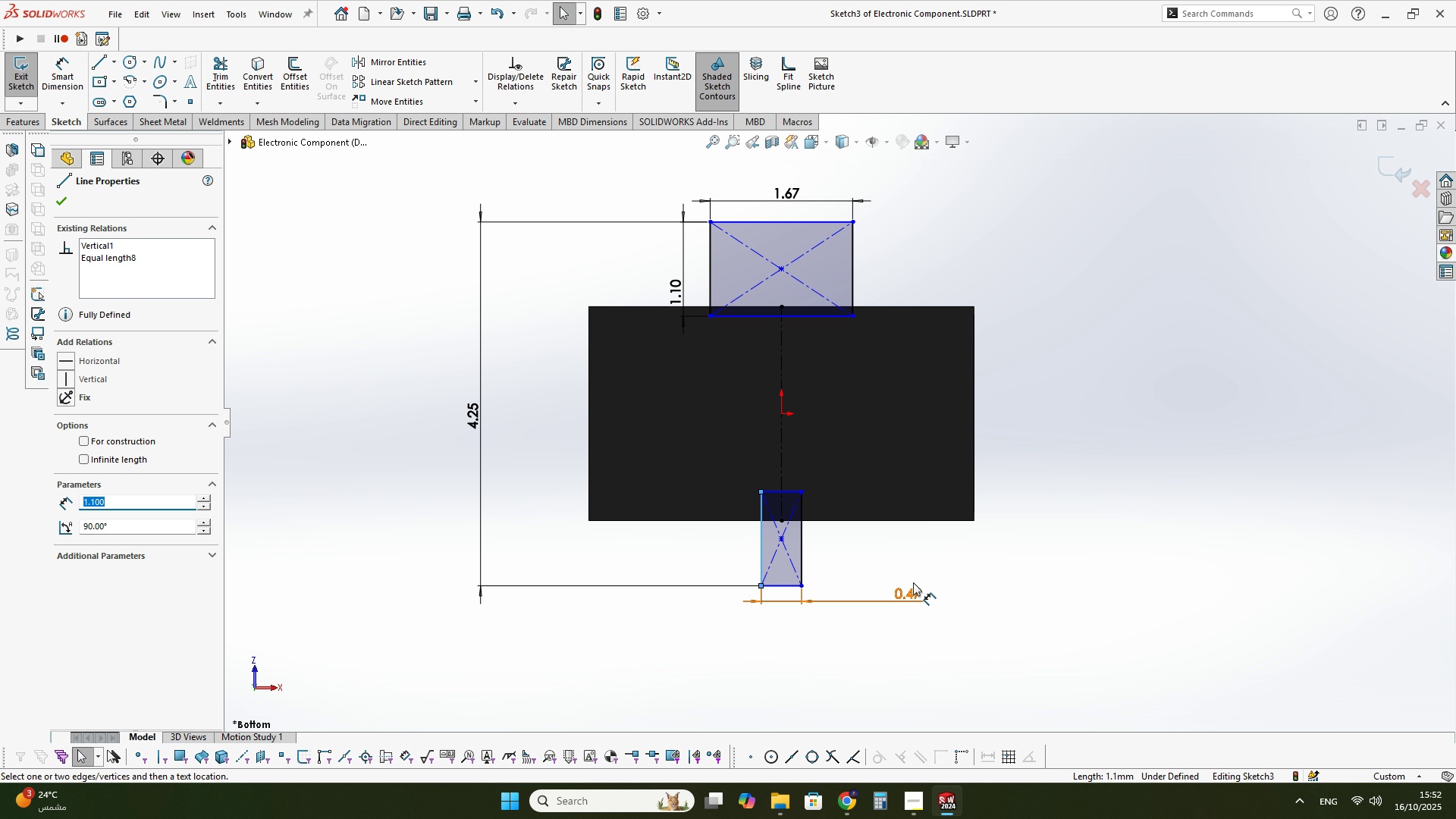 
left_click([913, 582])
 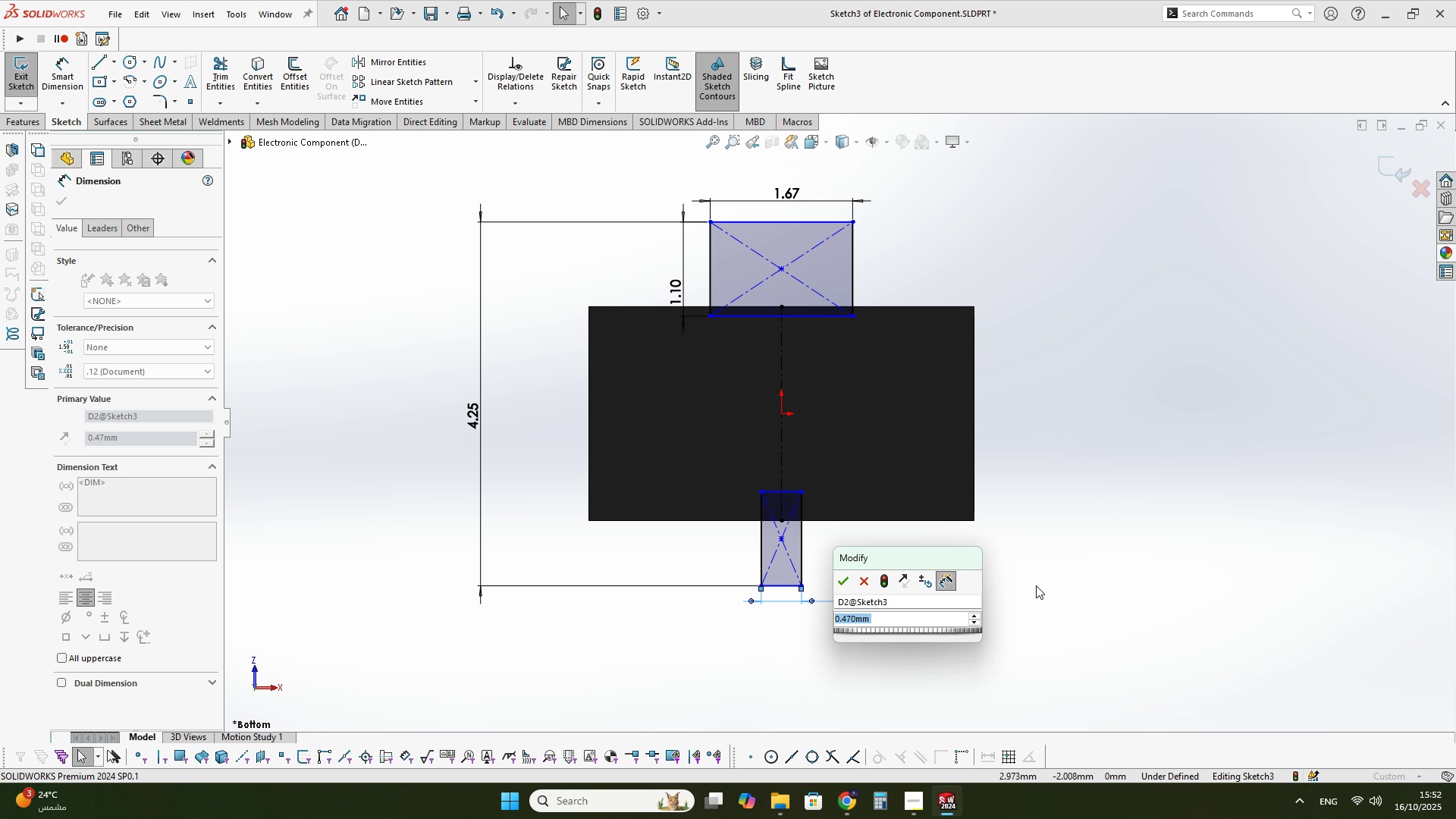 
left_click([1036, 585])
 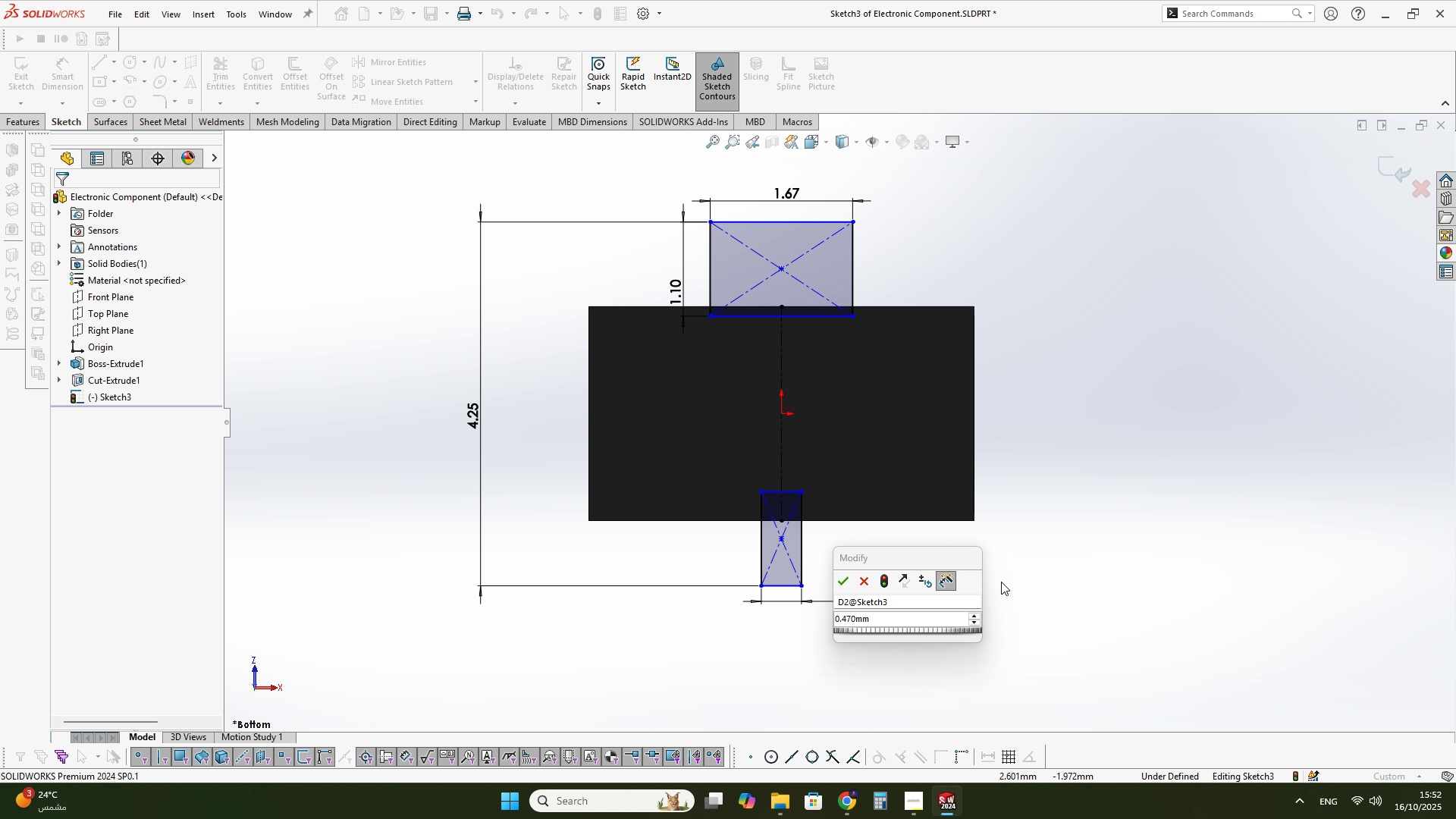 
key(Escape)
 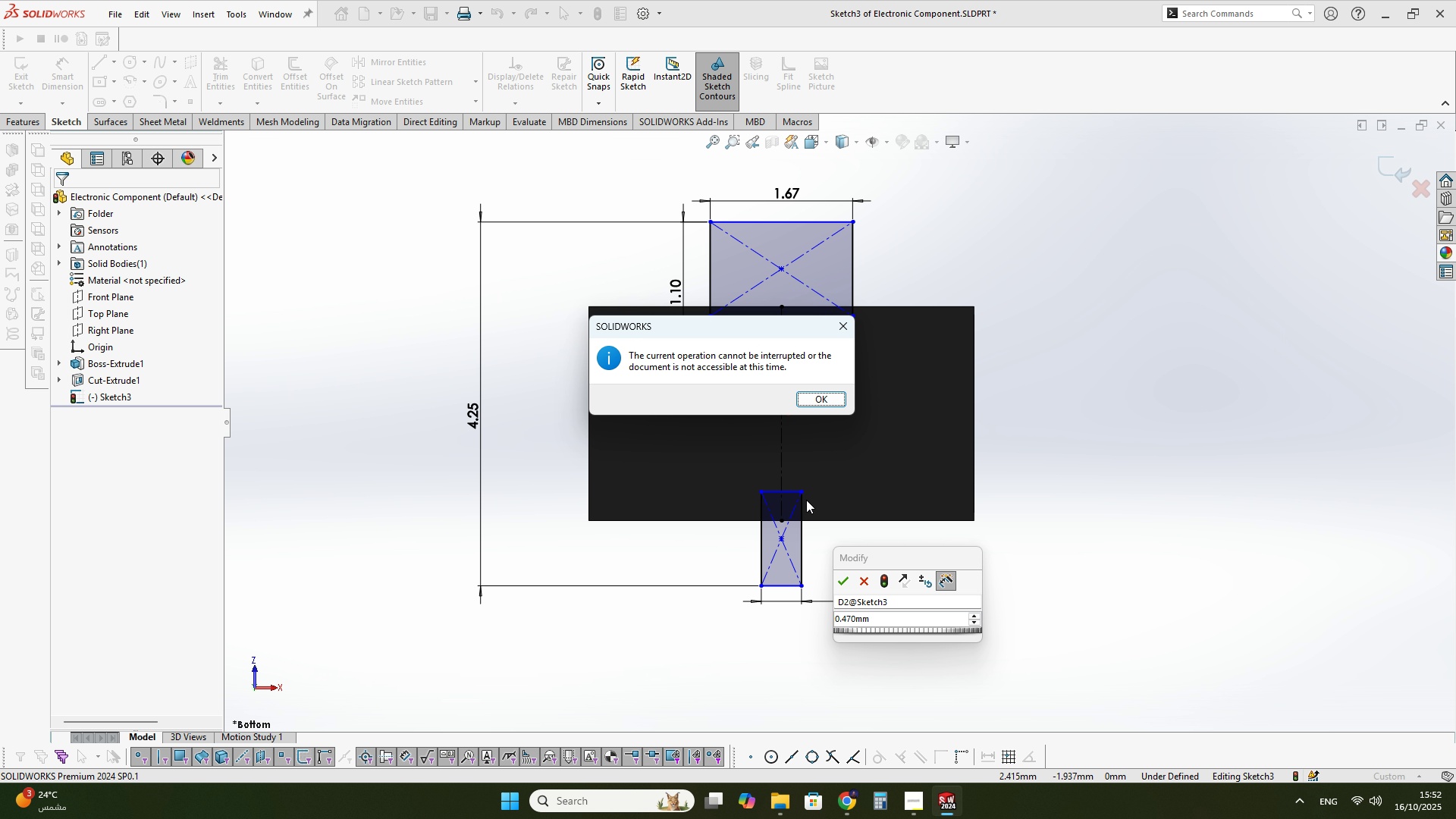 
key(Escape)
 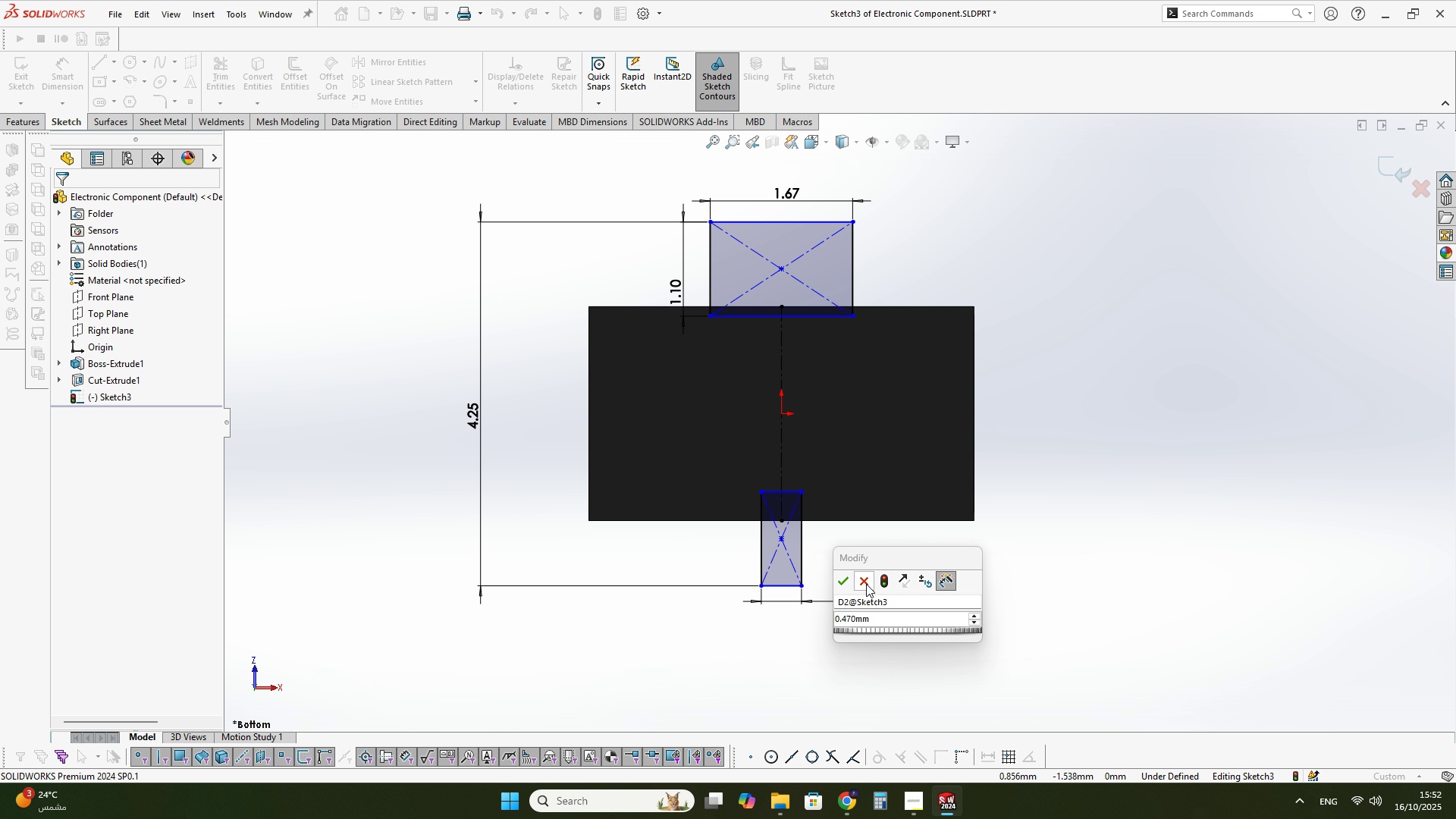 
left_click([867, 585])
 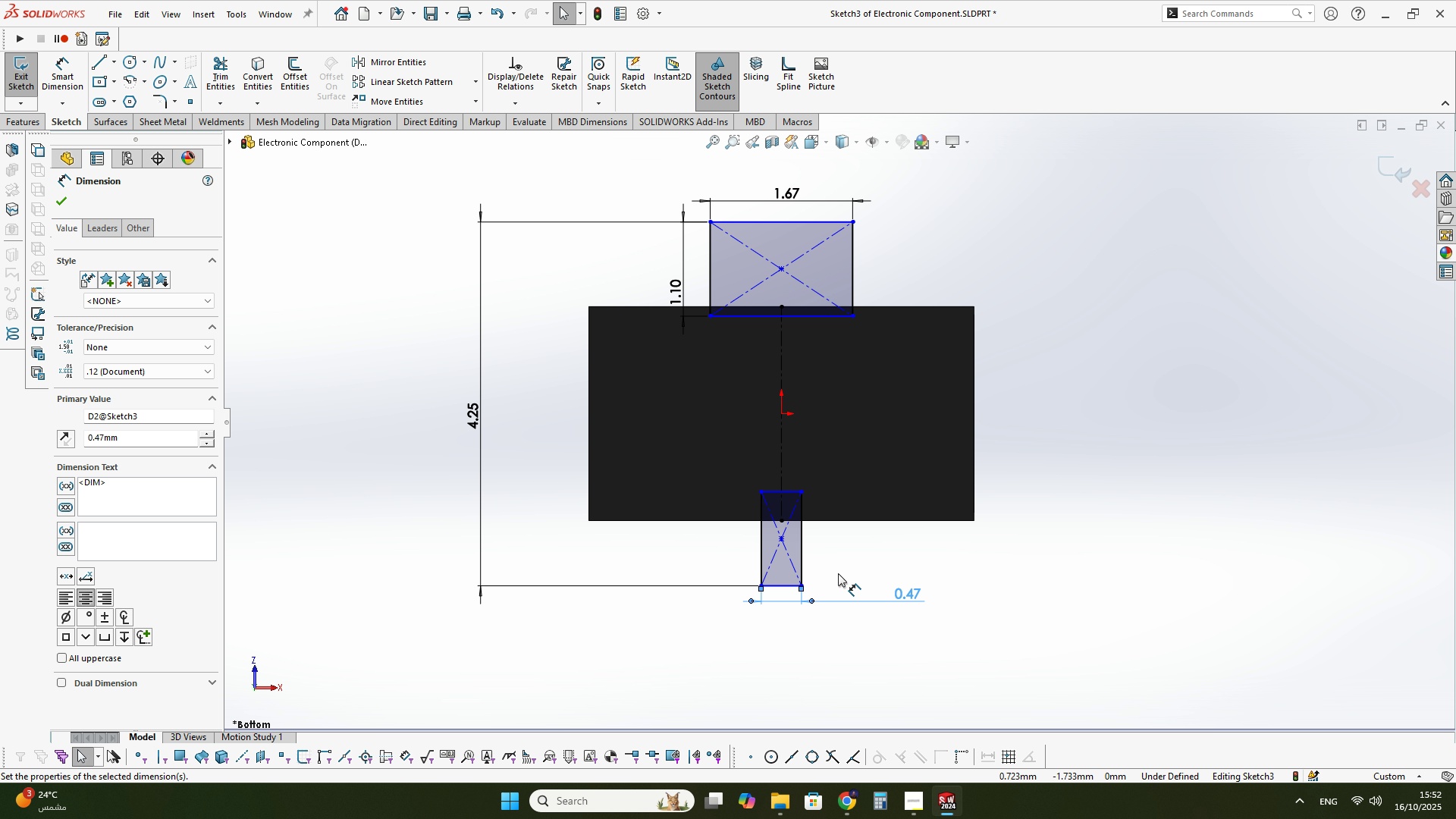 
scroll: coordinate [780, 491], scroll_direction: down, amount: 3.0
 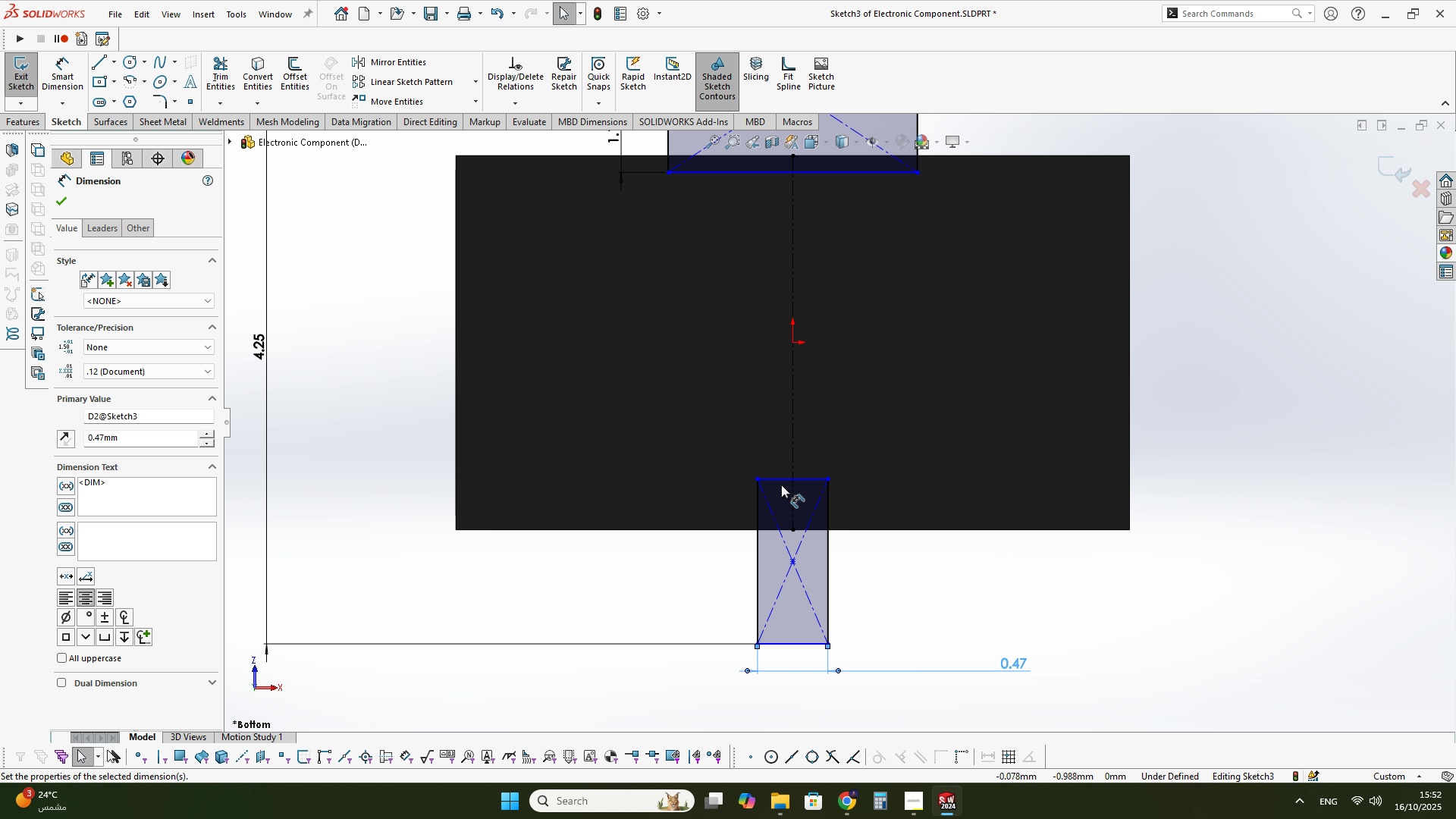 
key(Escape)
 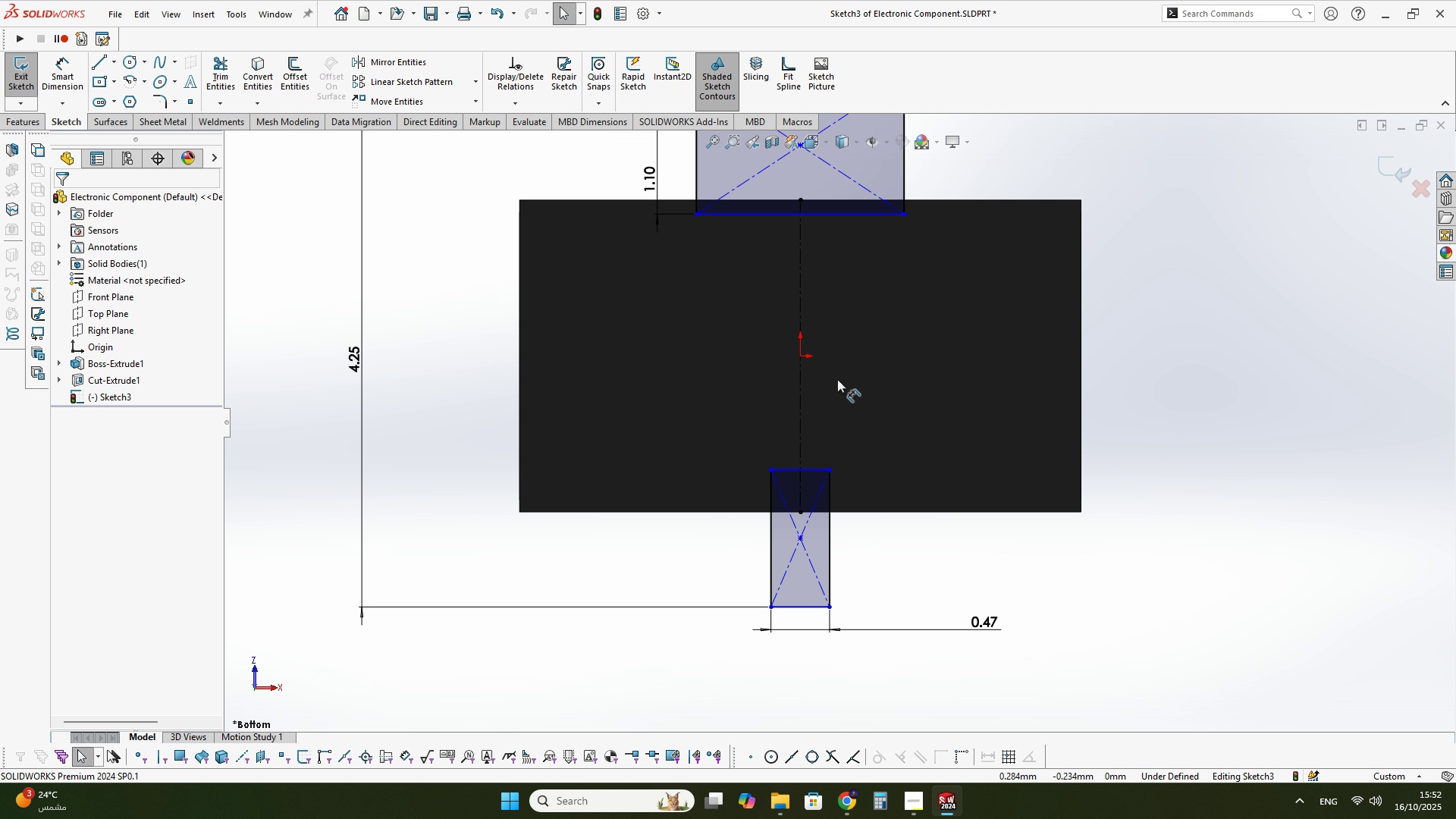 
scroll: coordinate [870, 324], scroll_direction: up, amount: 2.0
 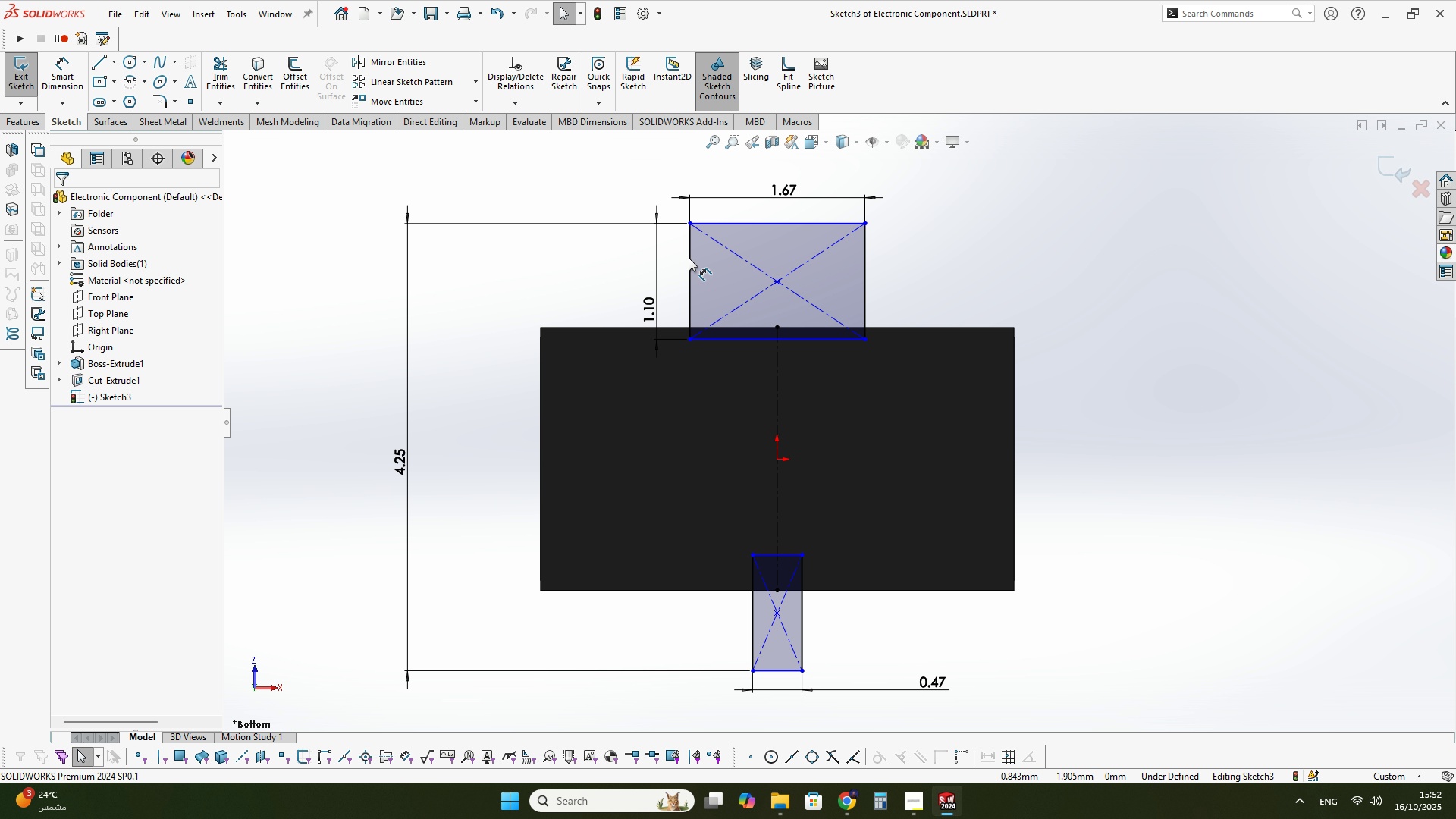 
scroll: coordinate [855, 318], scroll_direction: none, amount: 0.0
 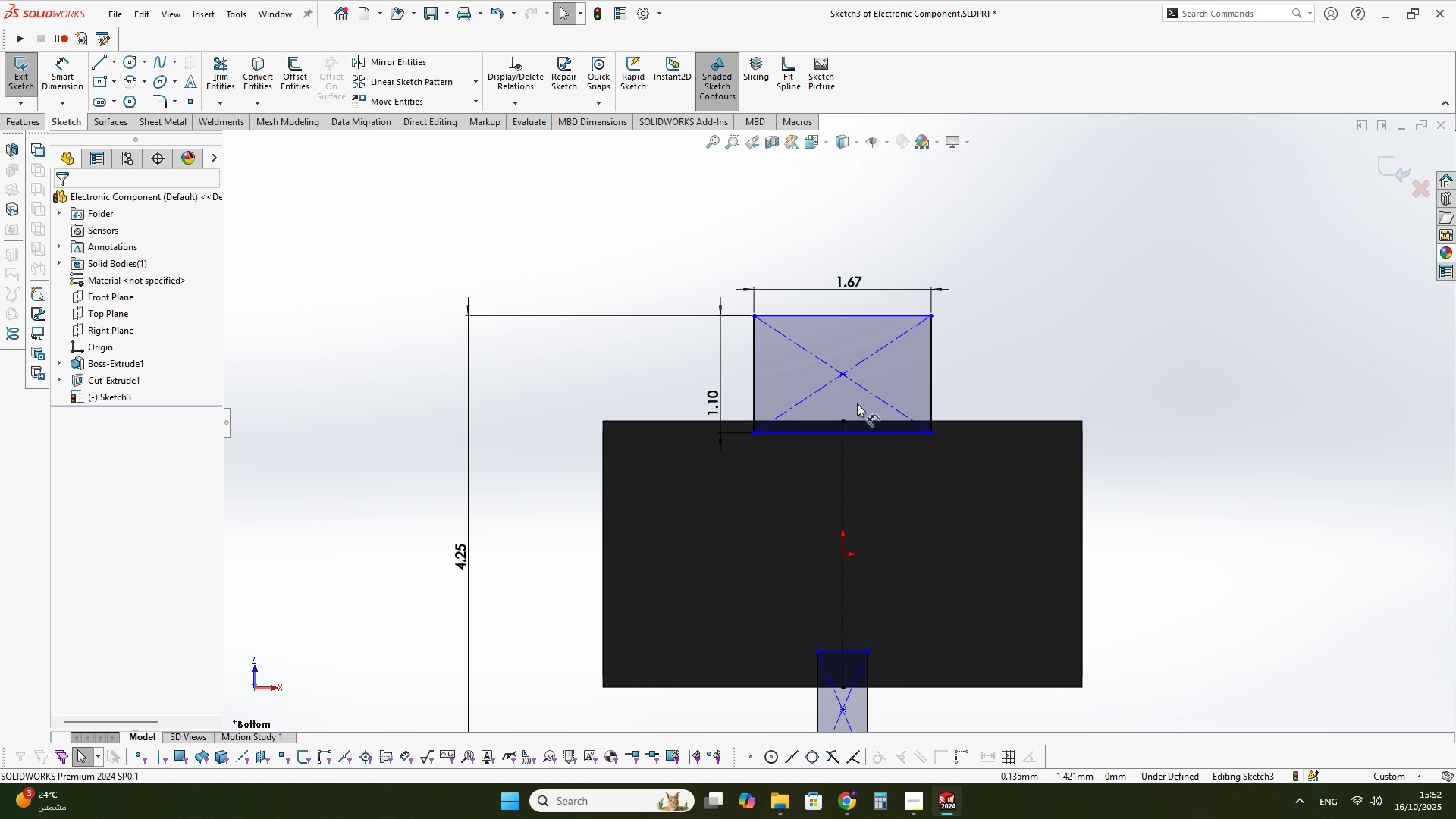 
key(Escape)
 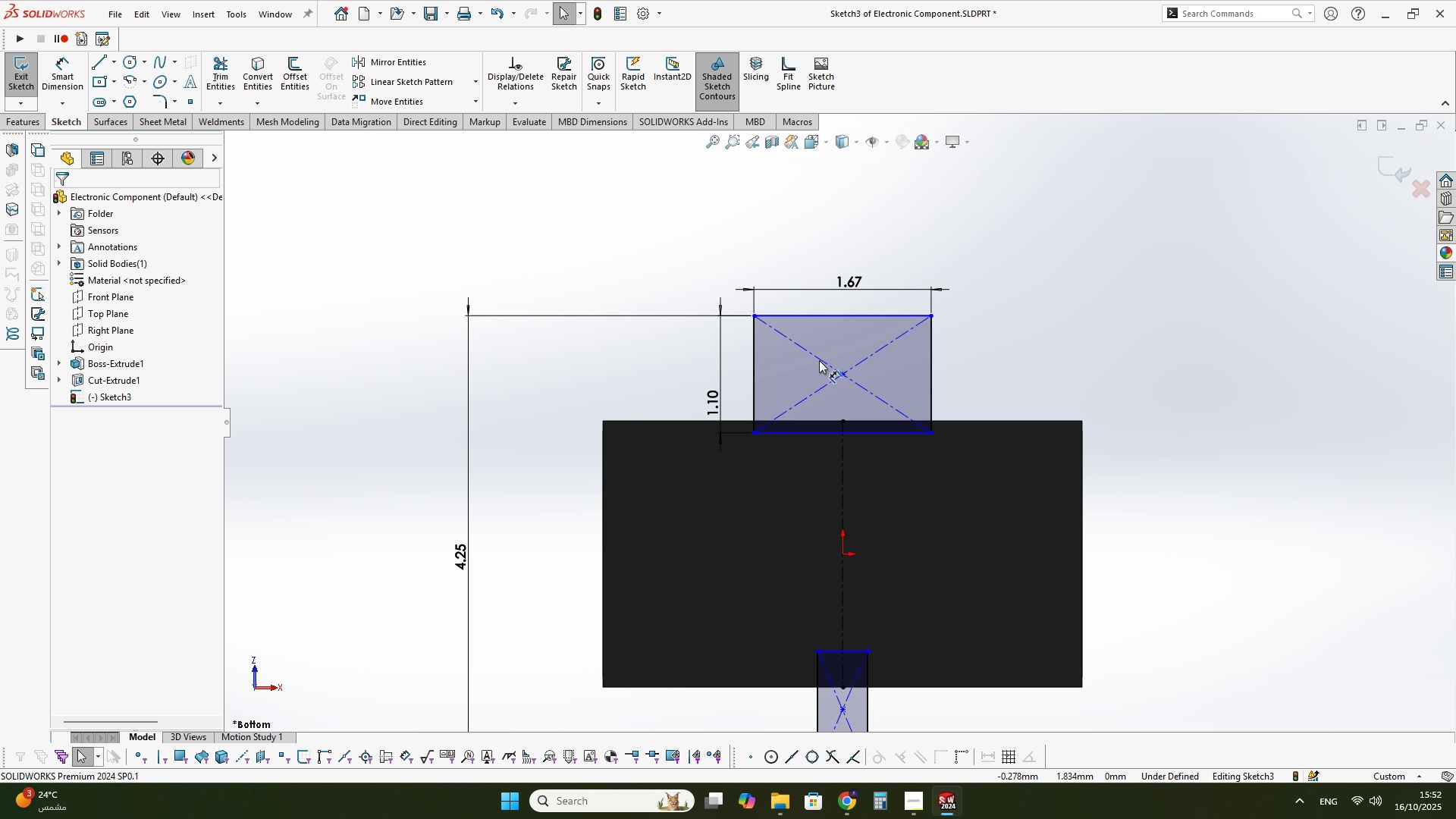 
key(Escape)
 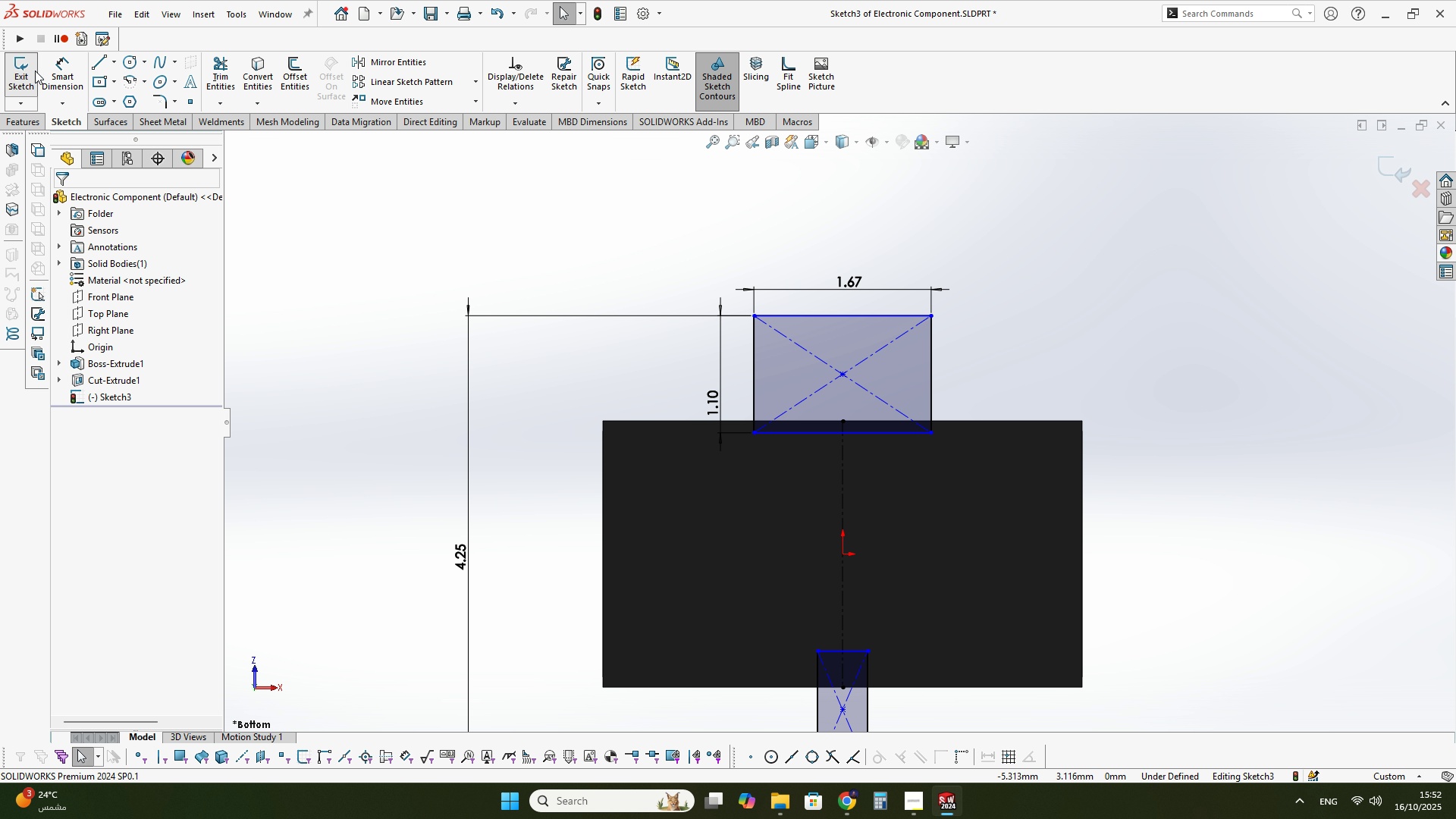 
left_click([31, 72])
 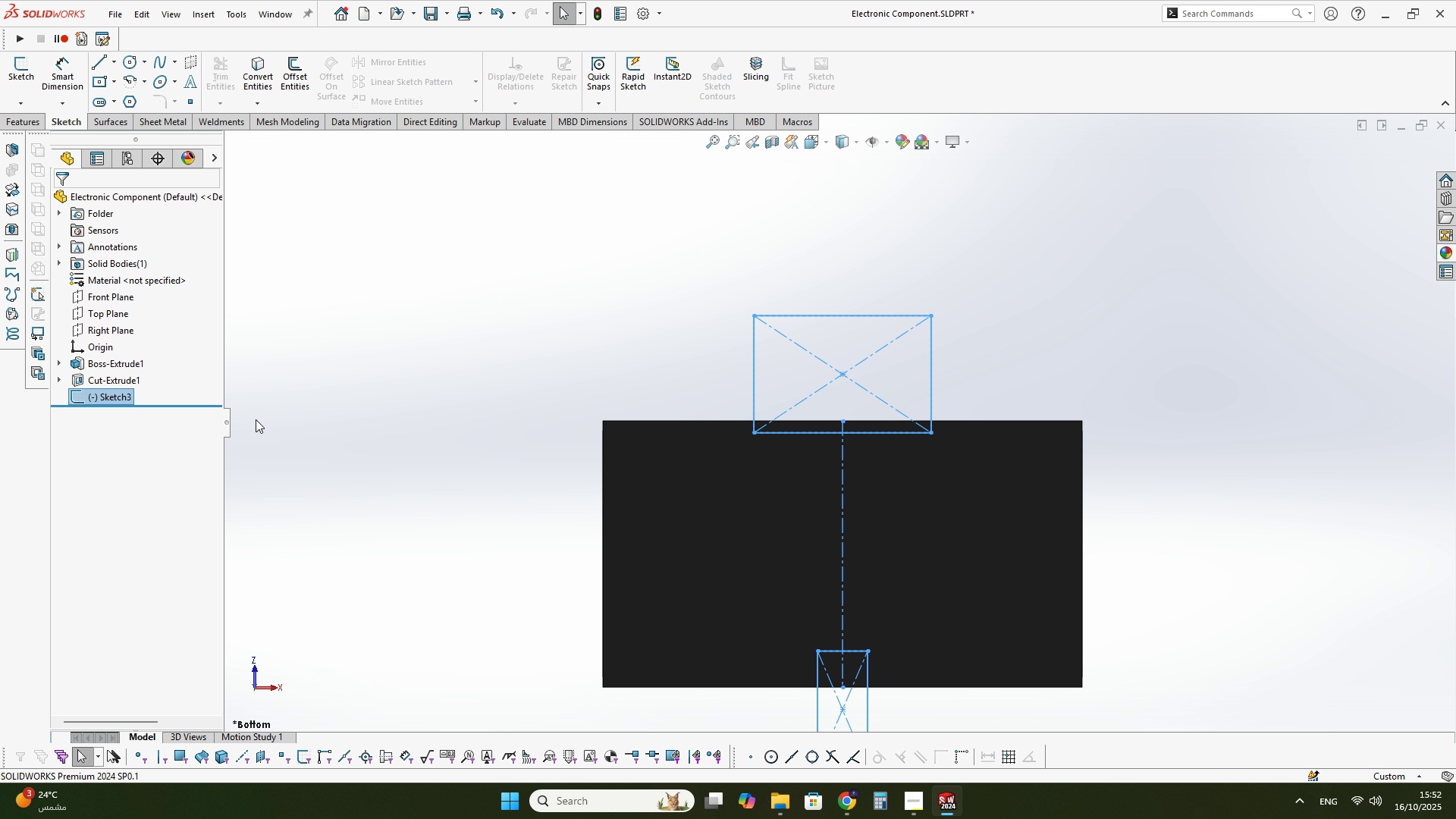 
left_click([308, 415])
 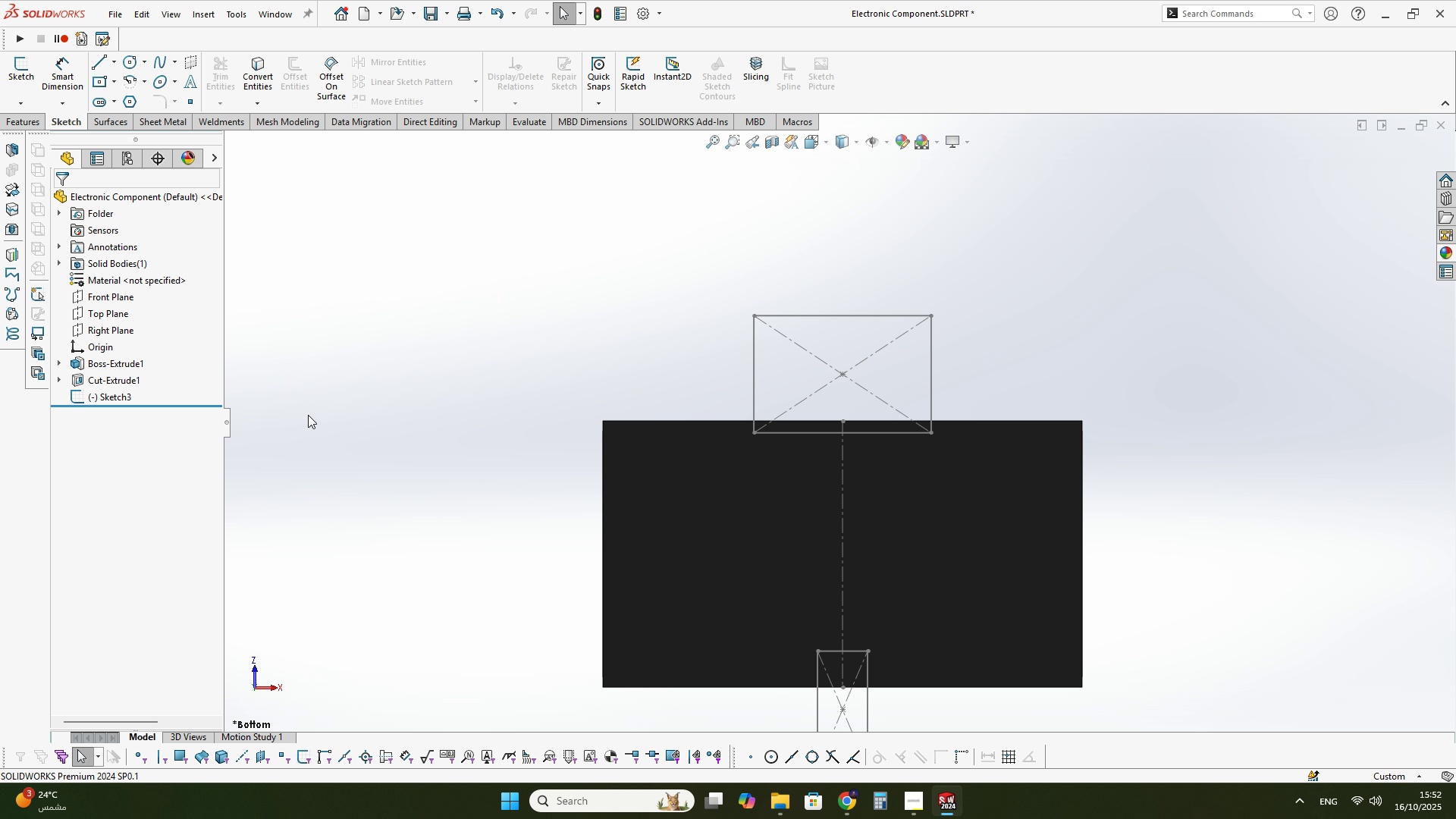 
key(Control+S)
 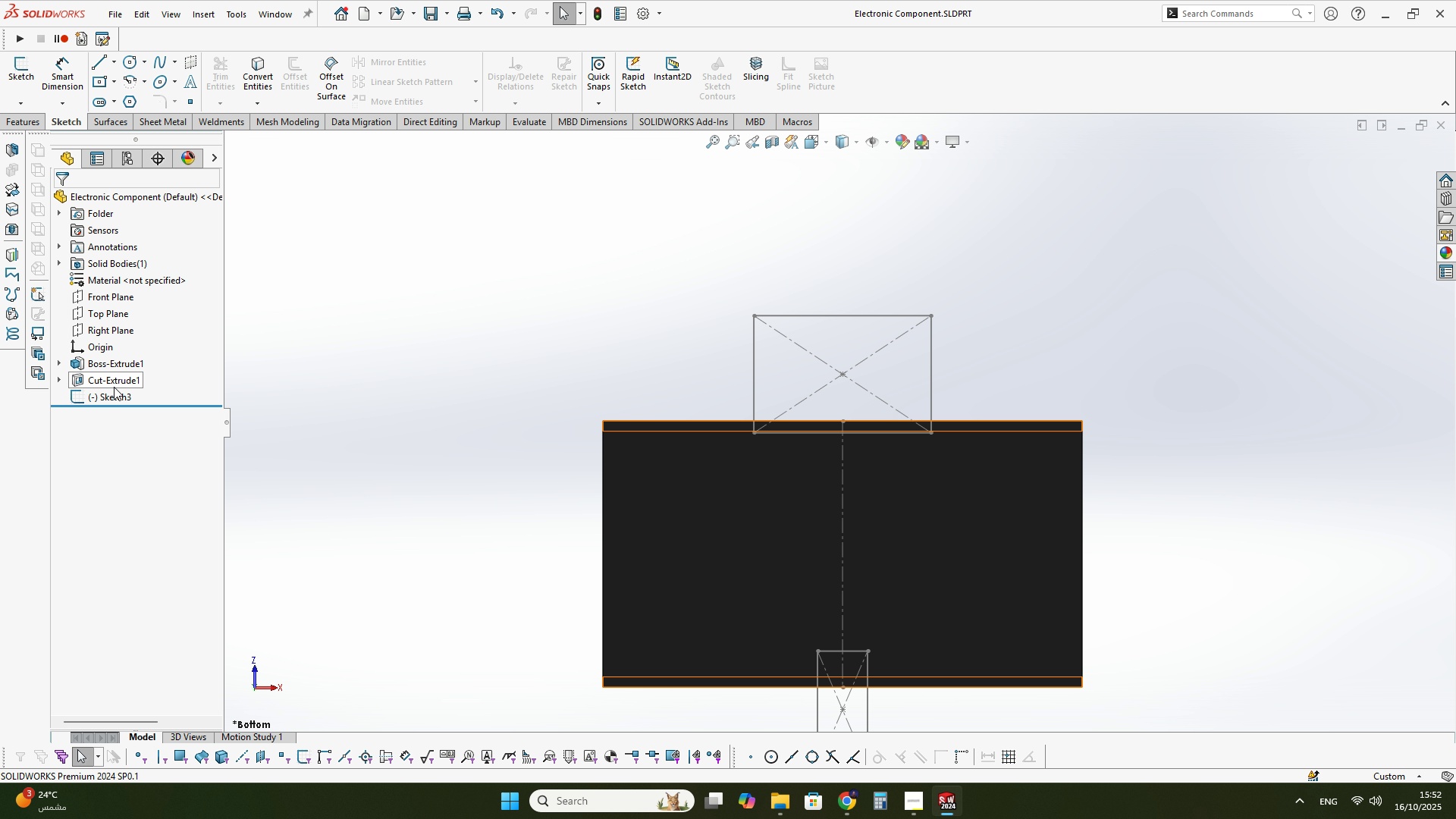 
left_click([114, 387])
 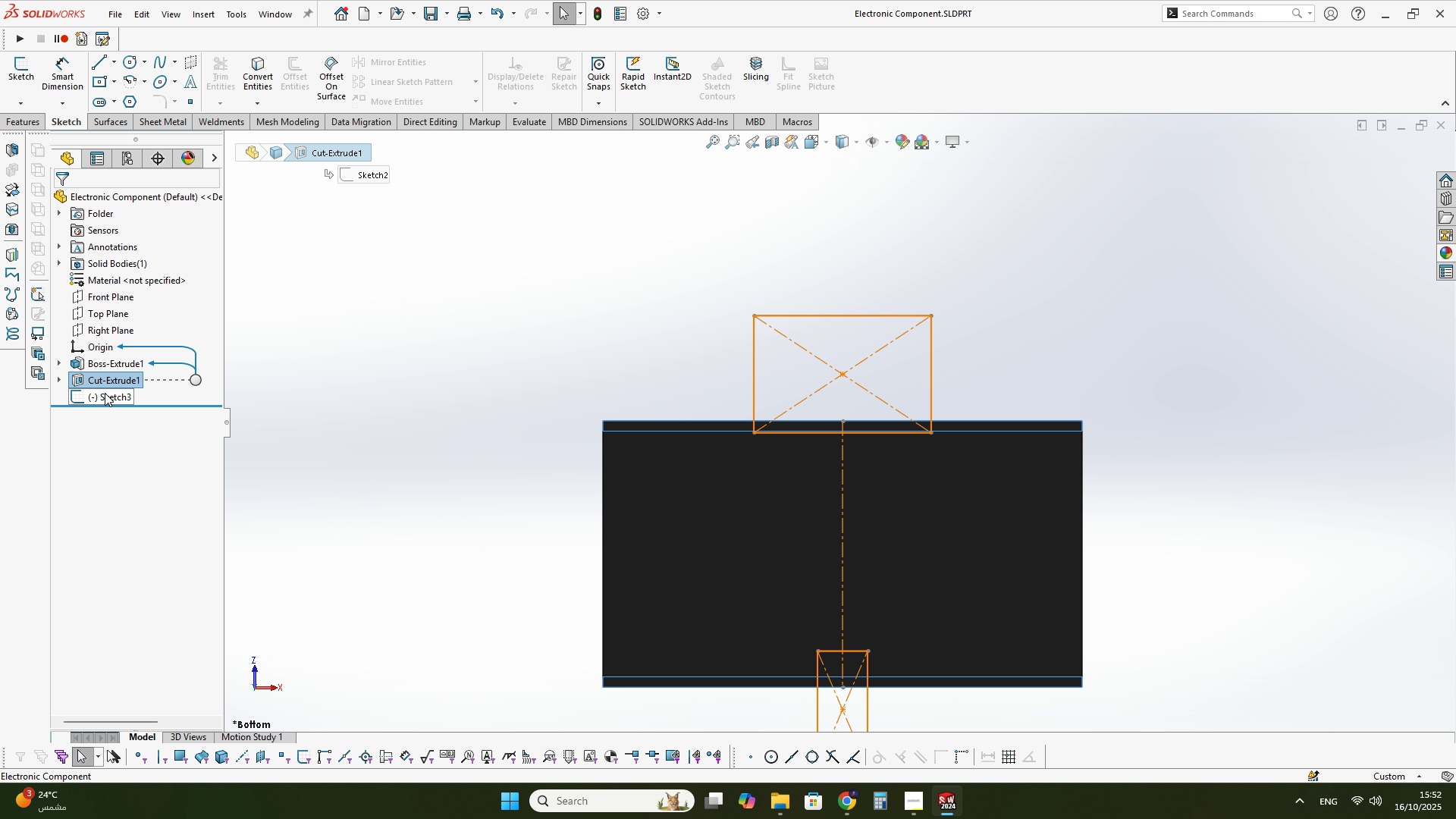 
left_click([105, 393])
 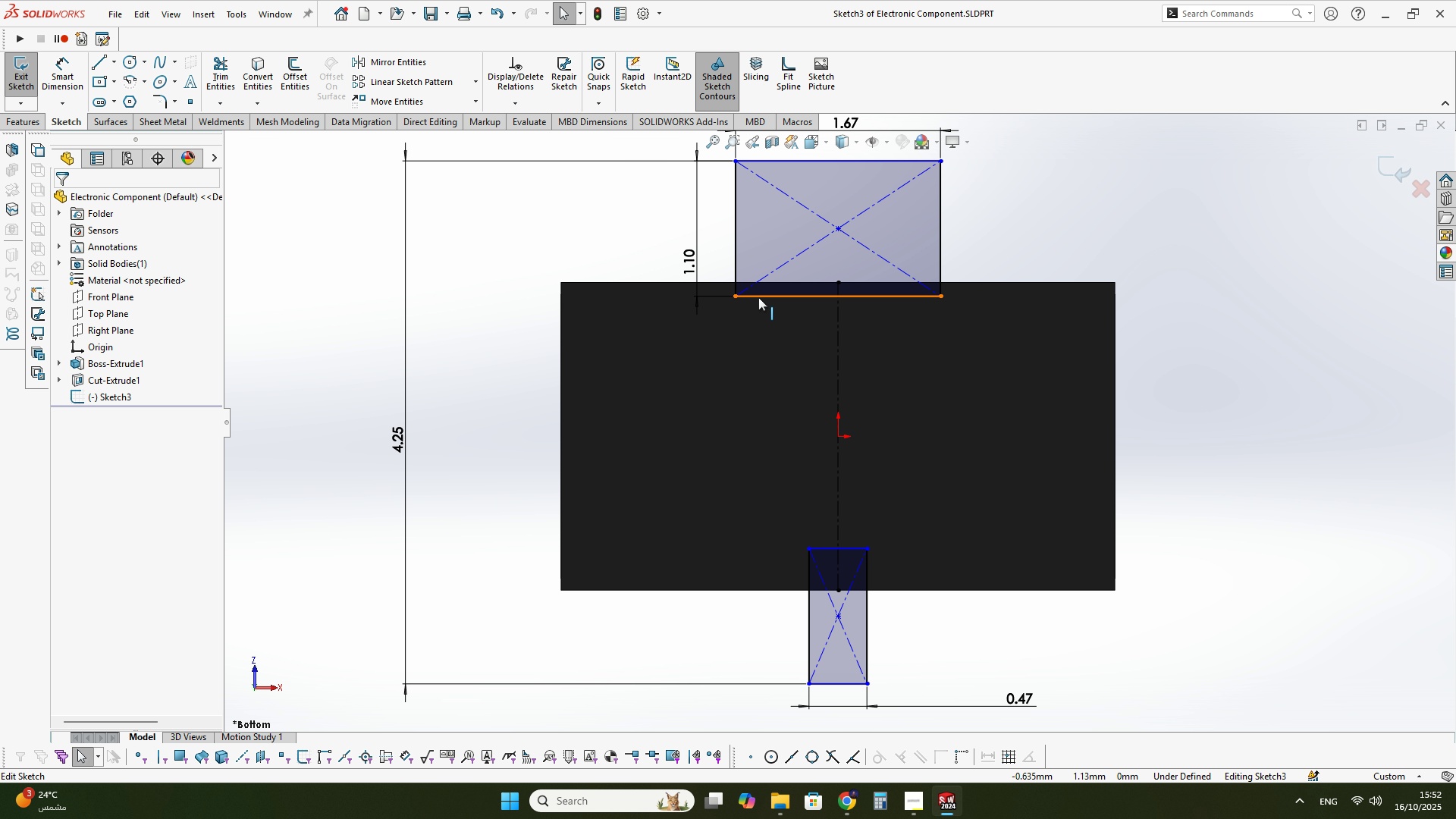 
left_click_drag(start_coordinate=[739, 295], to_coordinate=[762, 313])
 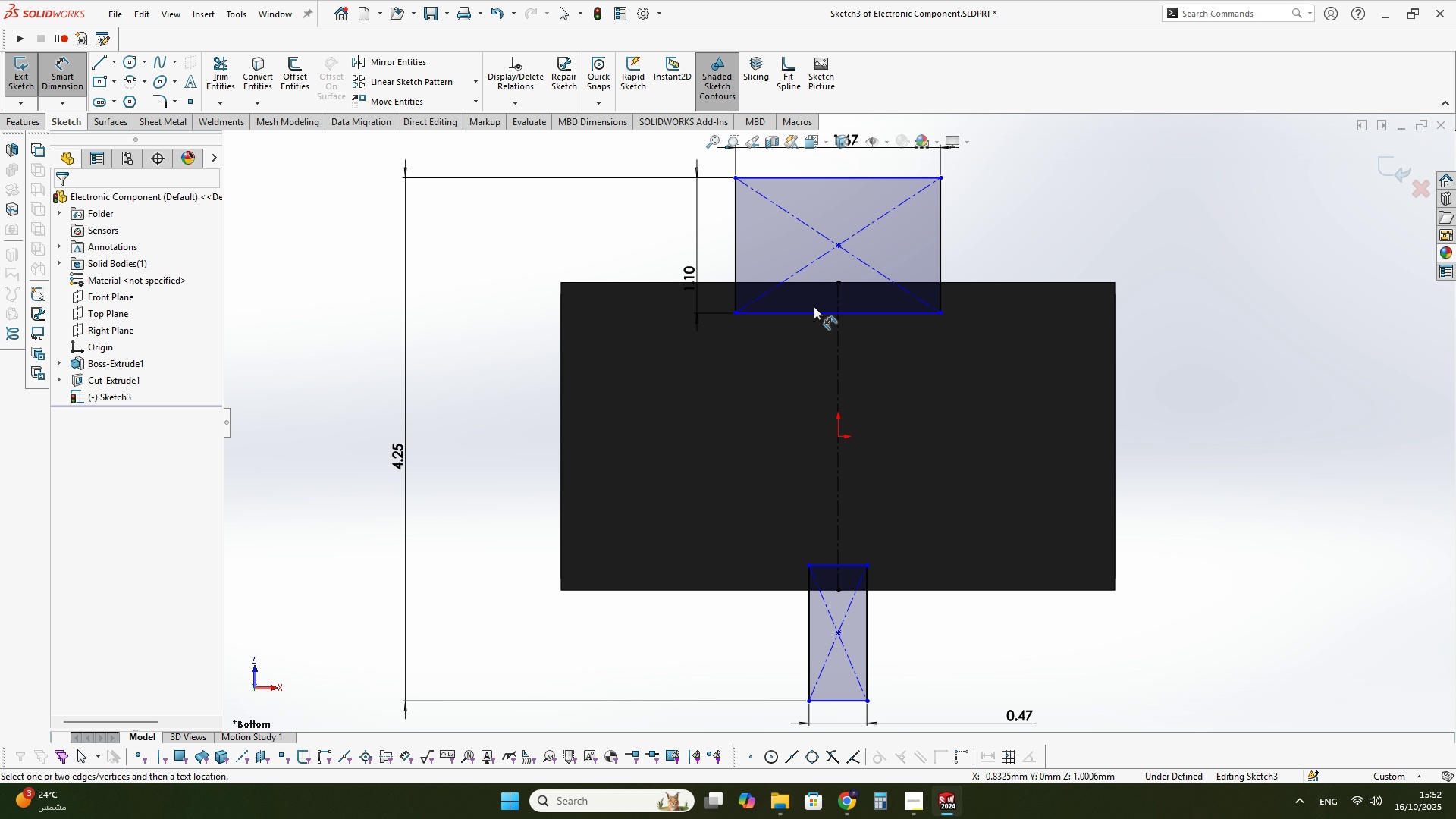 
left_click([814, 311])
 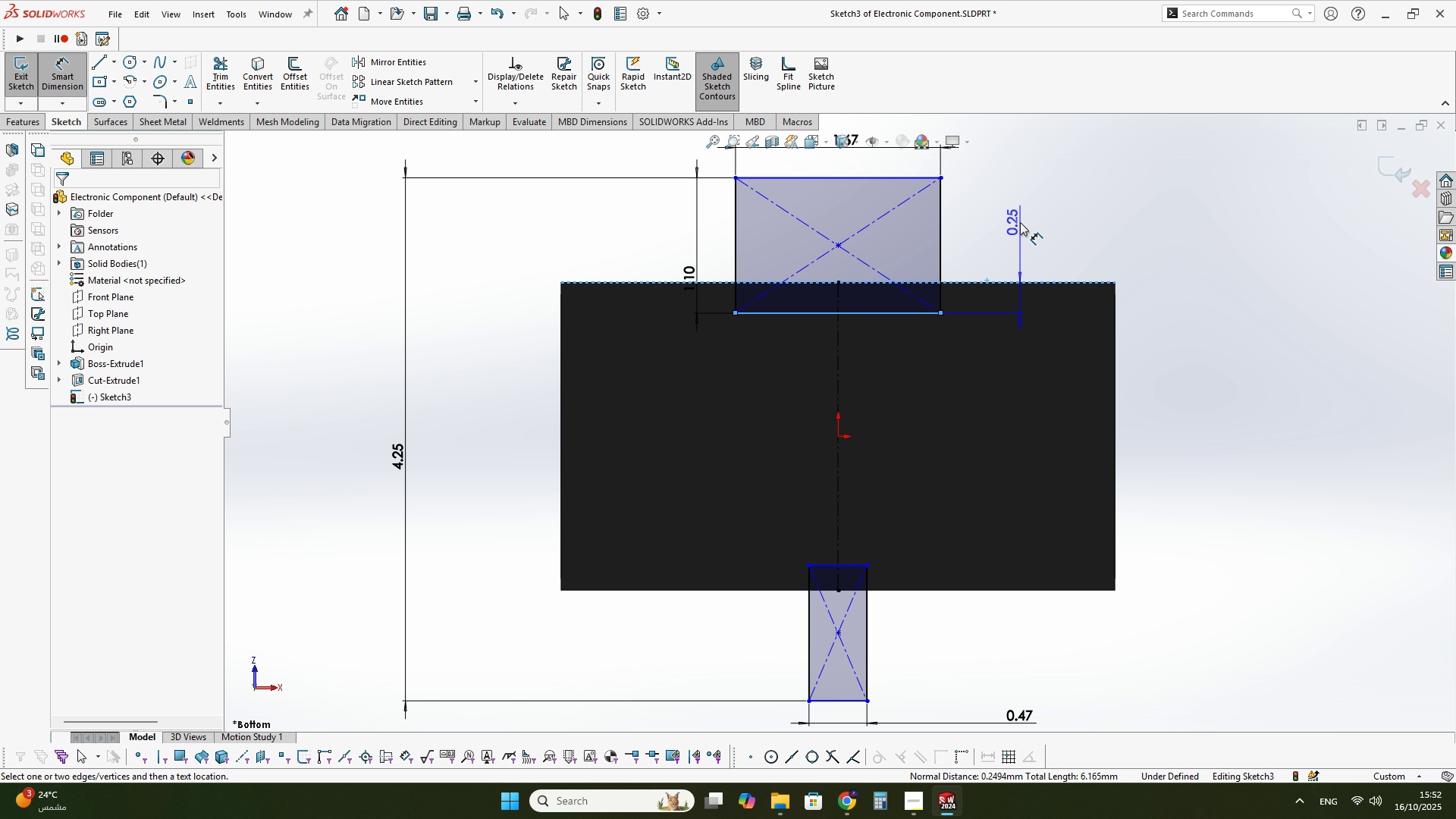 
double_click([1020, 222])
 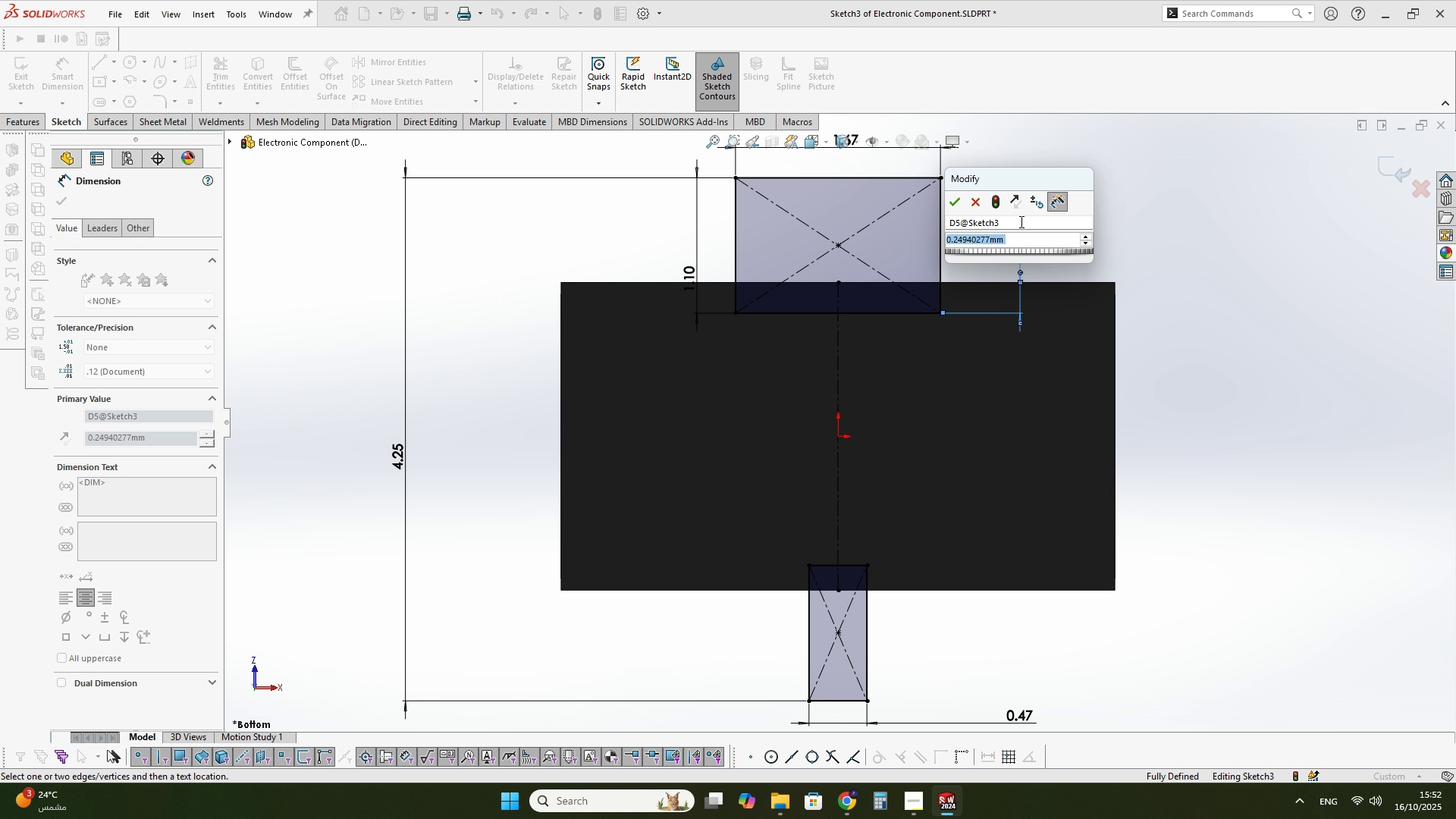 
key(Numpad0)
 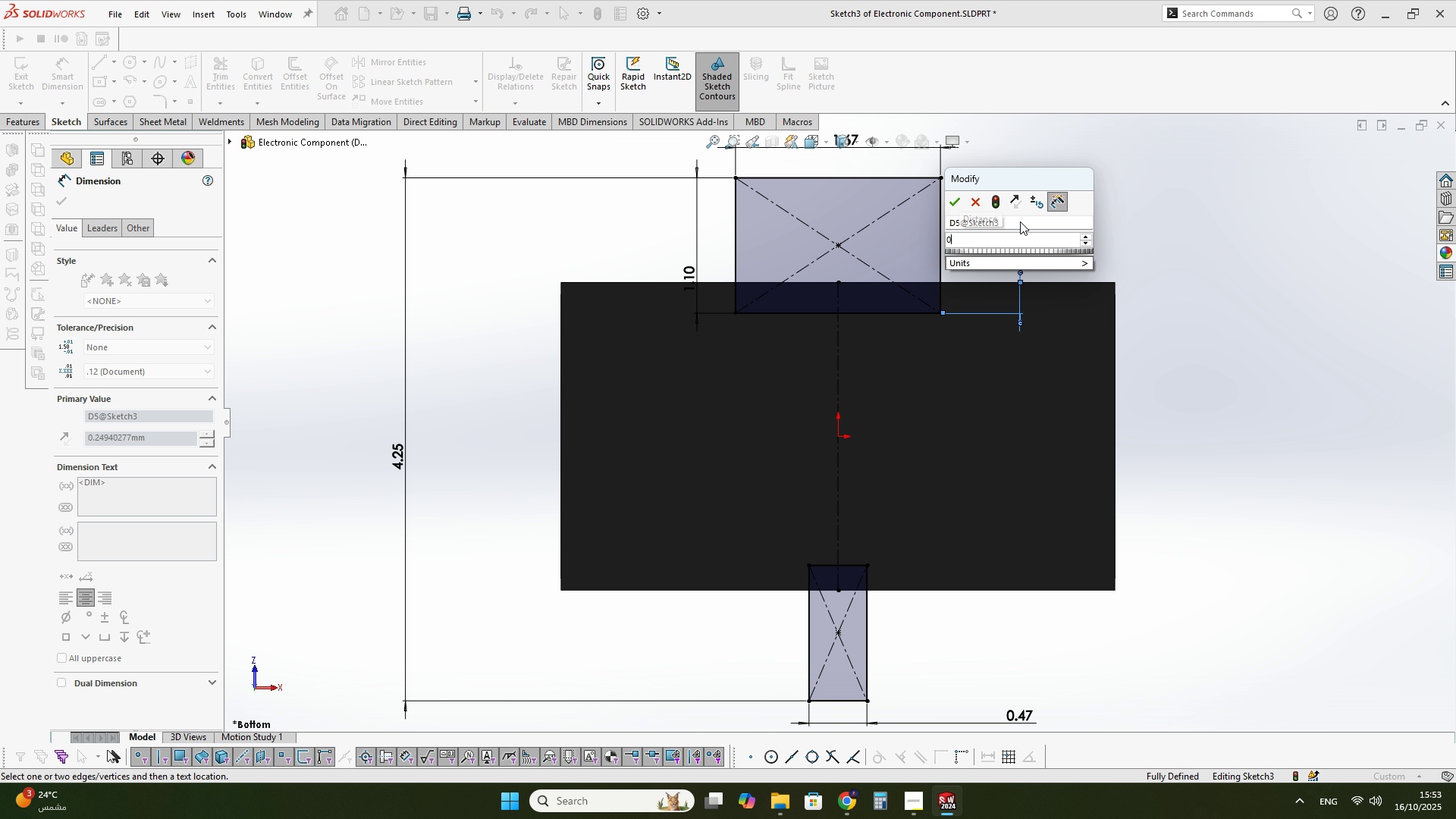 
key(NumpadDecimal)
 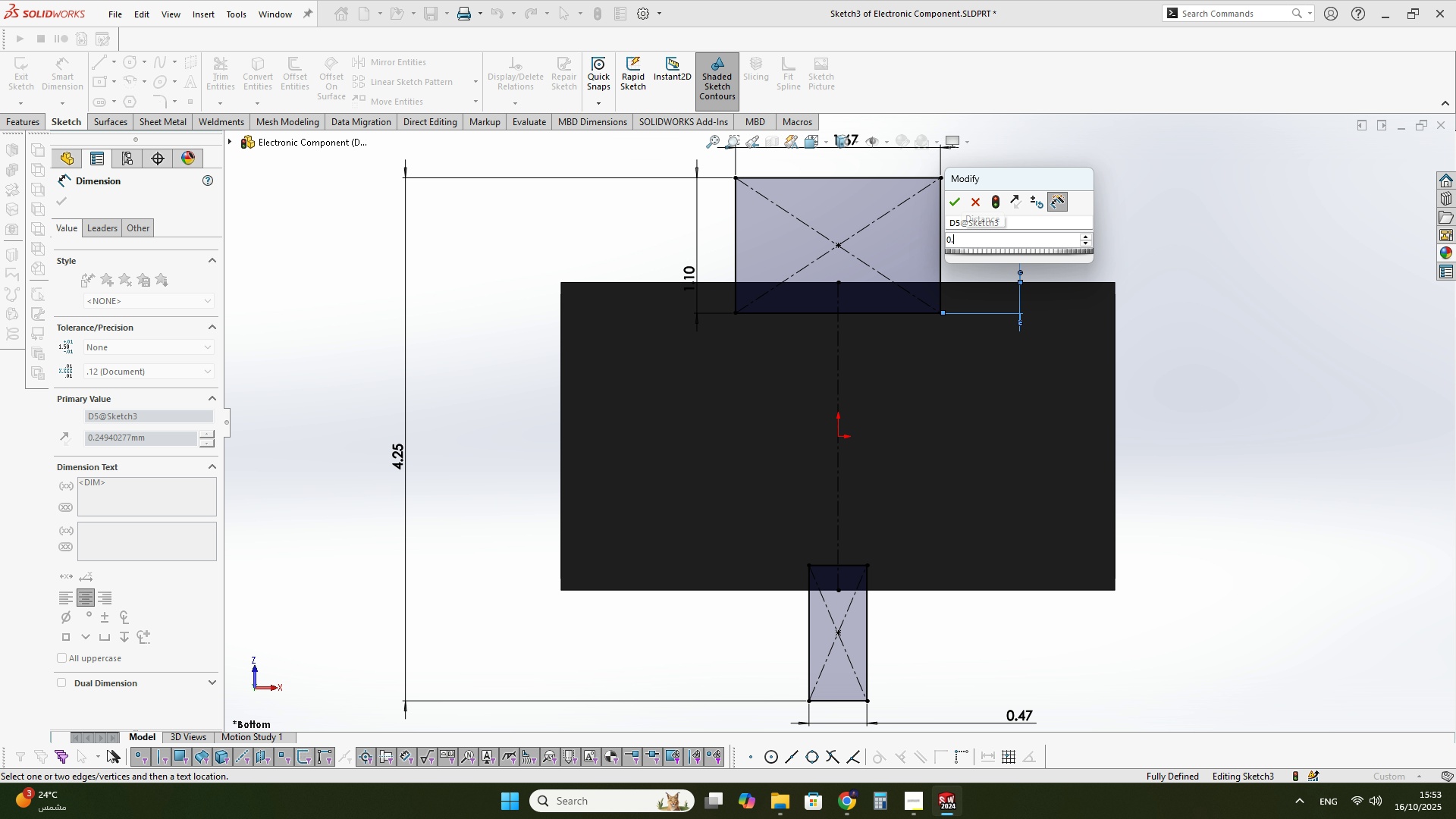 
key(Numpad1)
 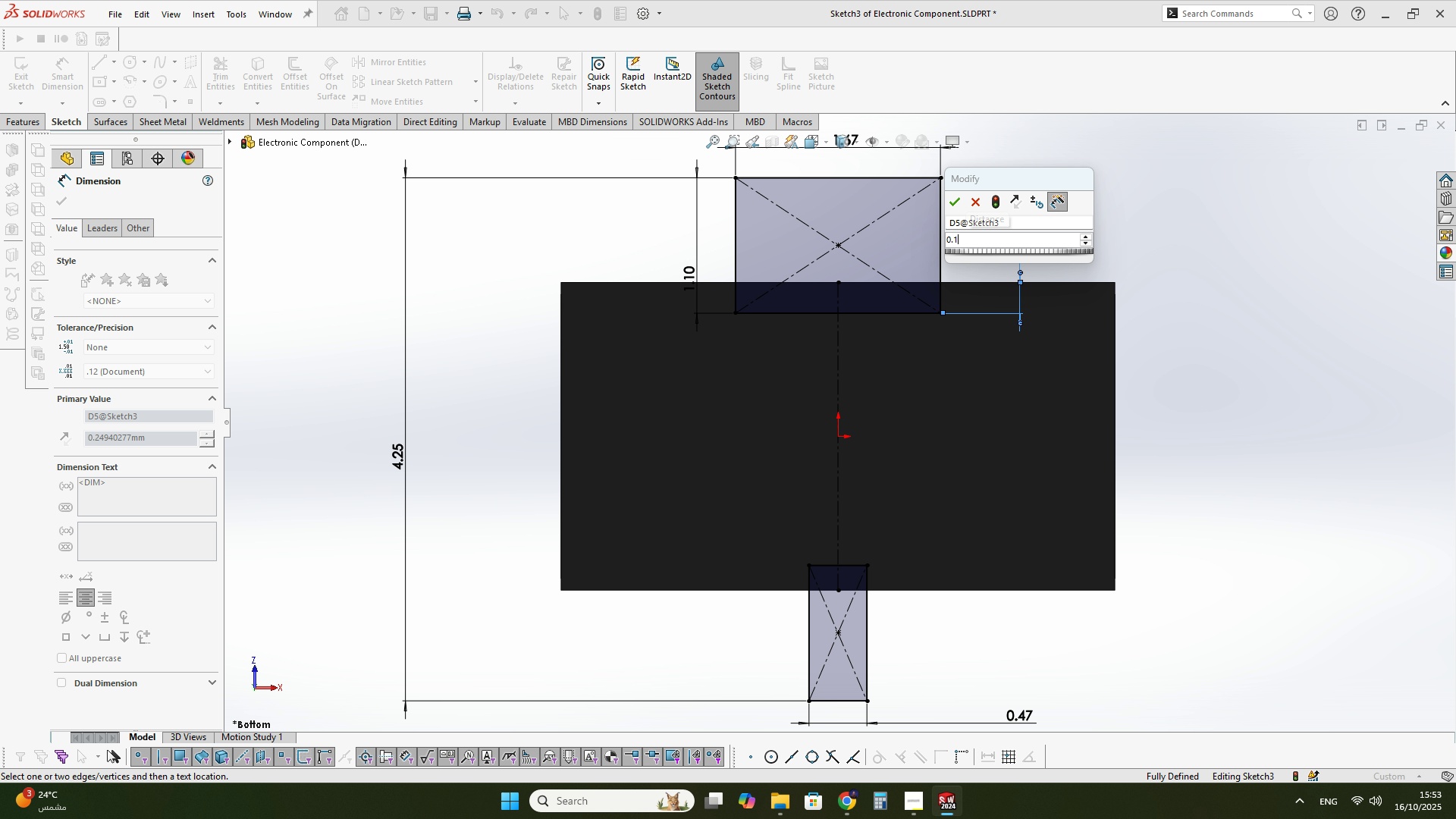 
key(Numpad2)
 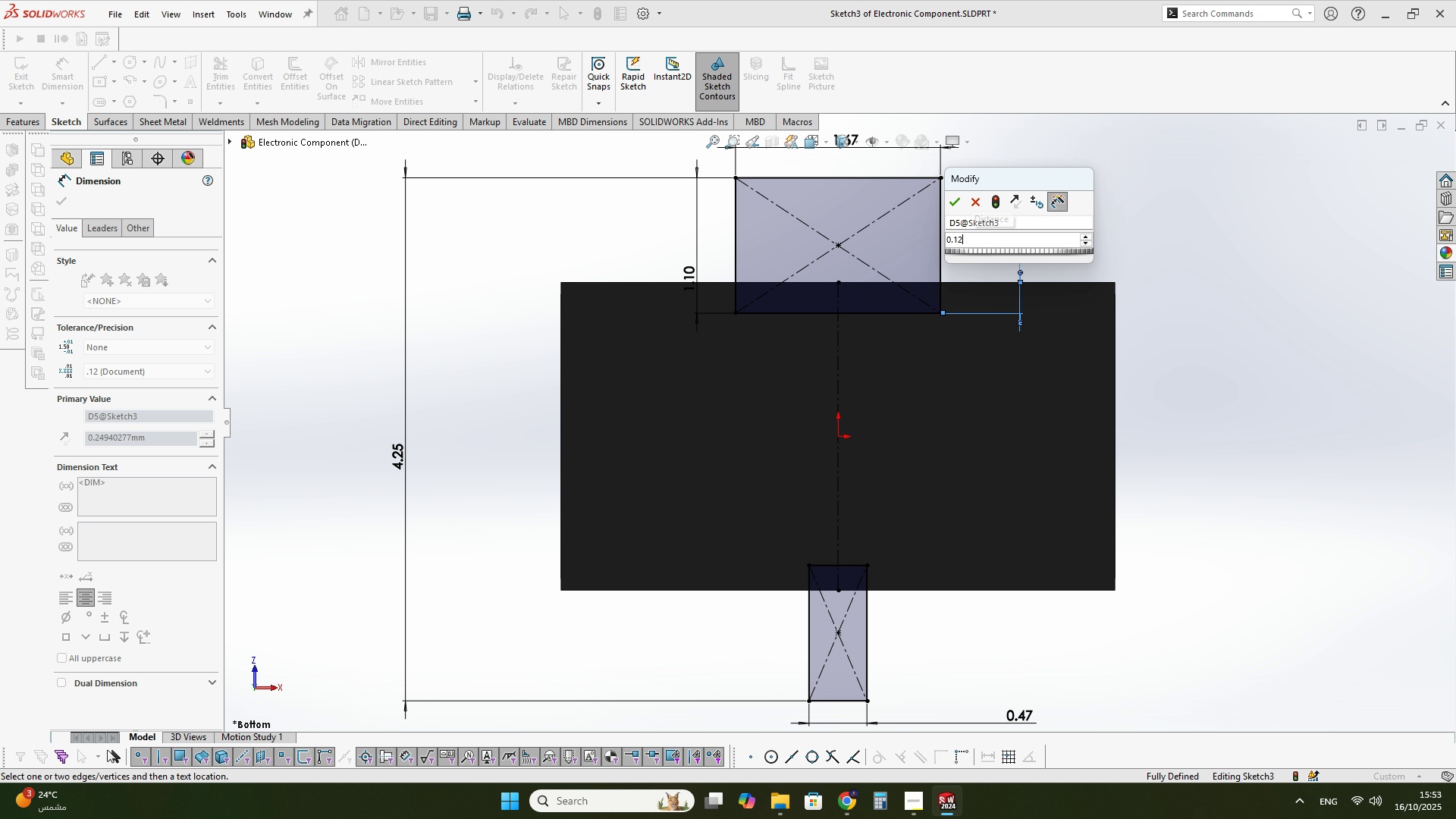 
key(Numpad5)
 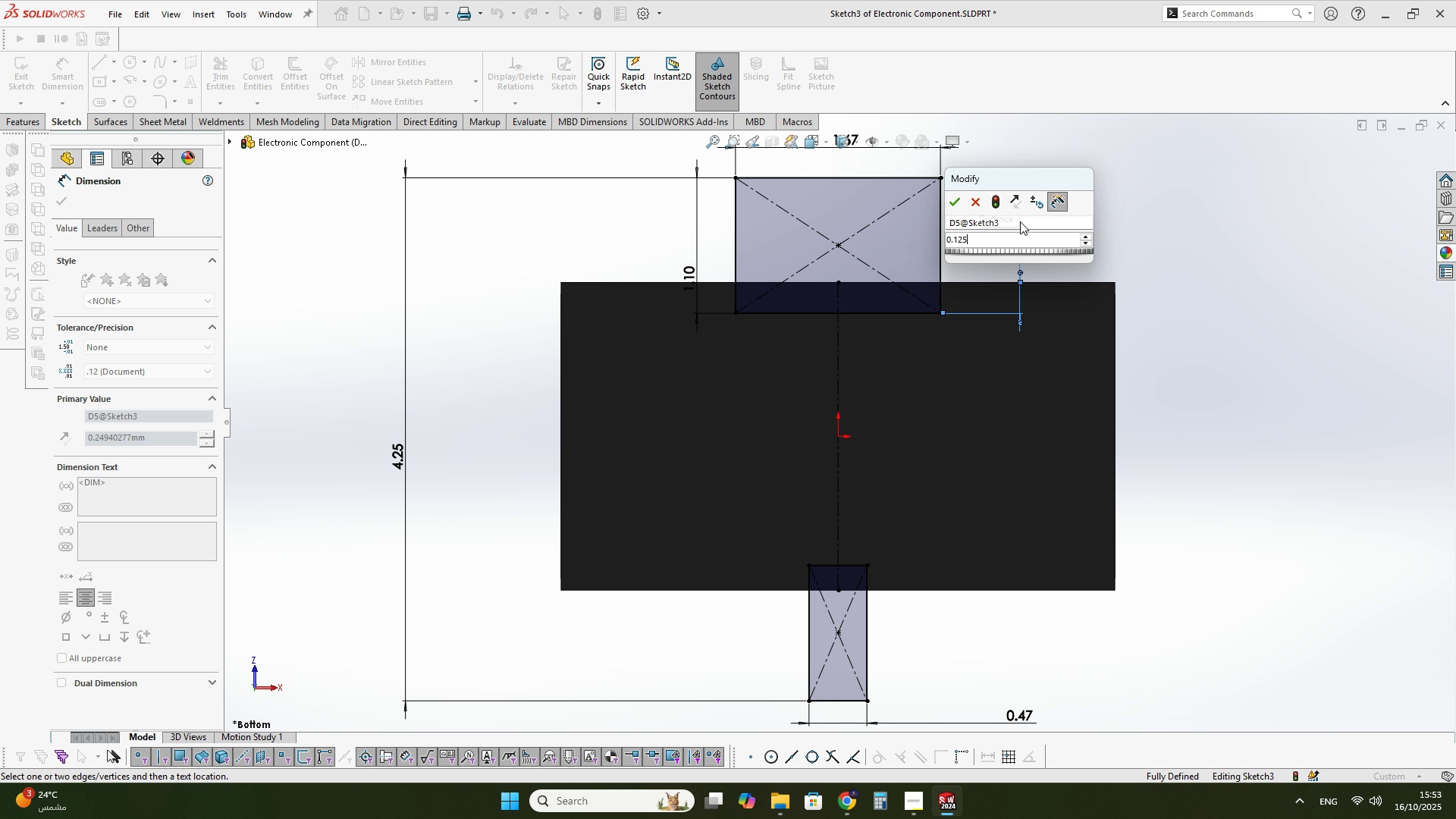 
key(NumpadEnter)
 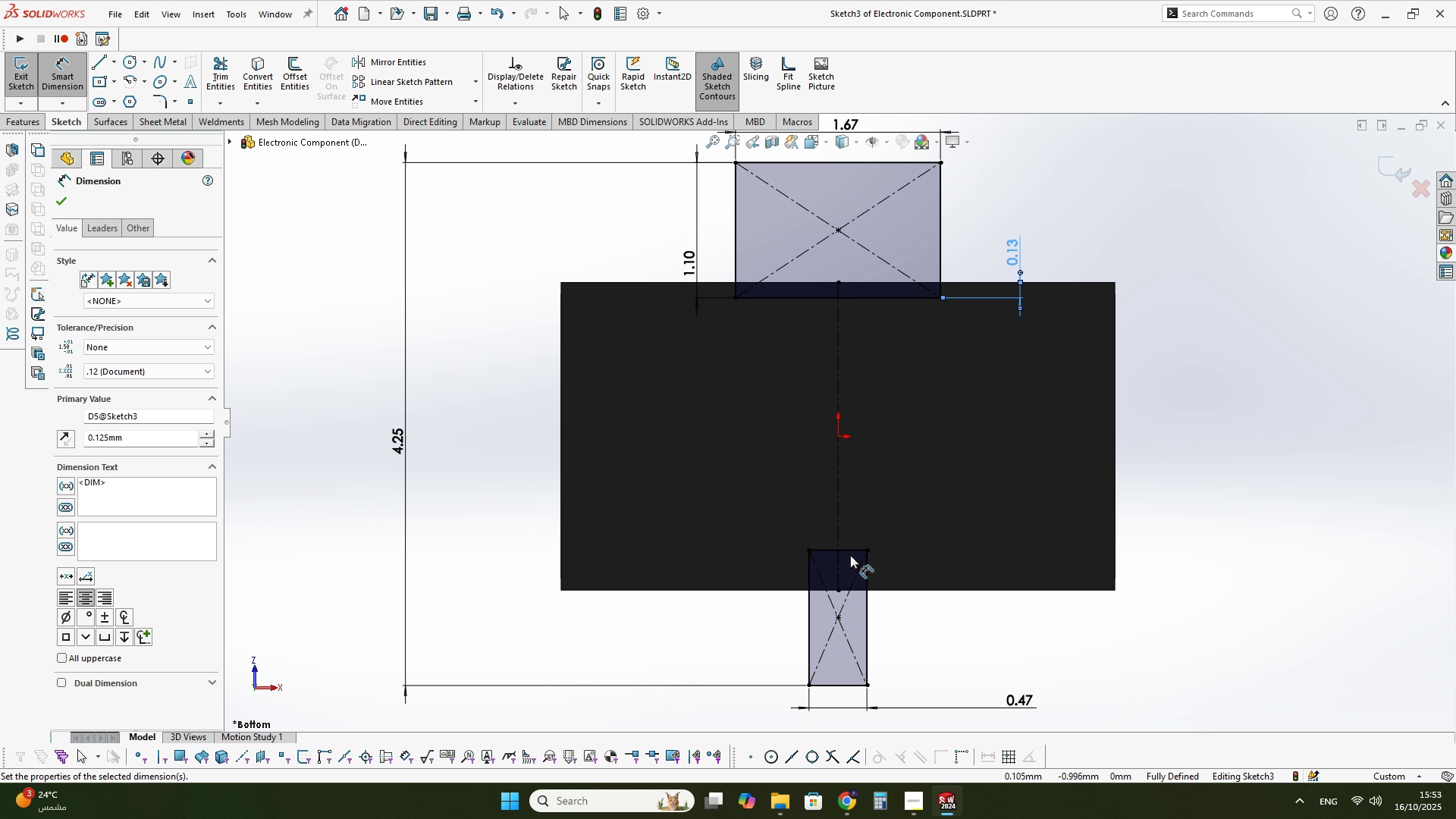 
scroll: coordinate [899, 543], scroll_direction: none, amount: 0.0
 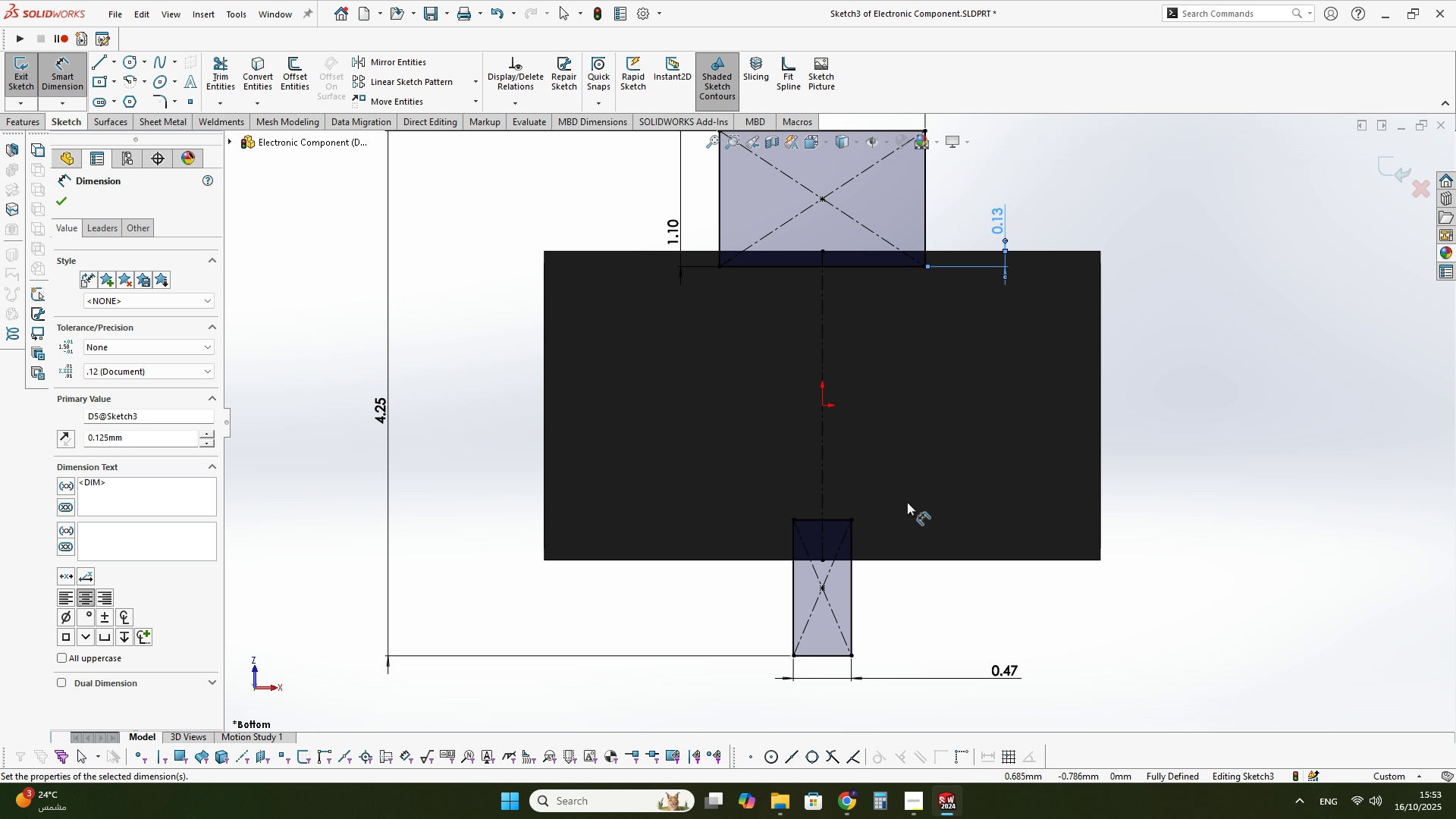 
scroll: coordinate [906, 456], scroll_direction: up, amount: 1.0
 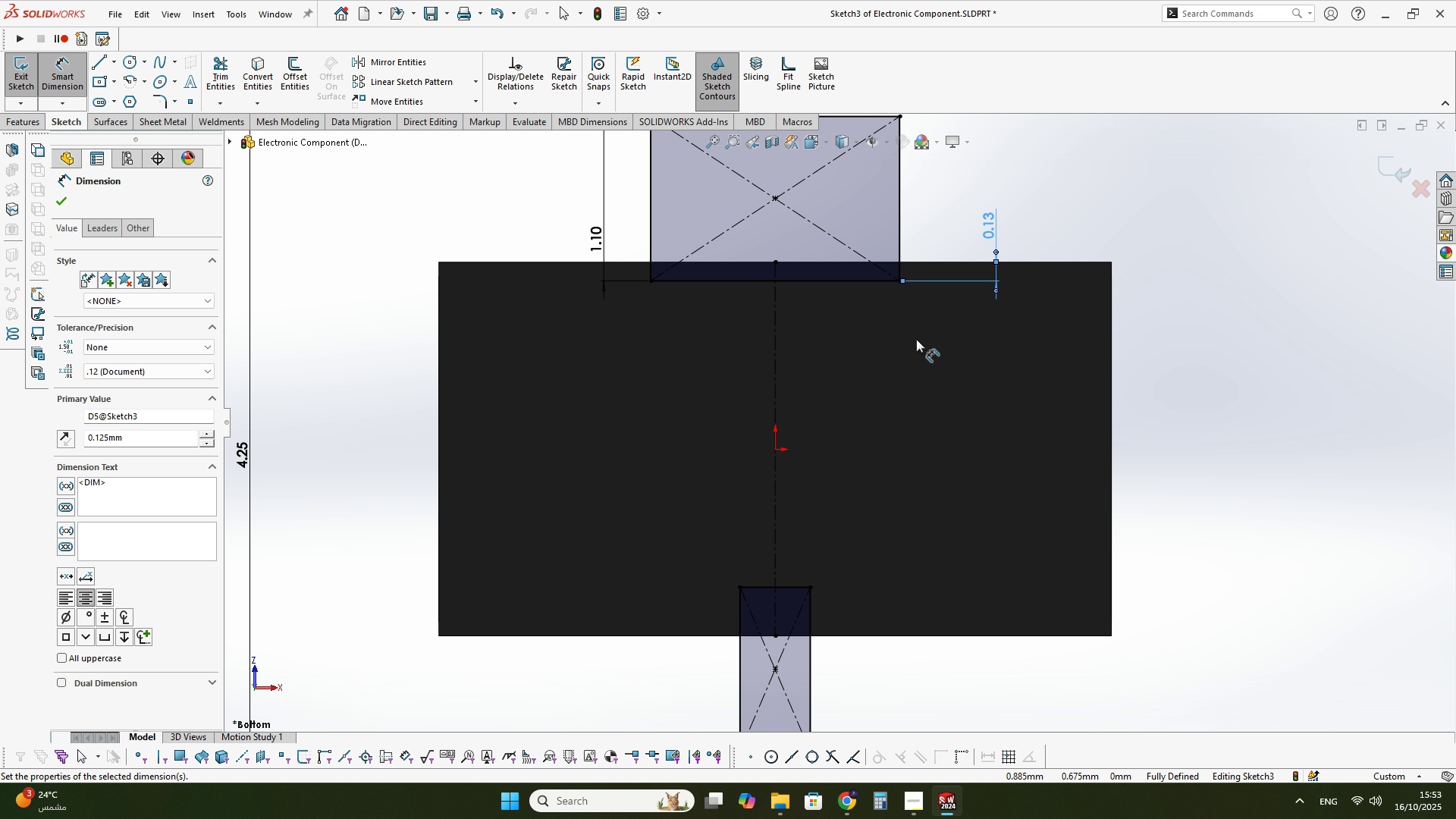 
scroll: coordinate [916, 337], scroll_direction: none, amount: 0.0
 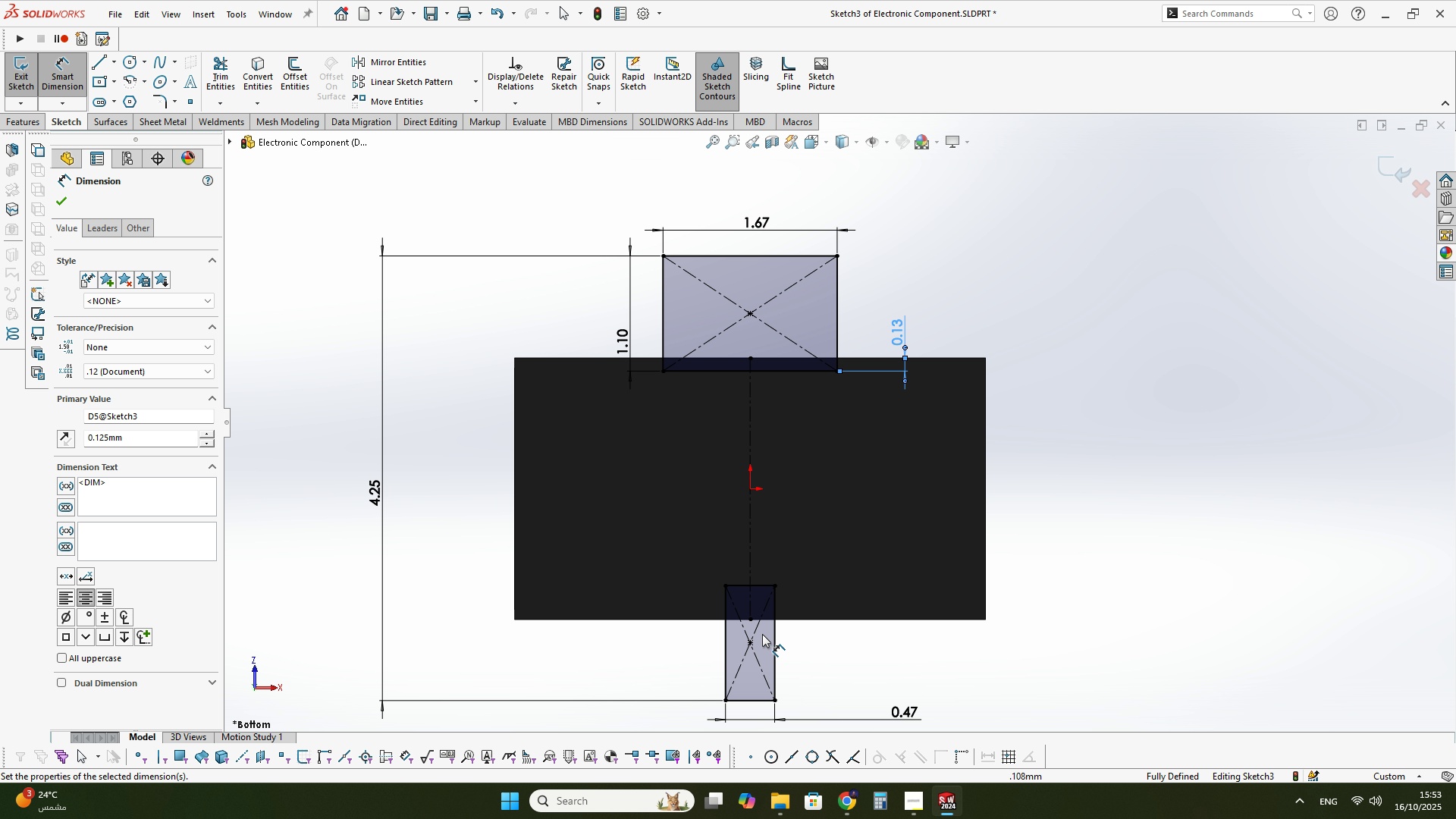 
scroll: coordinate [766, 592], scroll_direction: down, amount: 1.0
 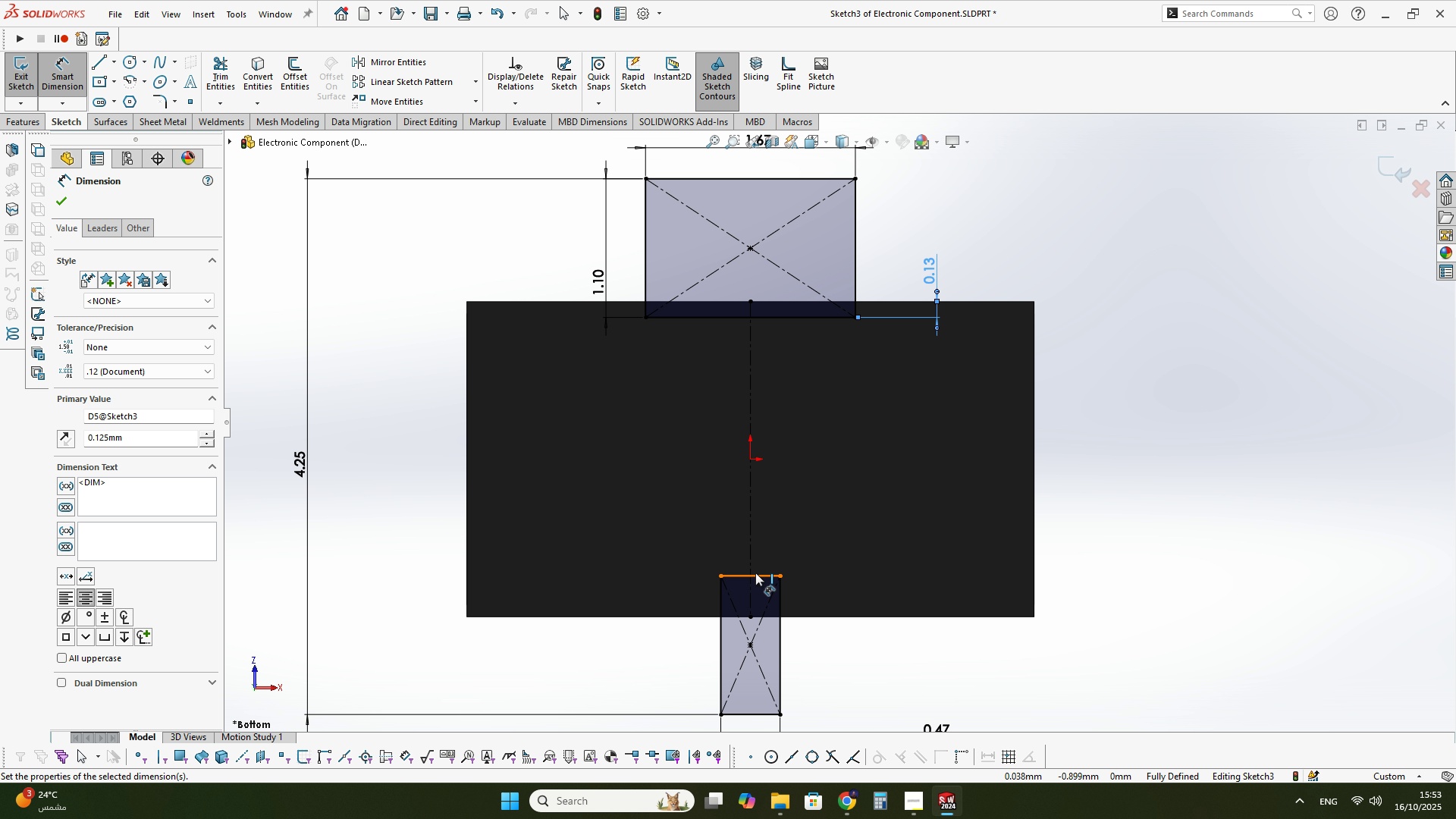 
left_click([755, 573])
 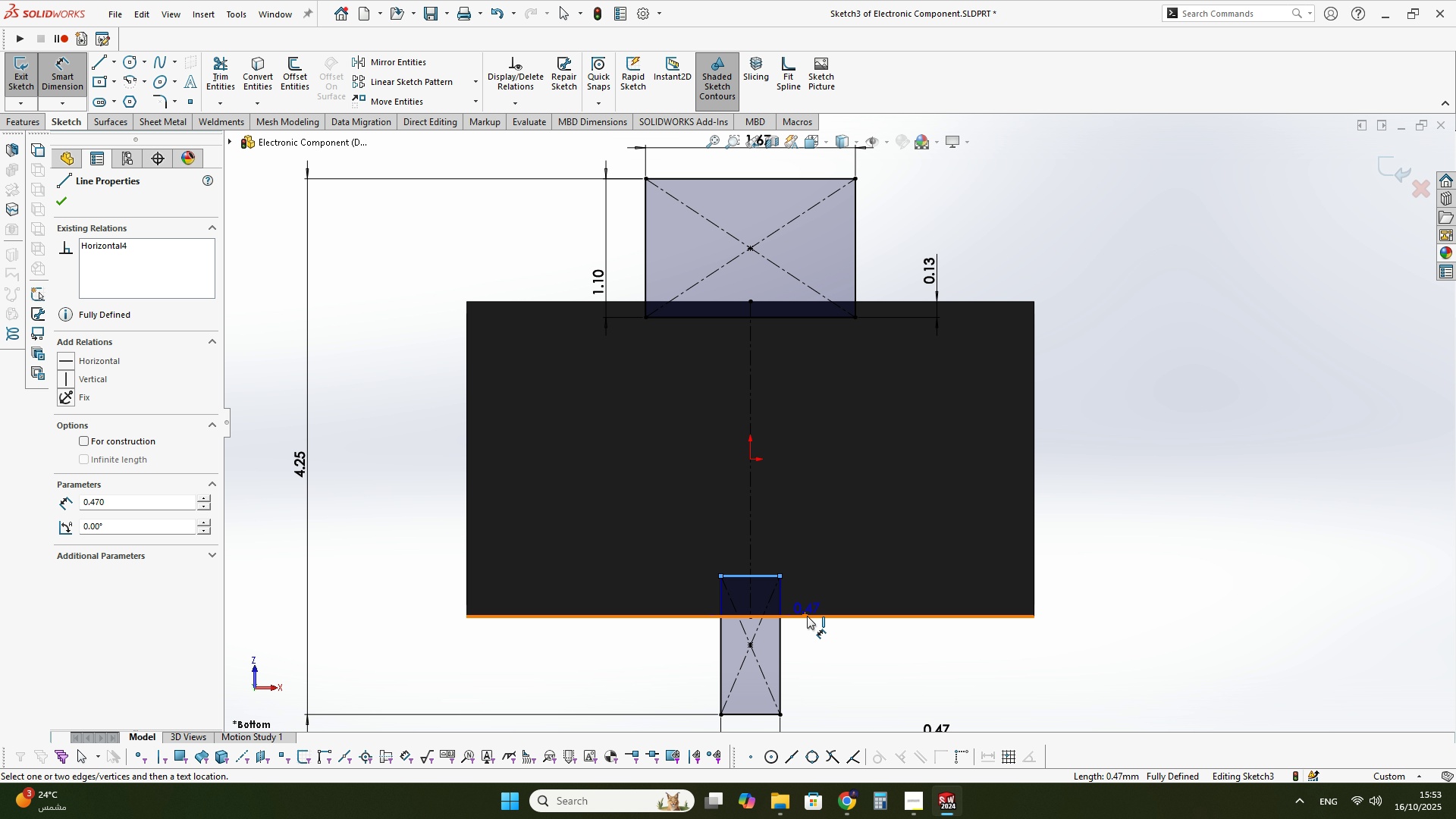 
left_click([808, 617])
 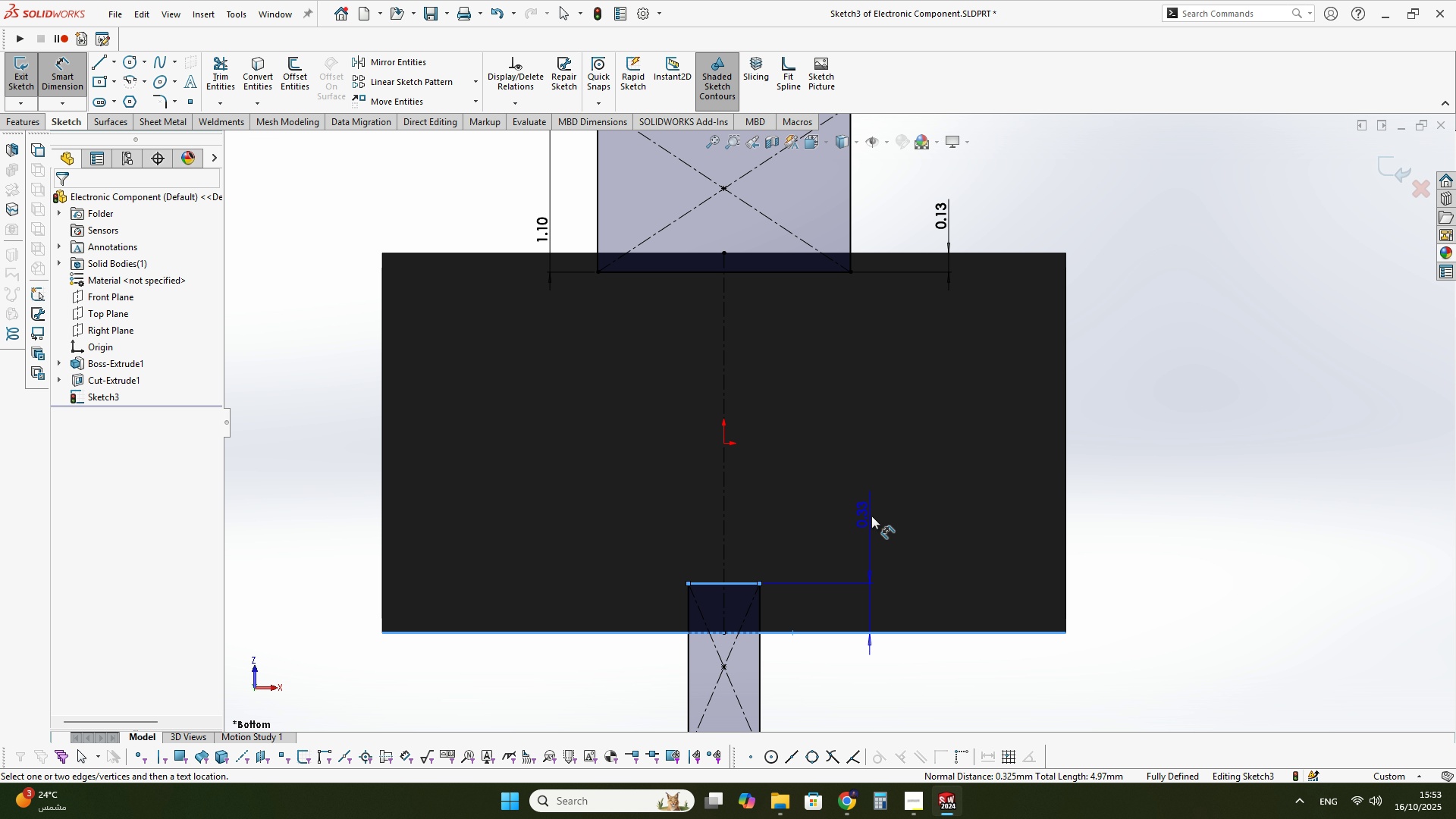 
scroll: coordinate [871, 516], scroll_direction: down, amount: 2.0
 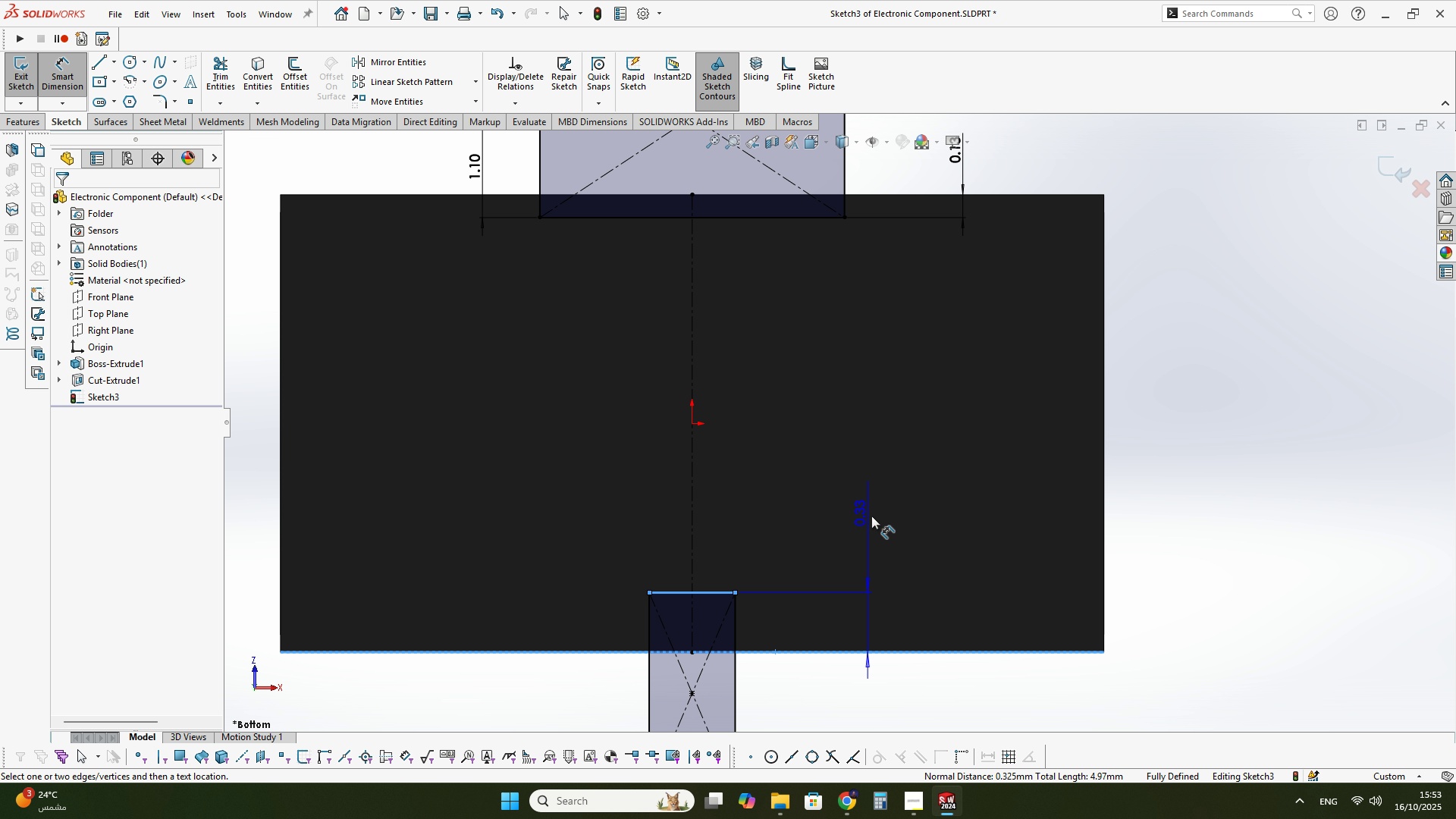 
scroll: coordinate [721, 383], scroll_direction: up, amount: 4.0
 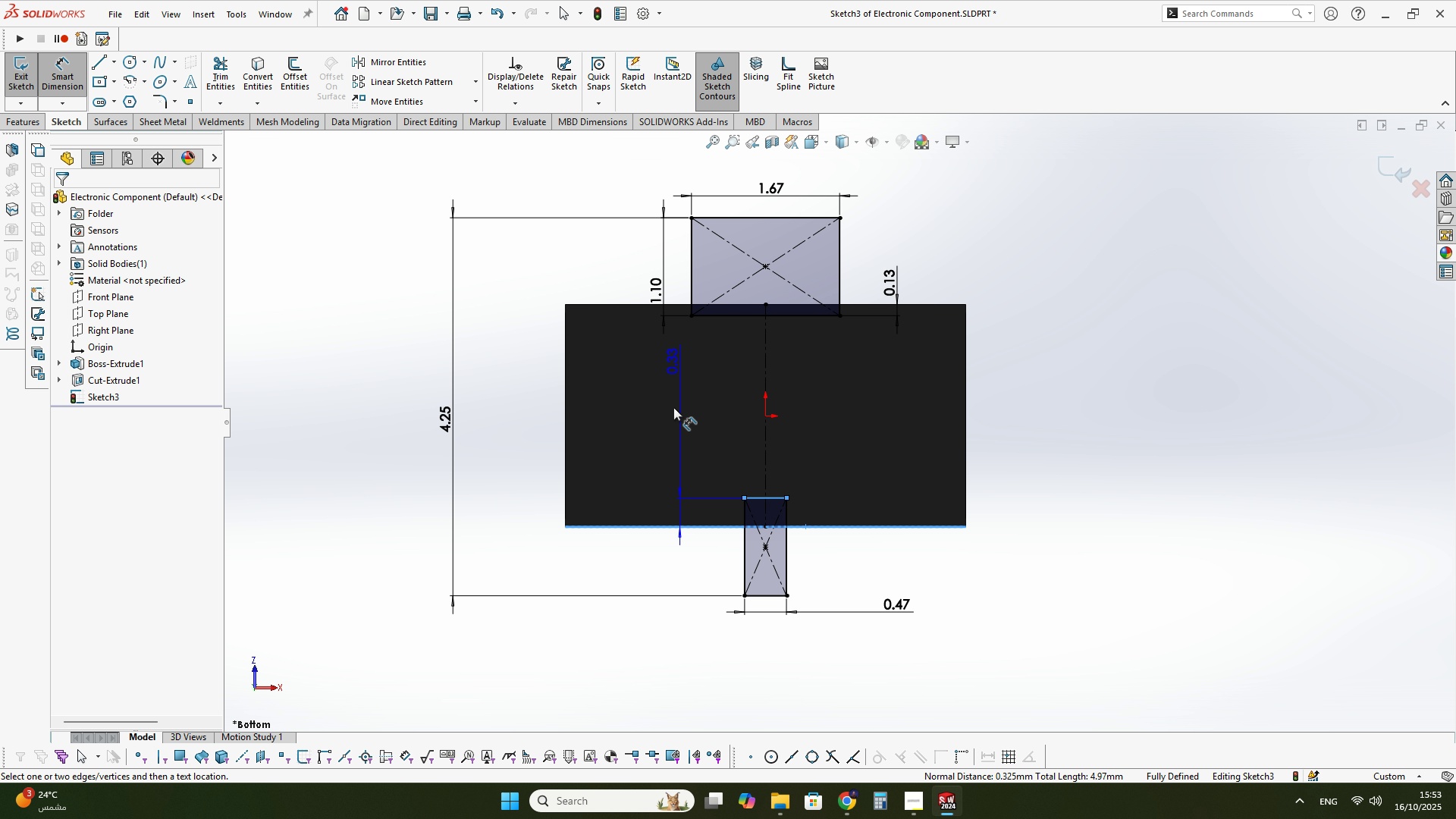 
key(Escape)
 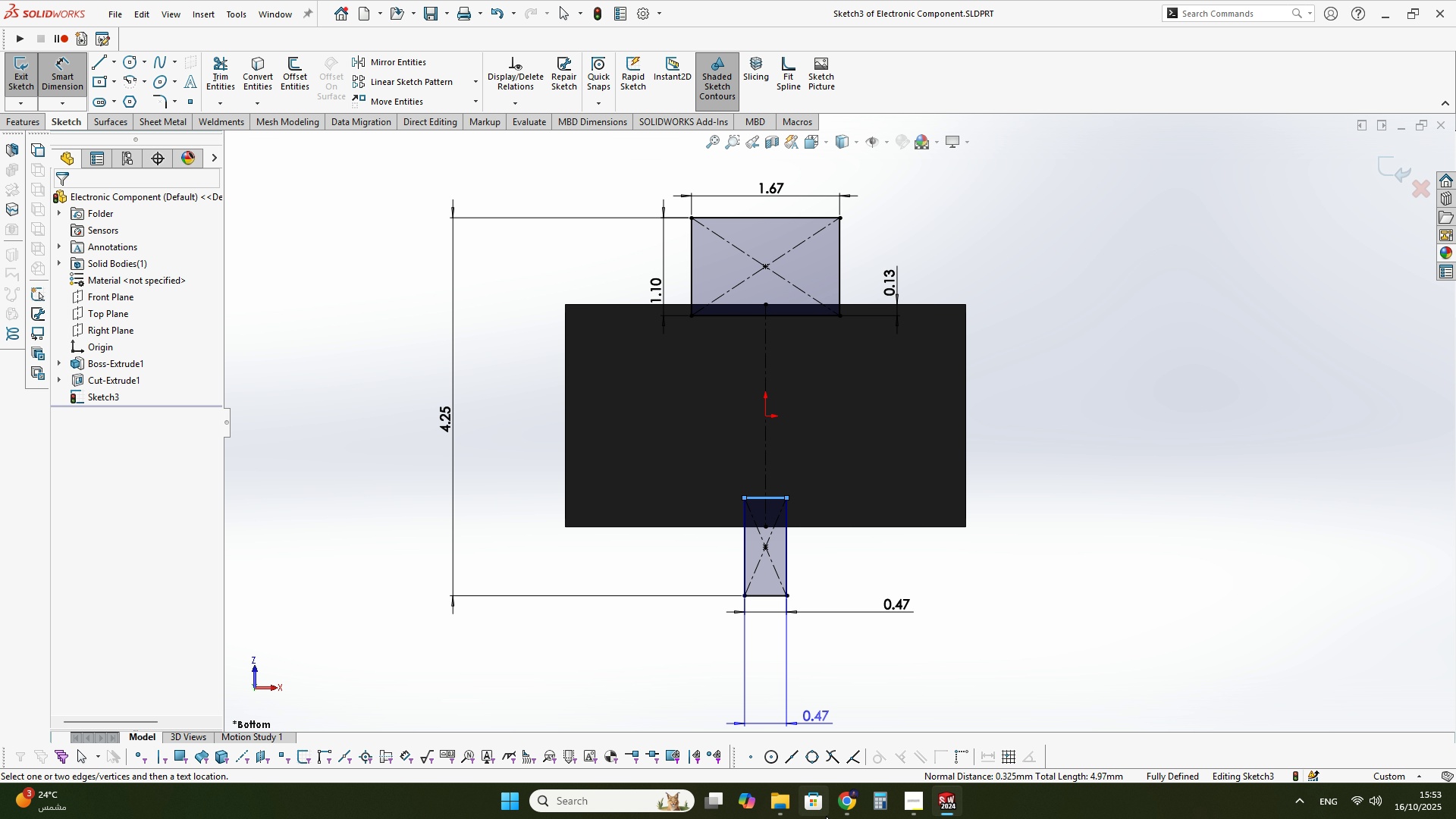 
left_click([855, 807])
 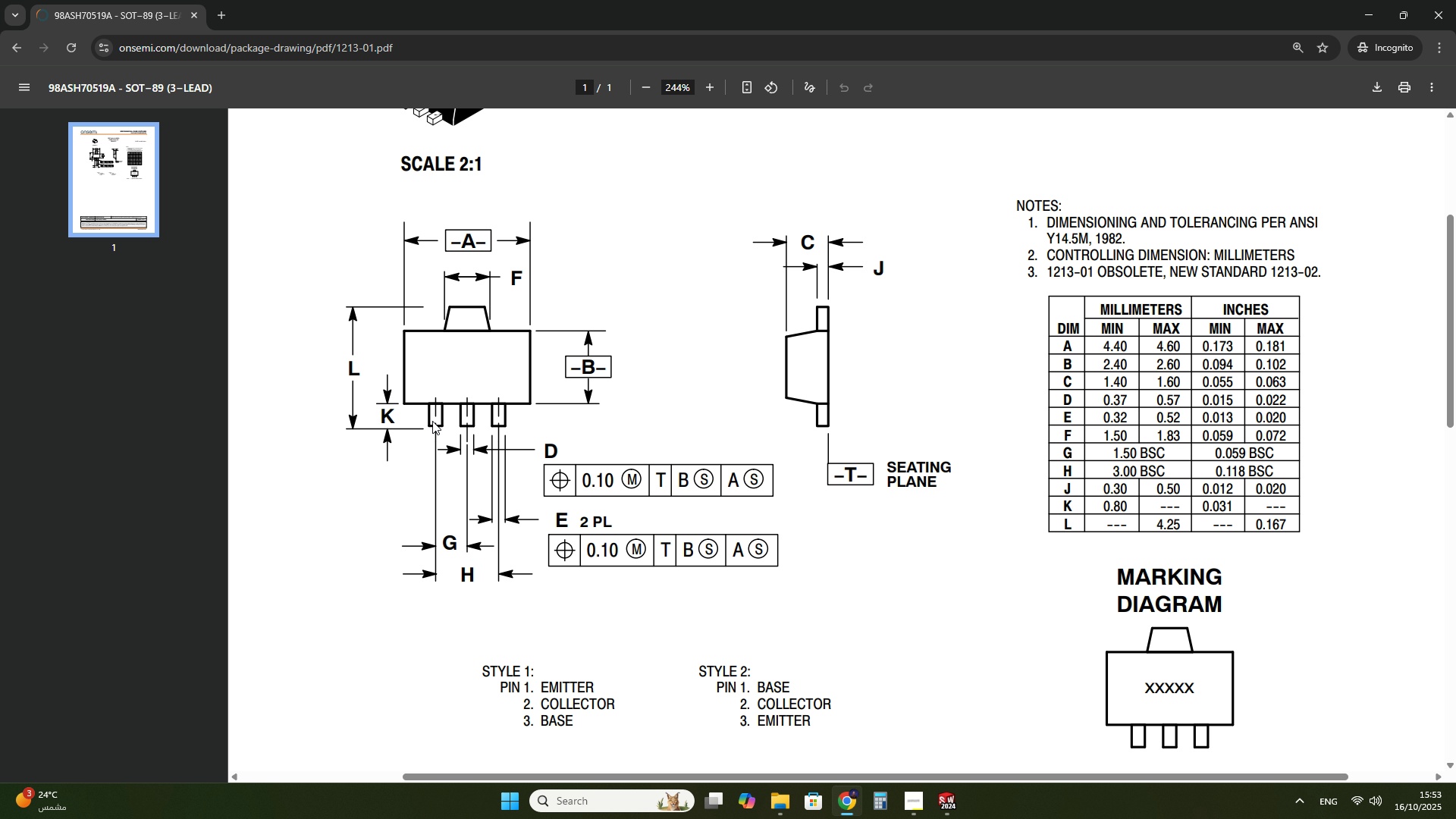 
wait(19.3)
 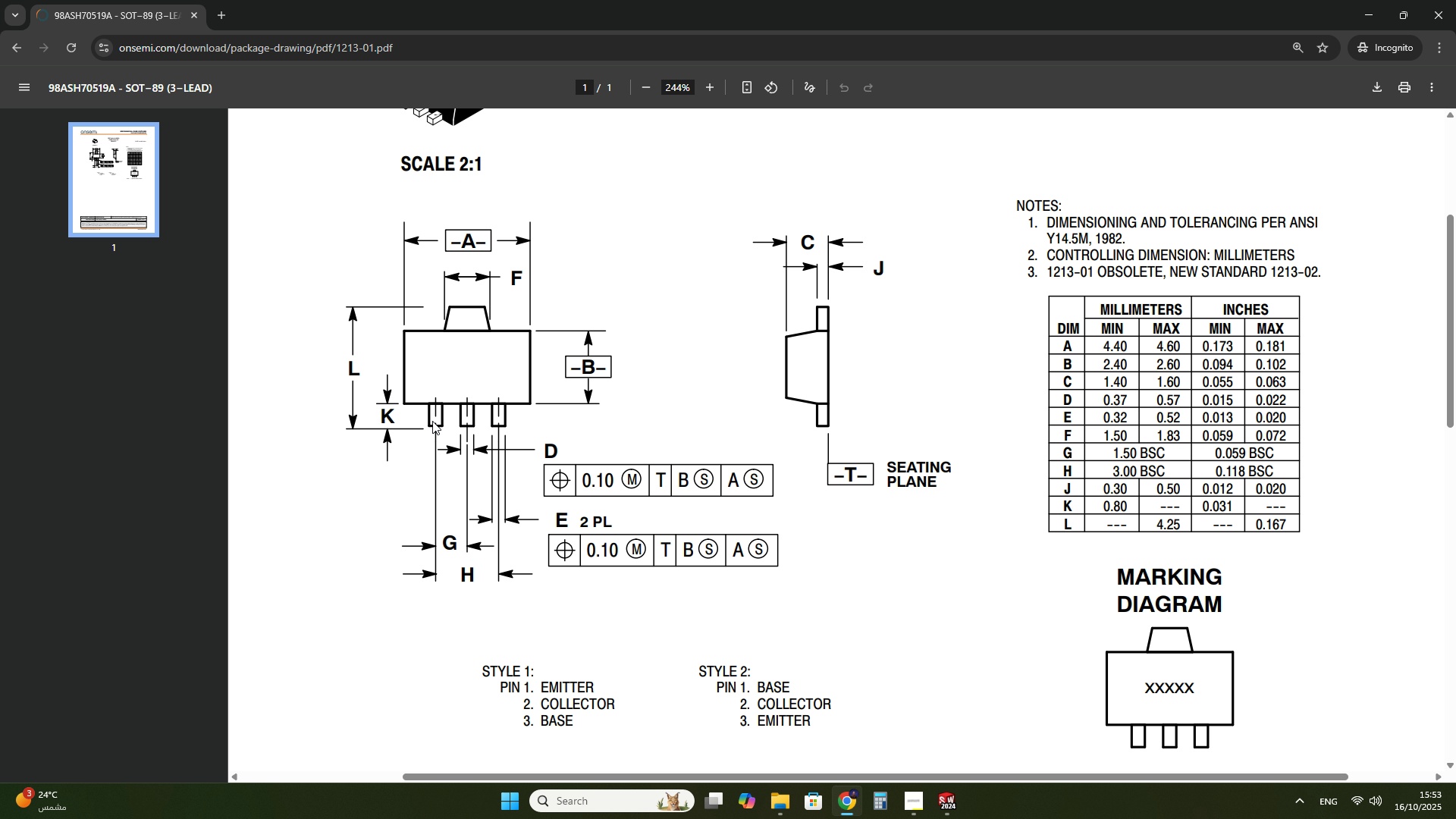 
left_click([878, 806])
 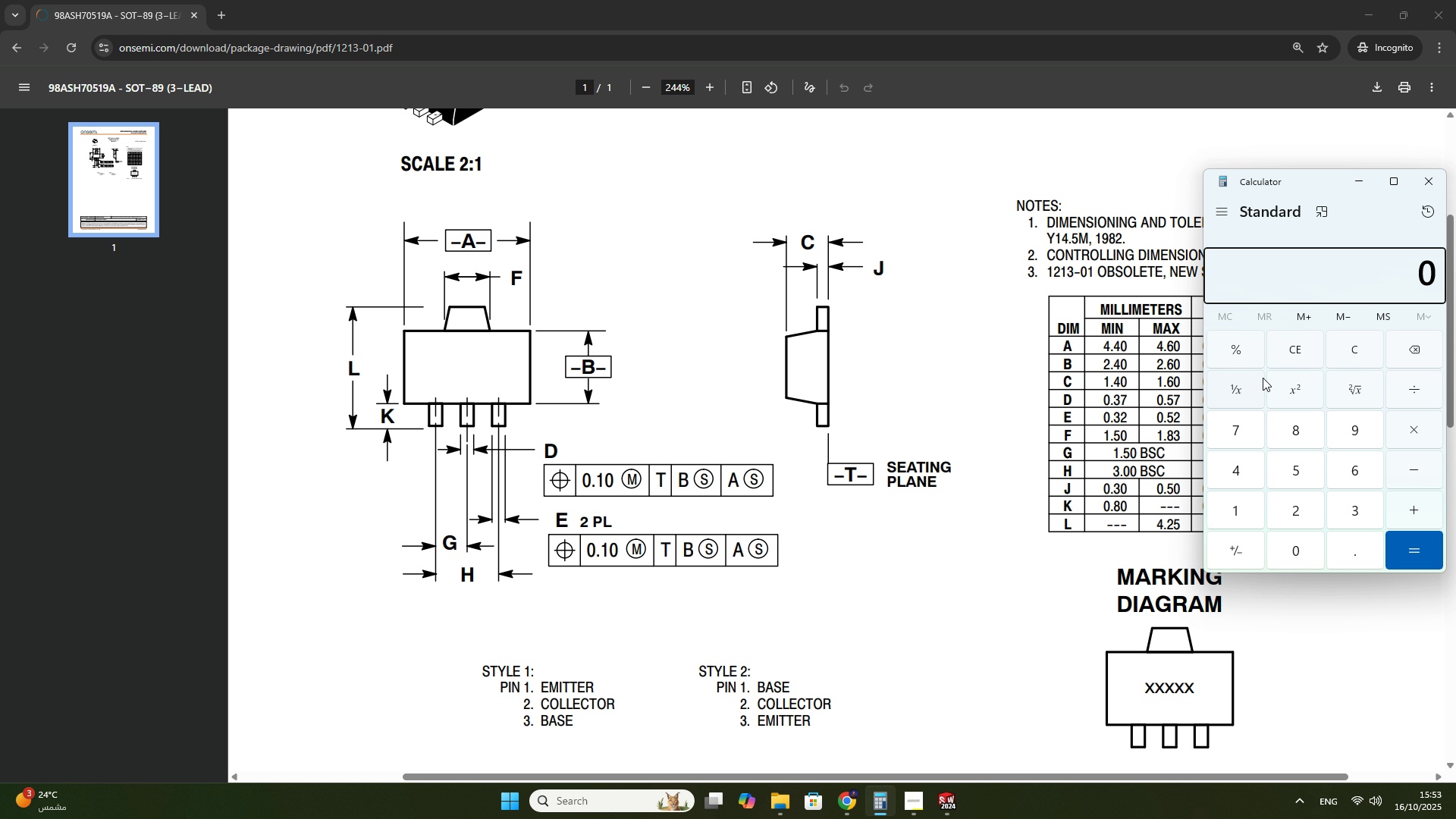 
key(Numpad2)
 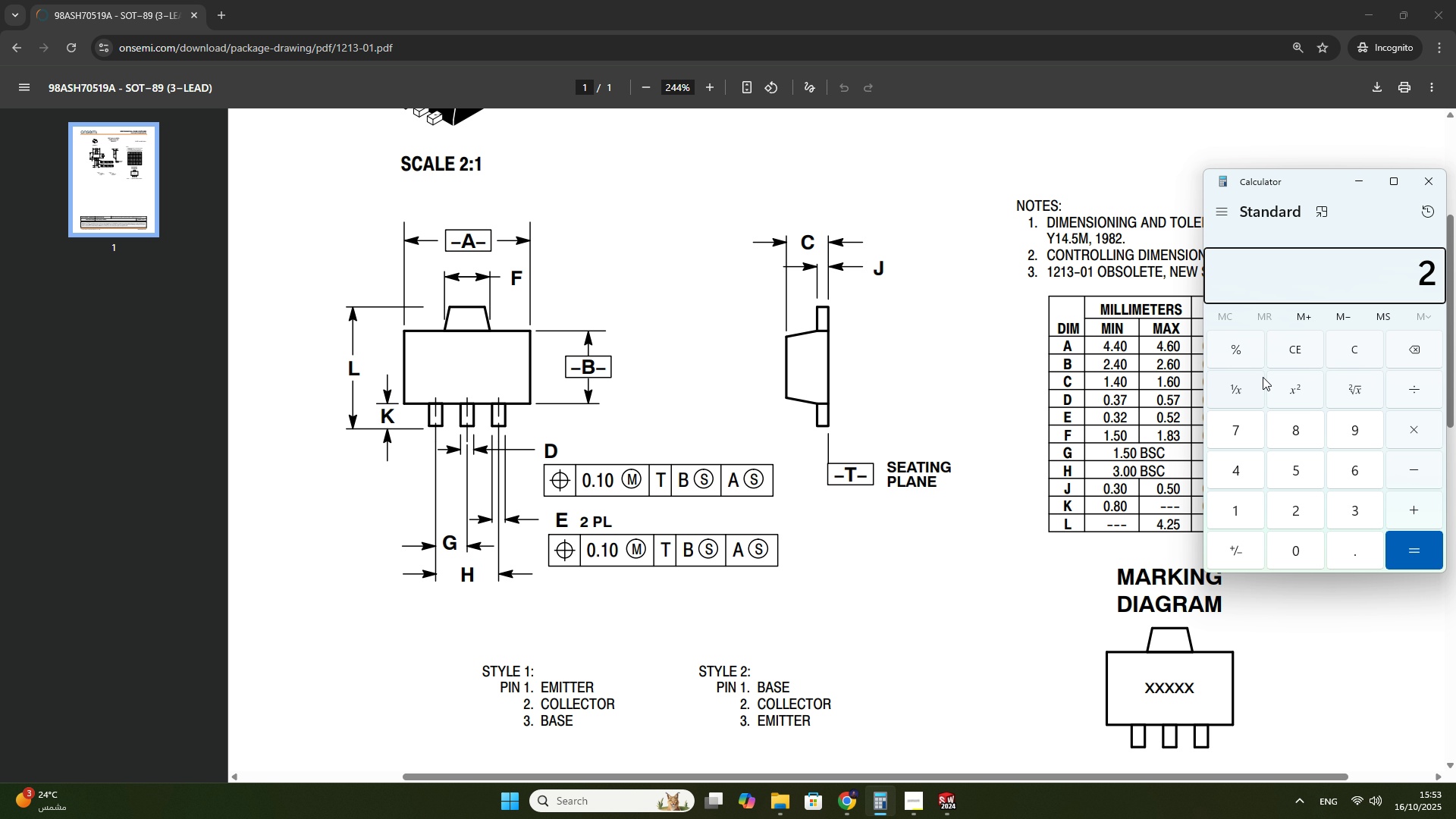 
key(NumpadDecimal)
 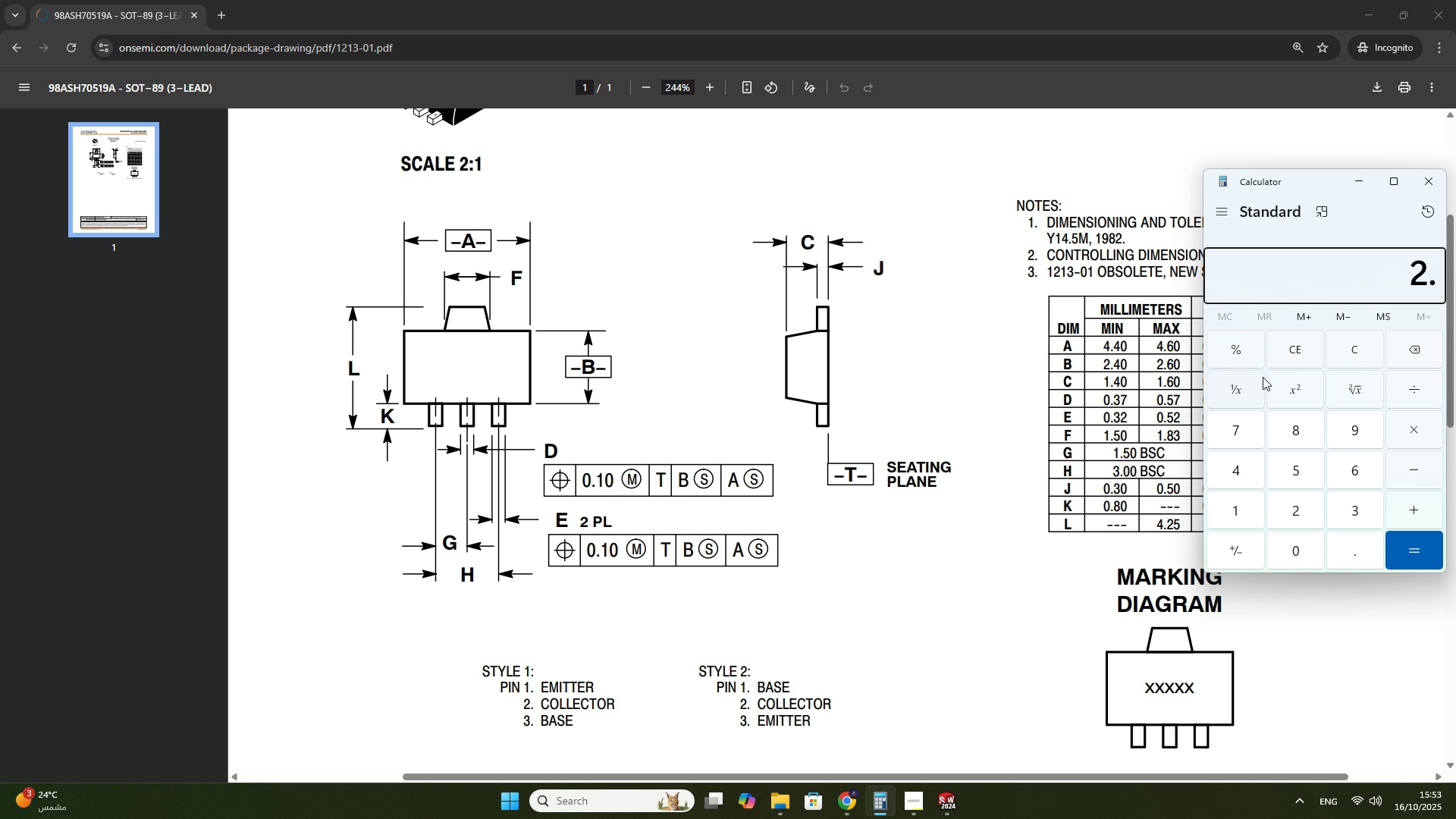 
key(Numpad5)
 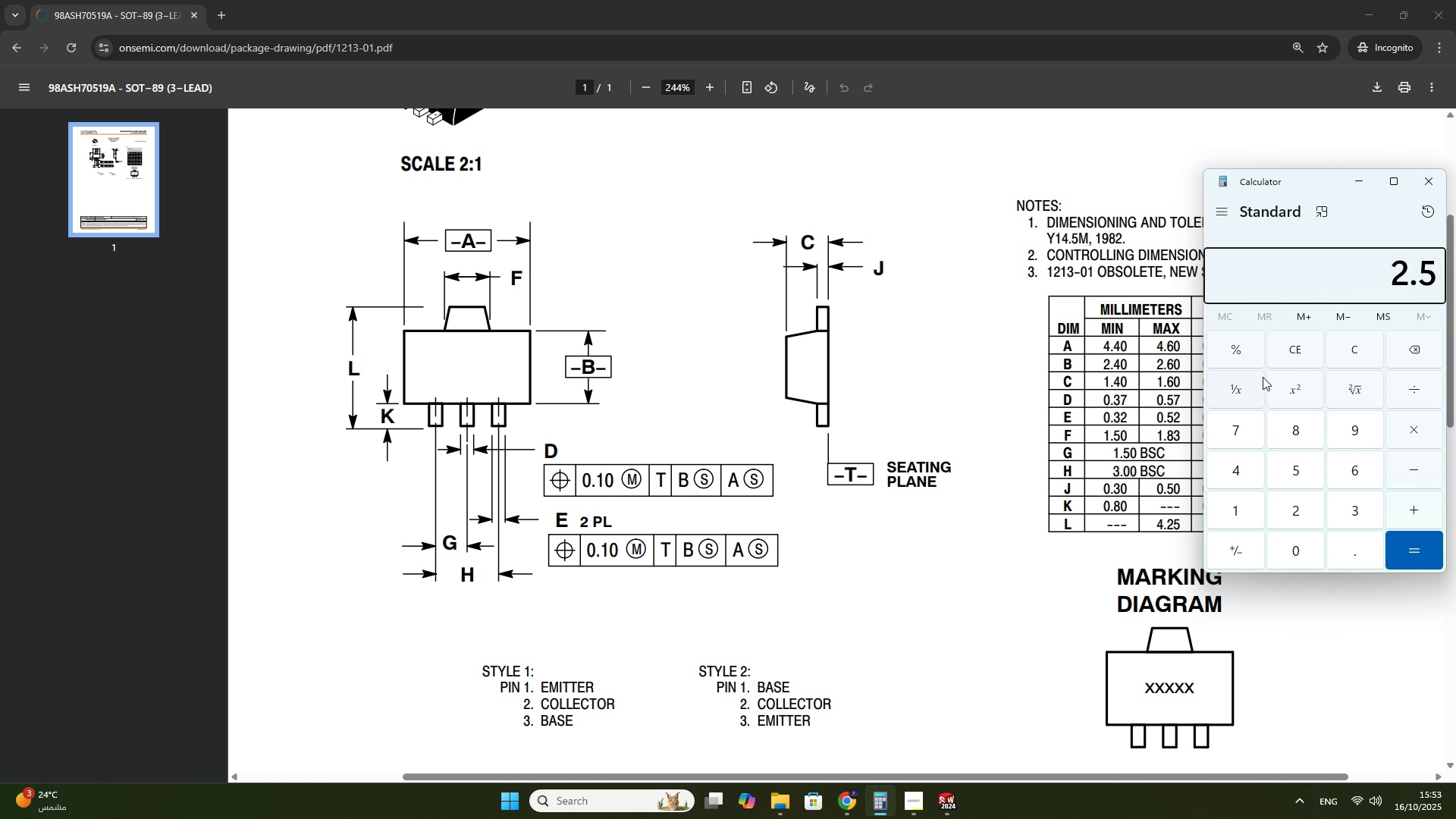 
key(Shift+Equal)
 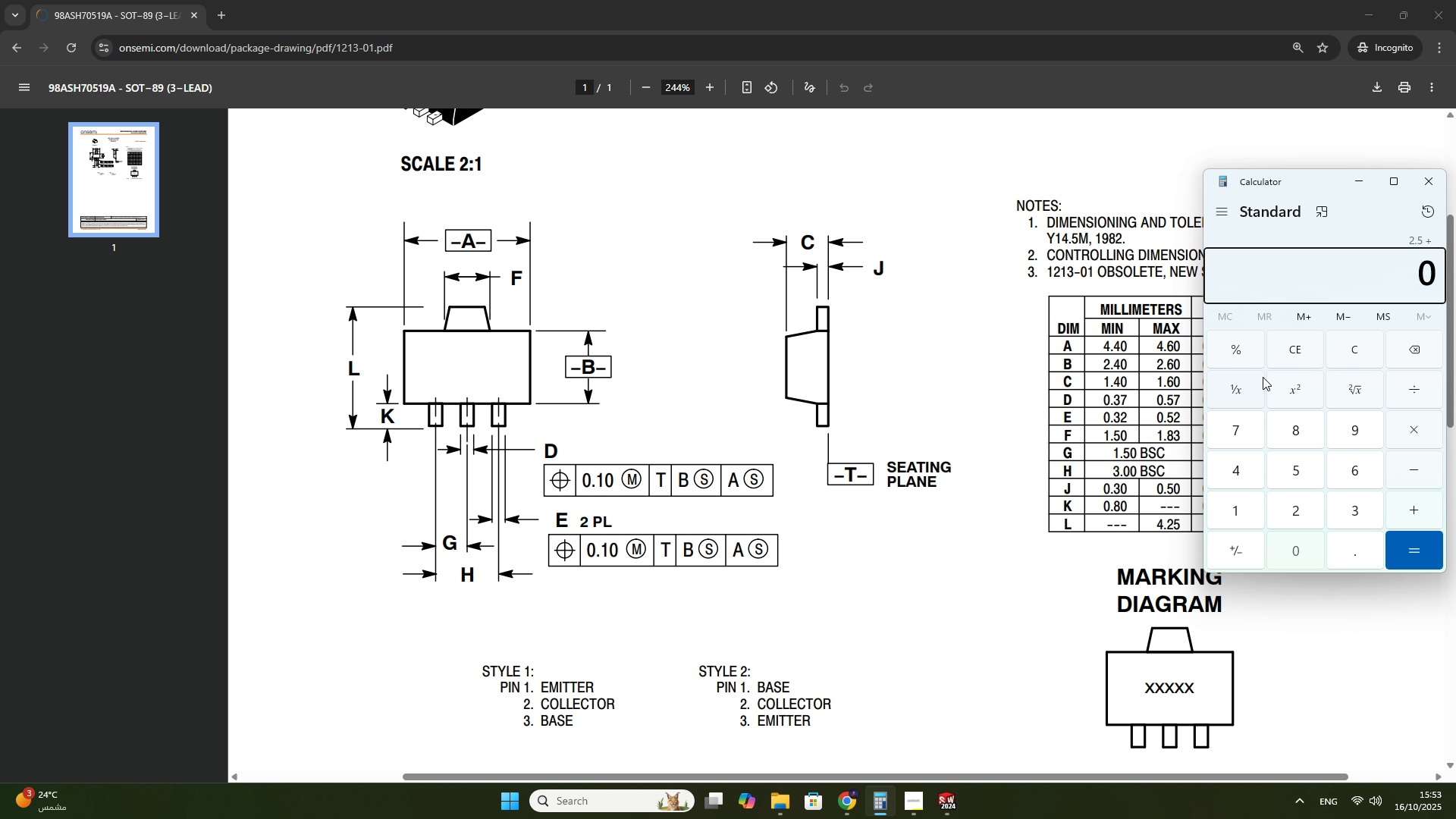 
key(Numpad0)
 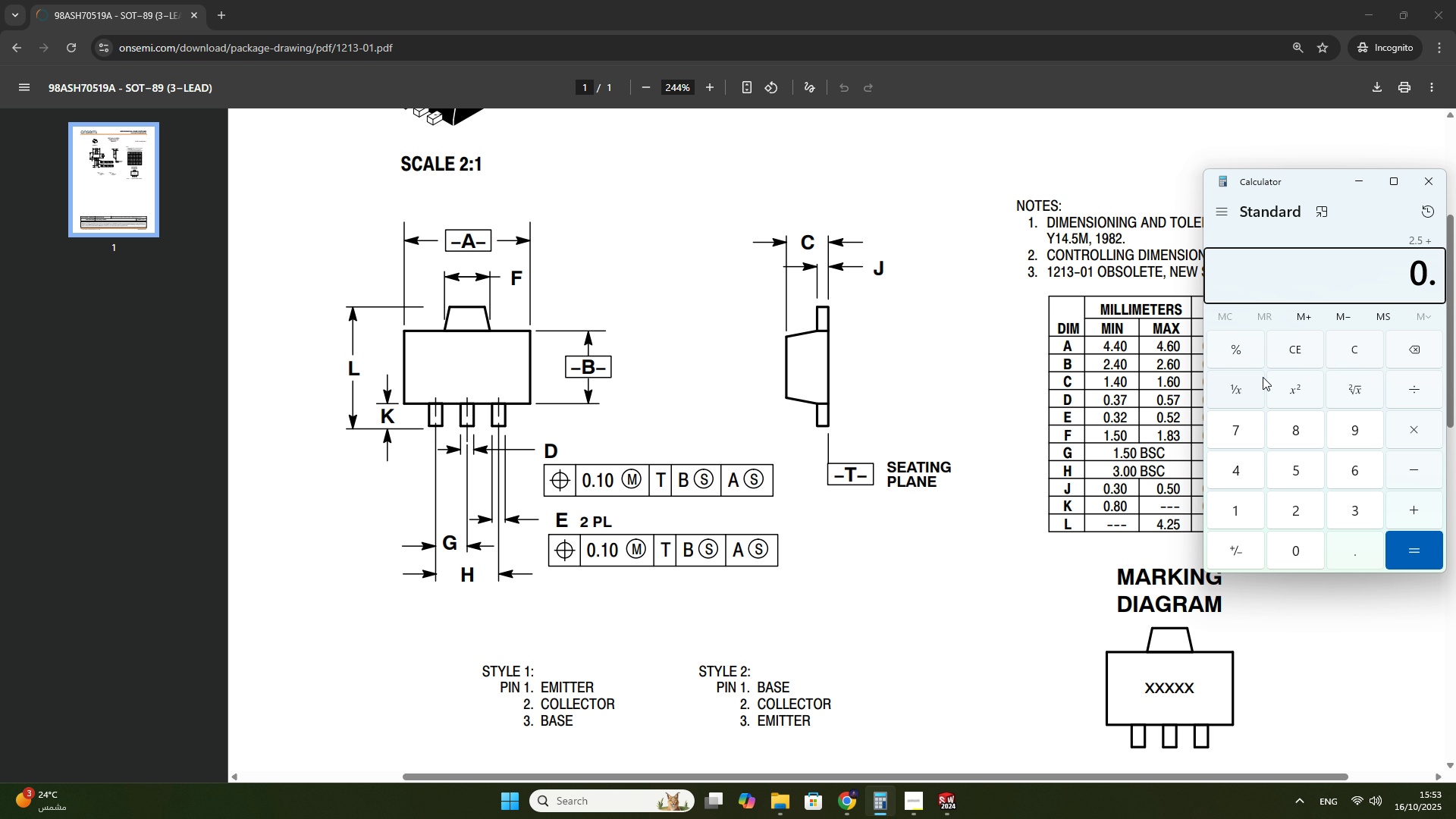 
key(NumpadDecimal)
 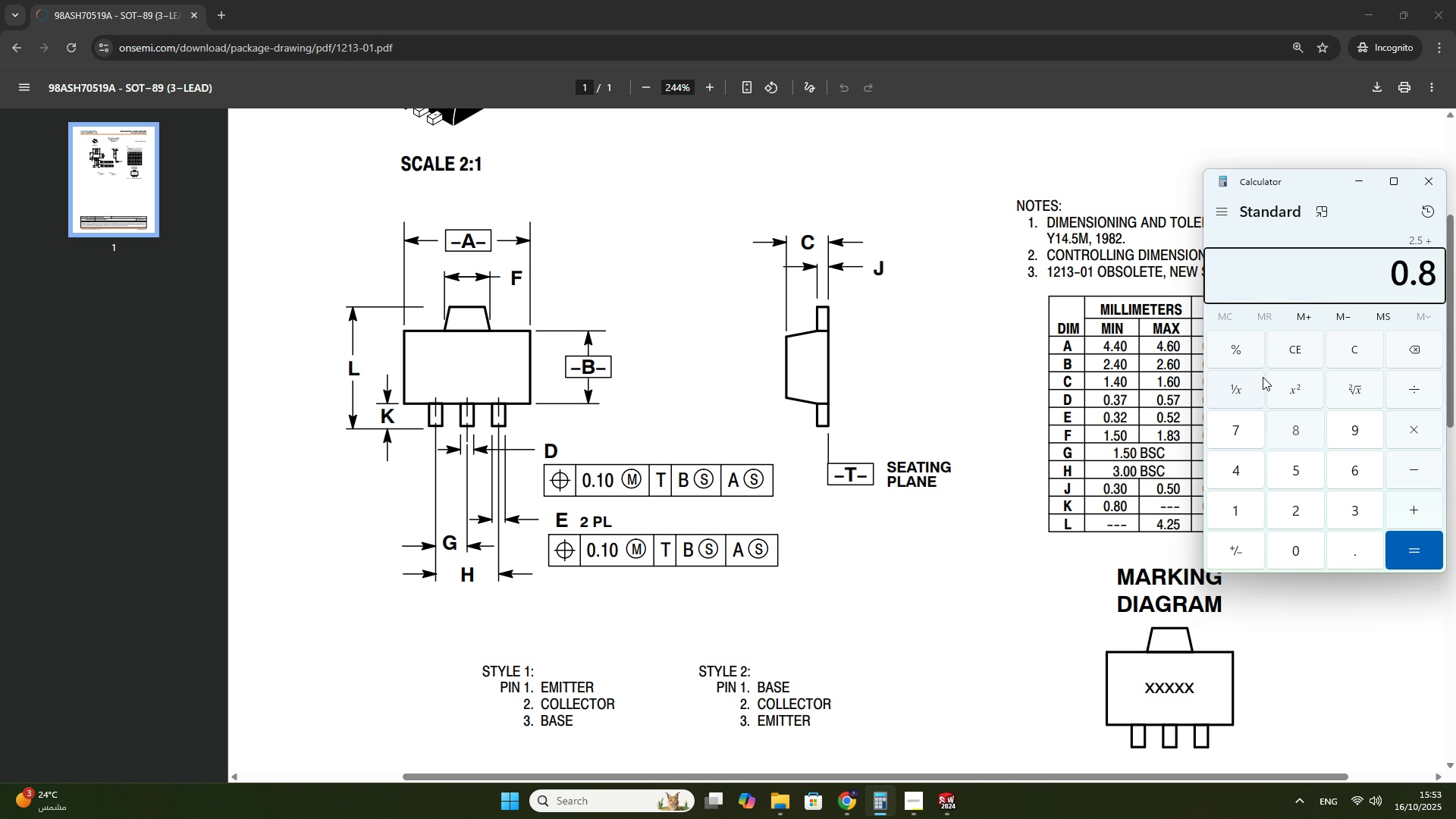 
key(Numpad8)
 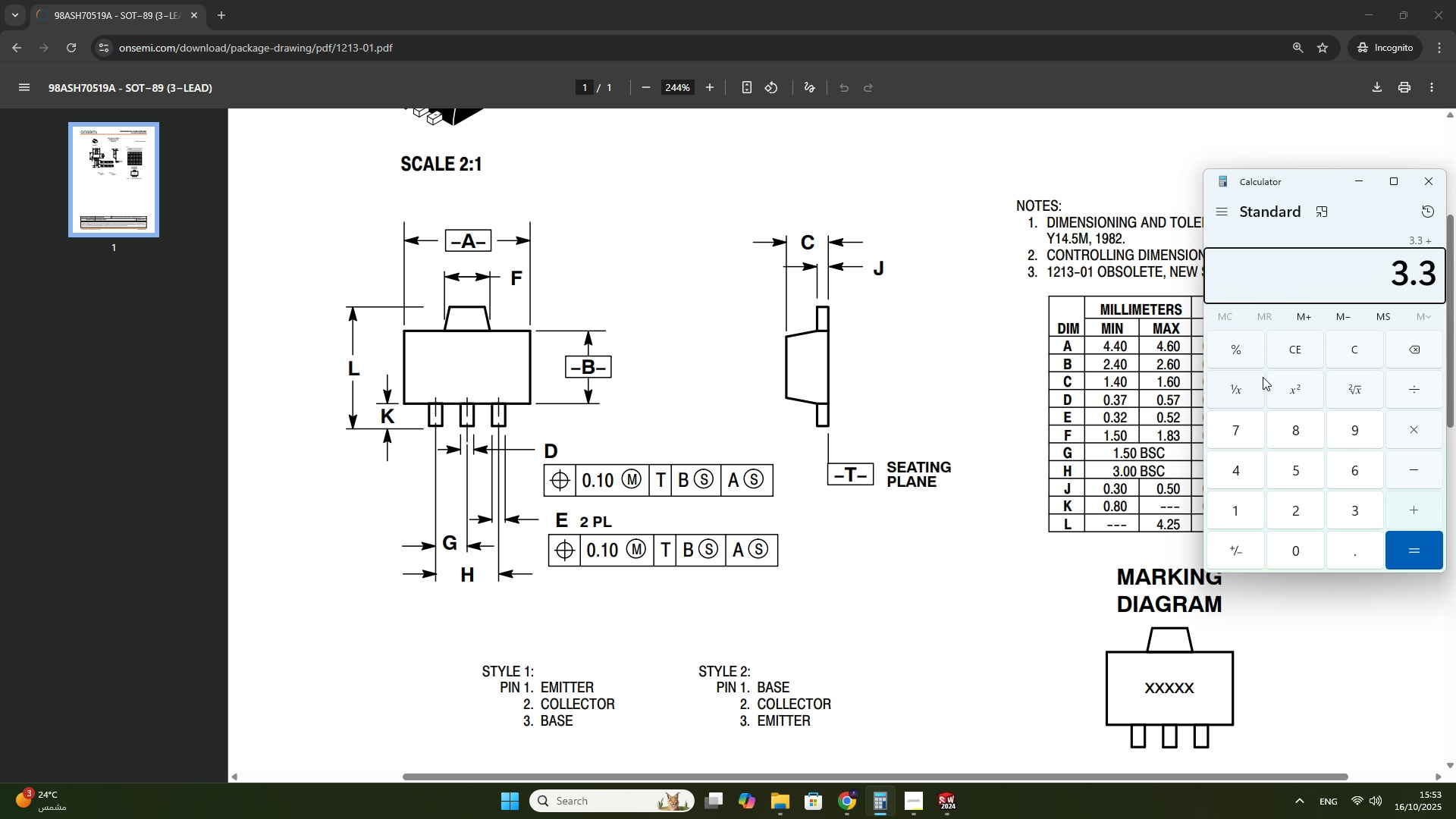 
key(Shift+Equal)
 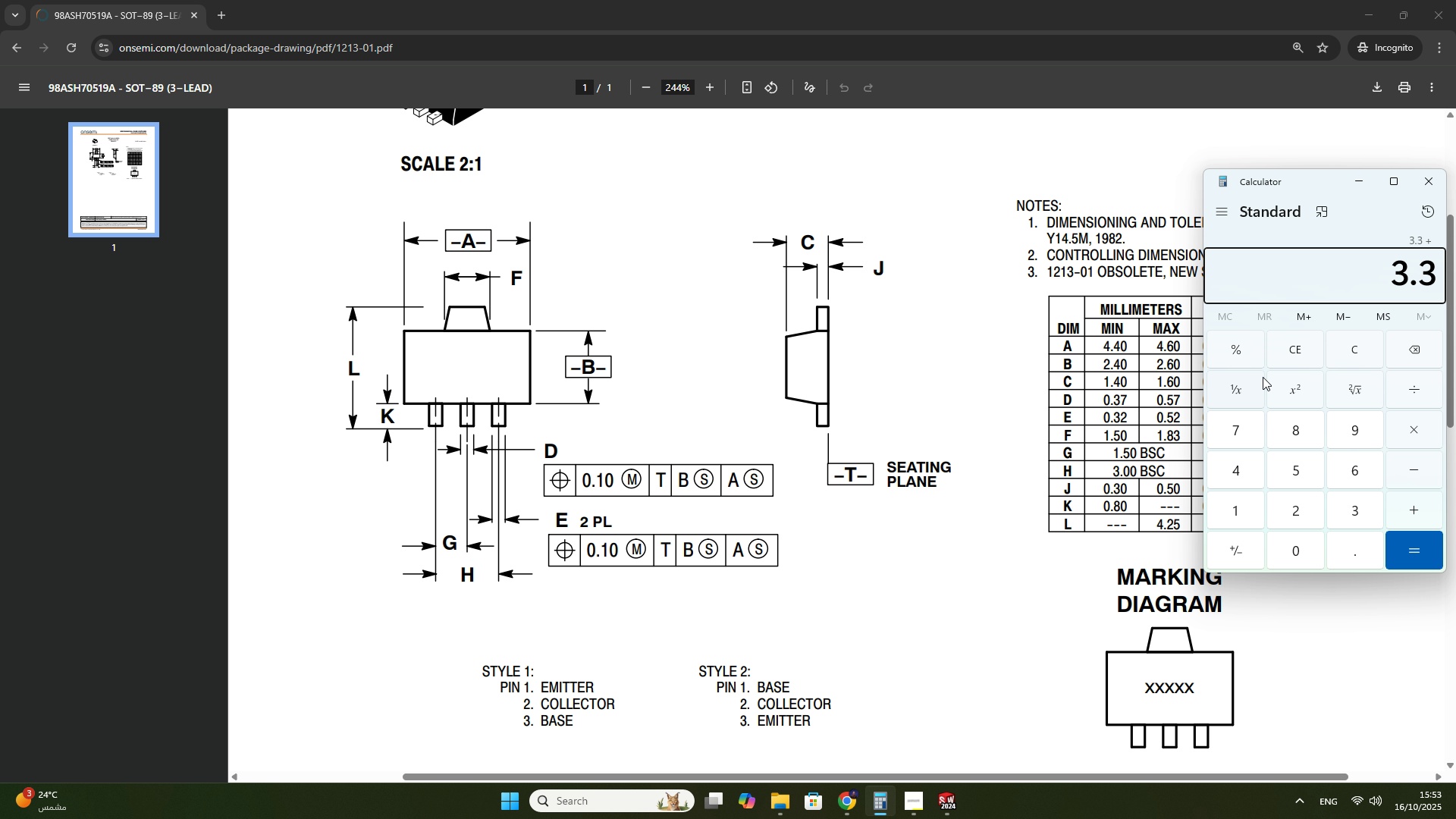 
key(Numpad0)
 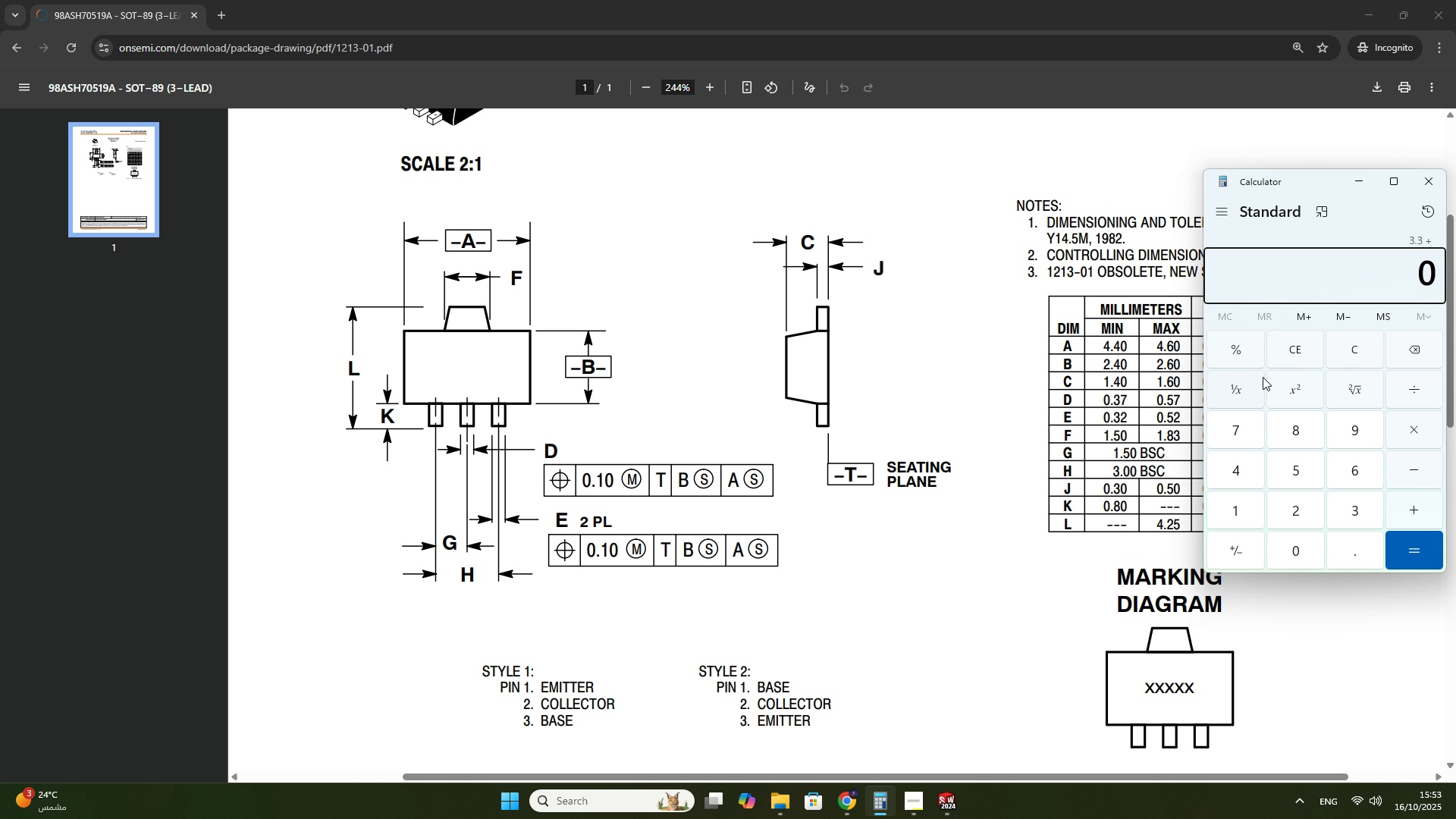 
key(NumpadDecimal)
 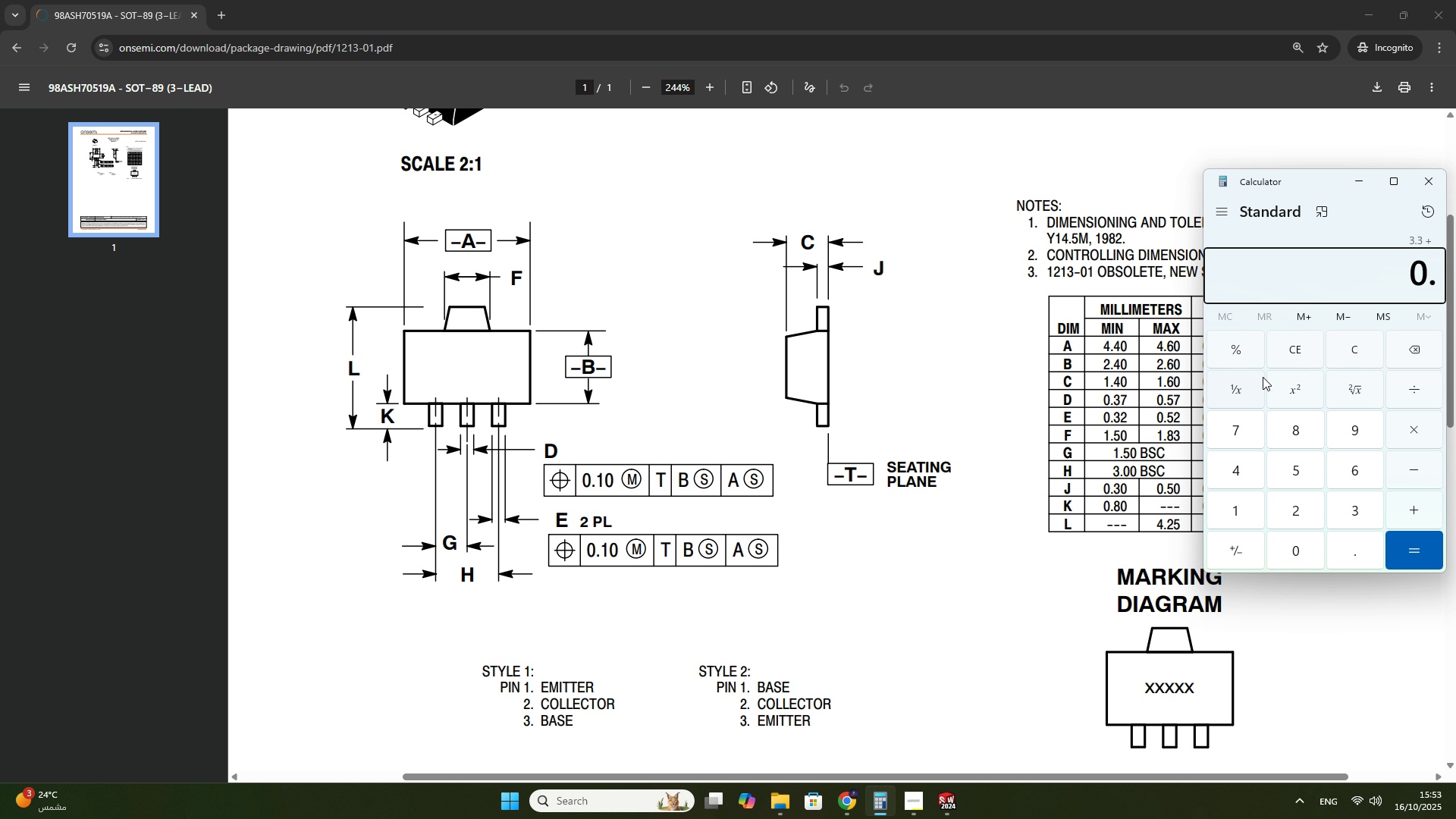 
key(Numpad8)
 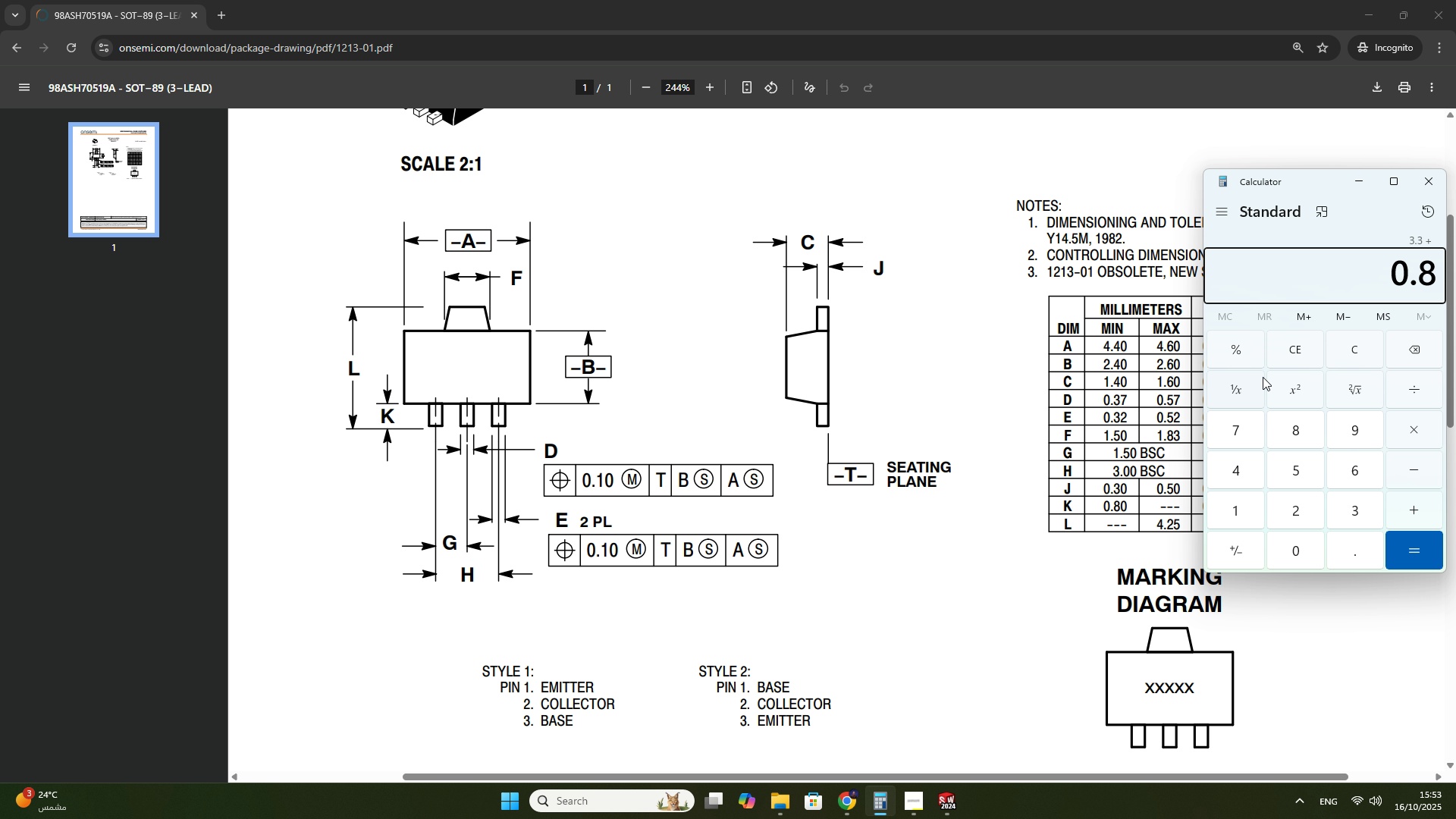 
key(NumpadEnter)
 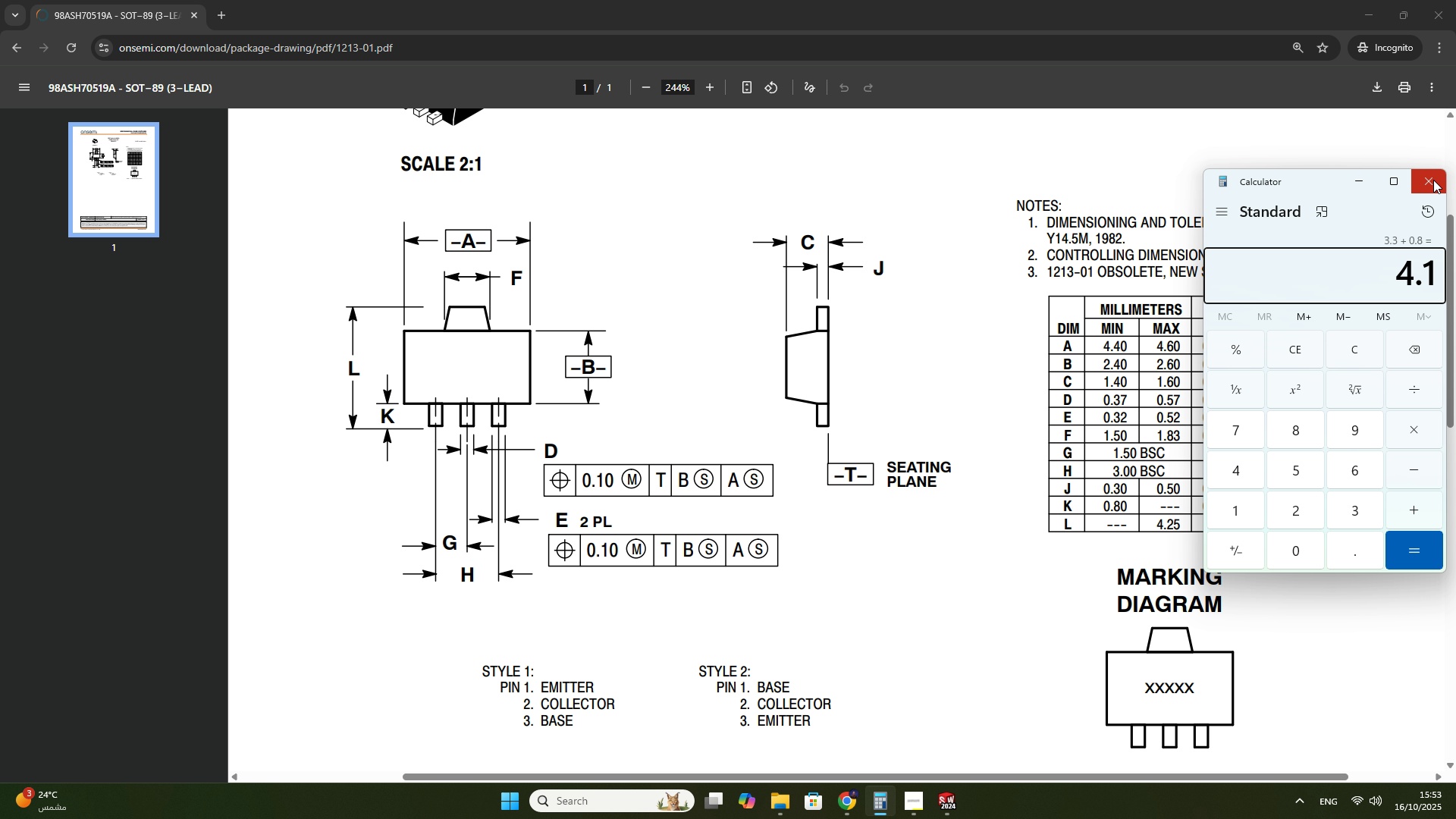 
wait(6.88)
 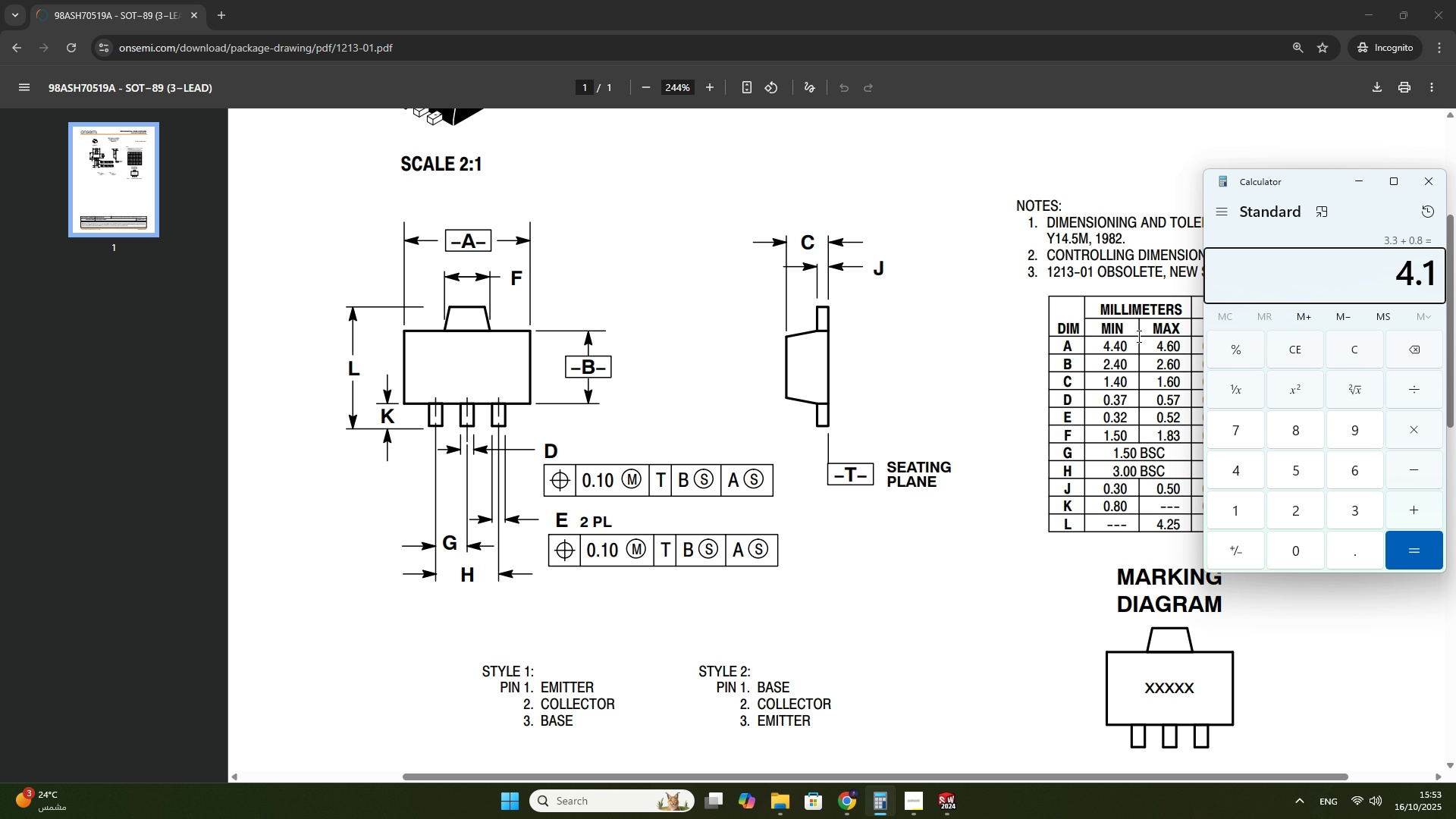 
left_click([949, 789])
 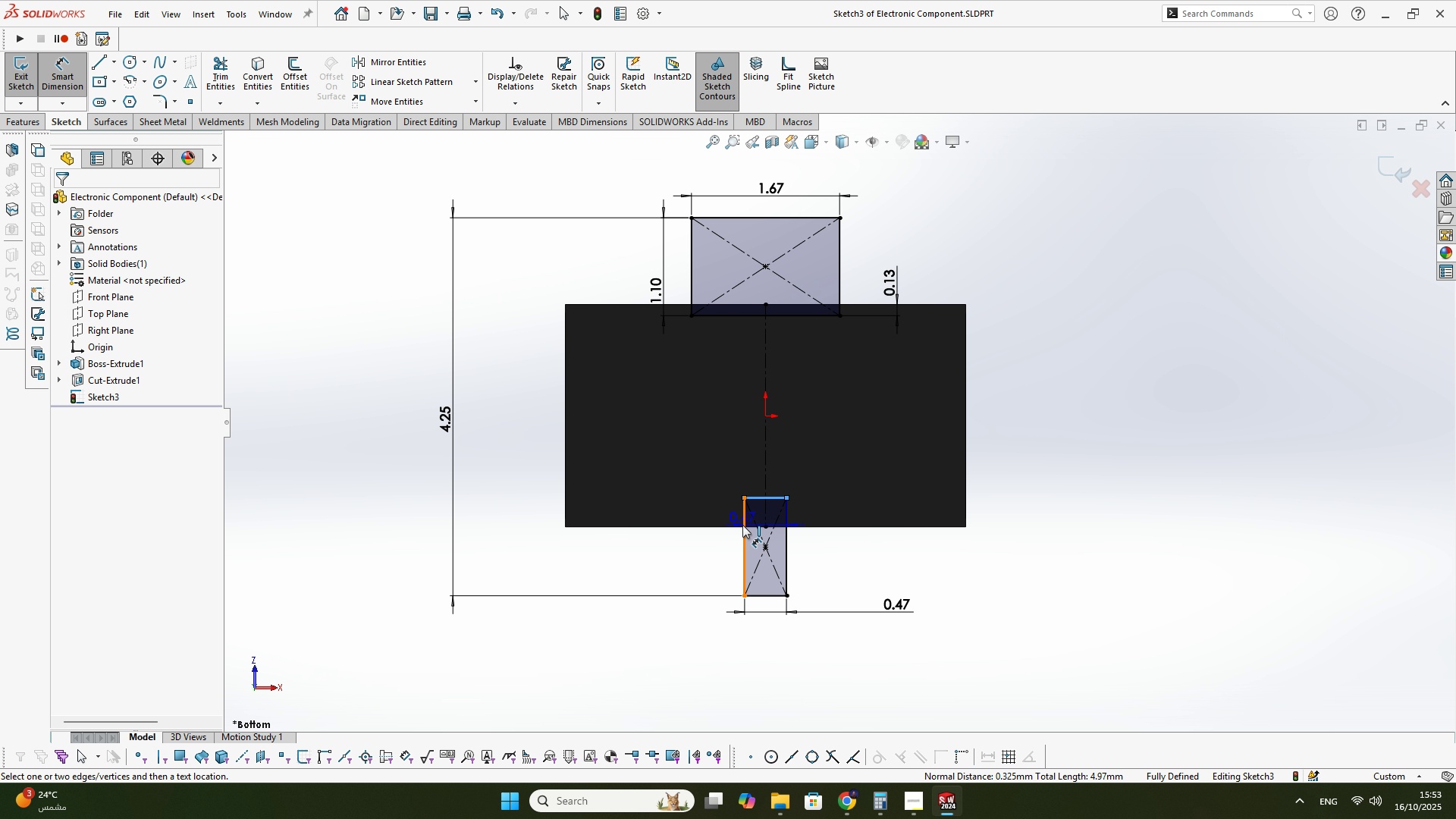 
key(Escape)
 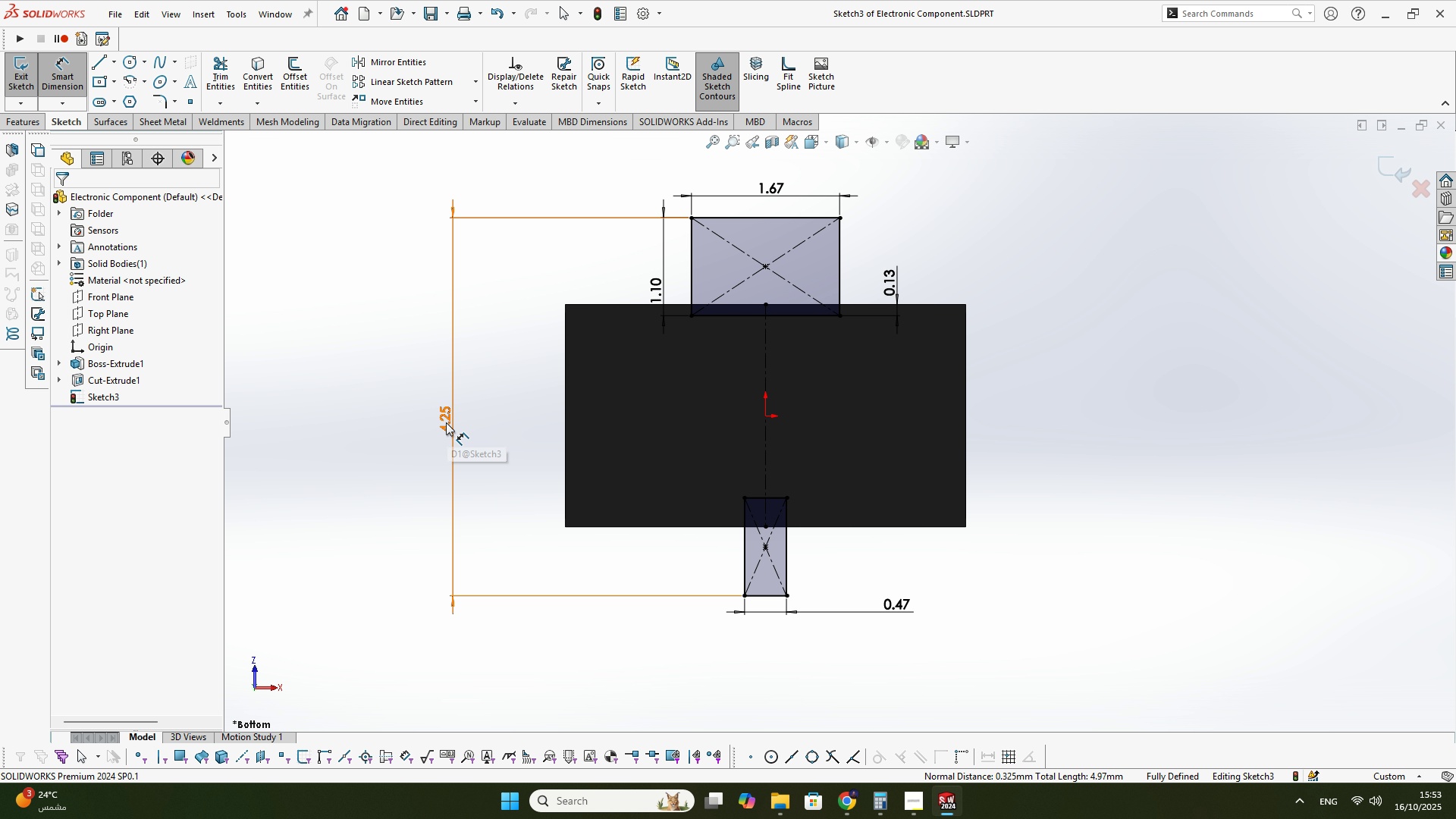 
double_click([446, 422])
 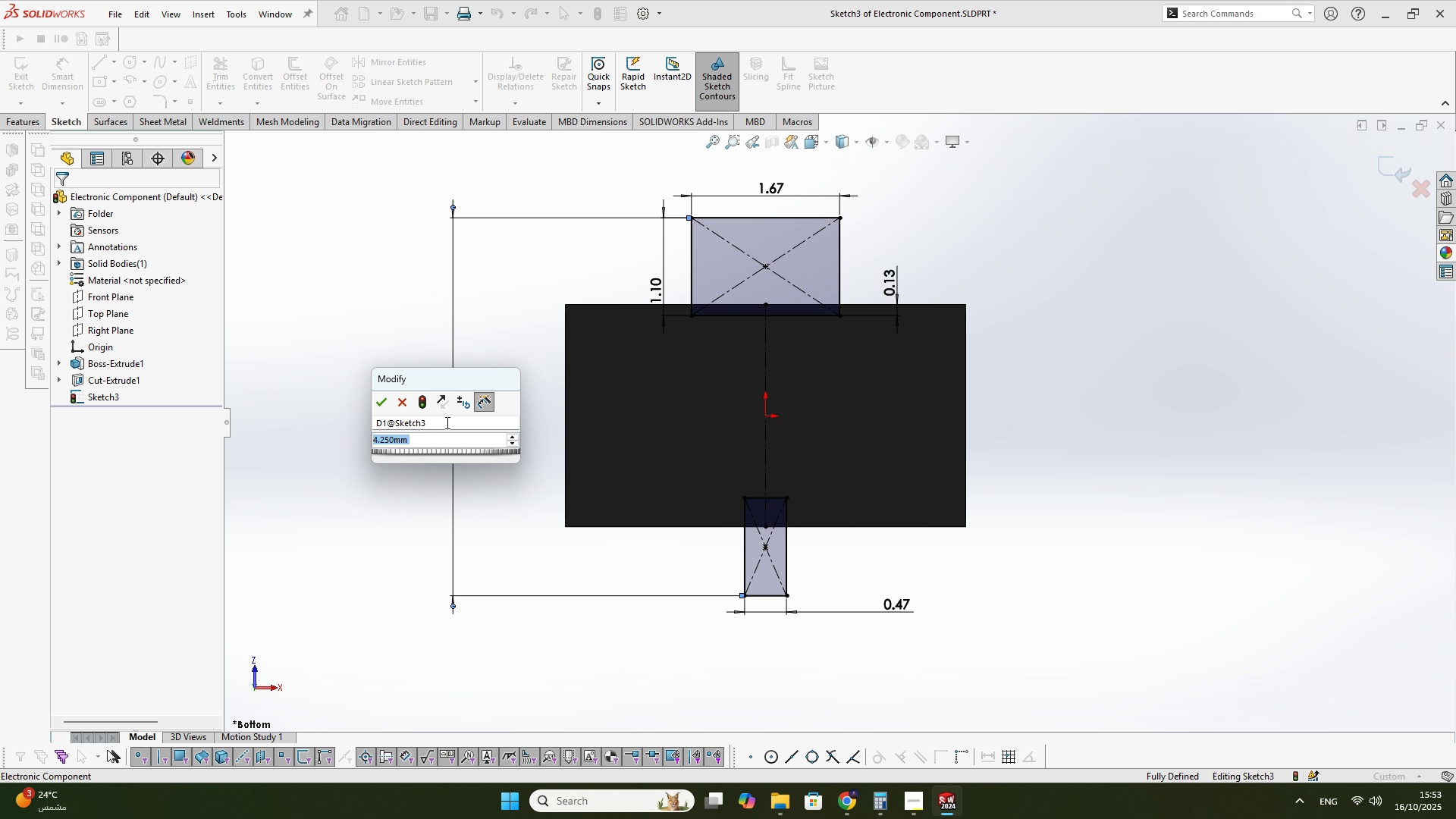 
key(Numpad4)
 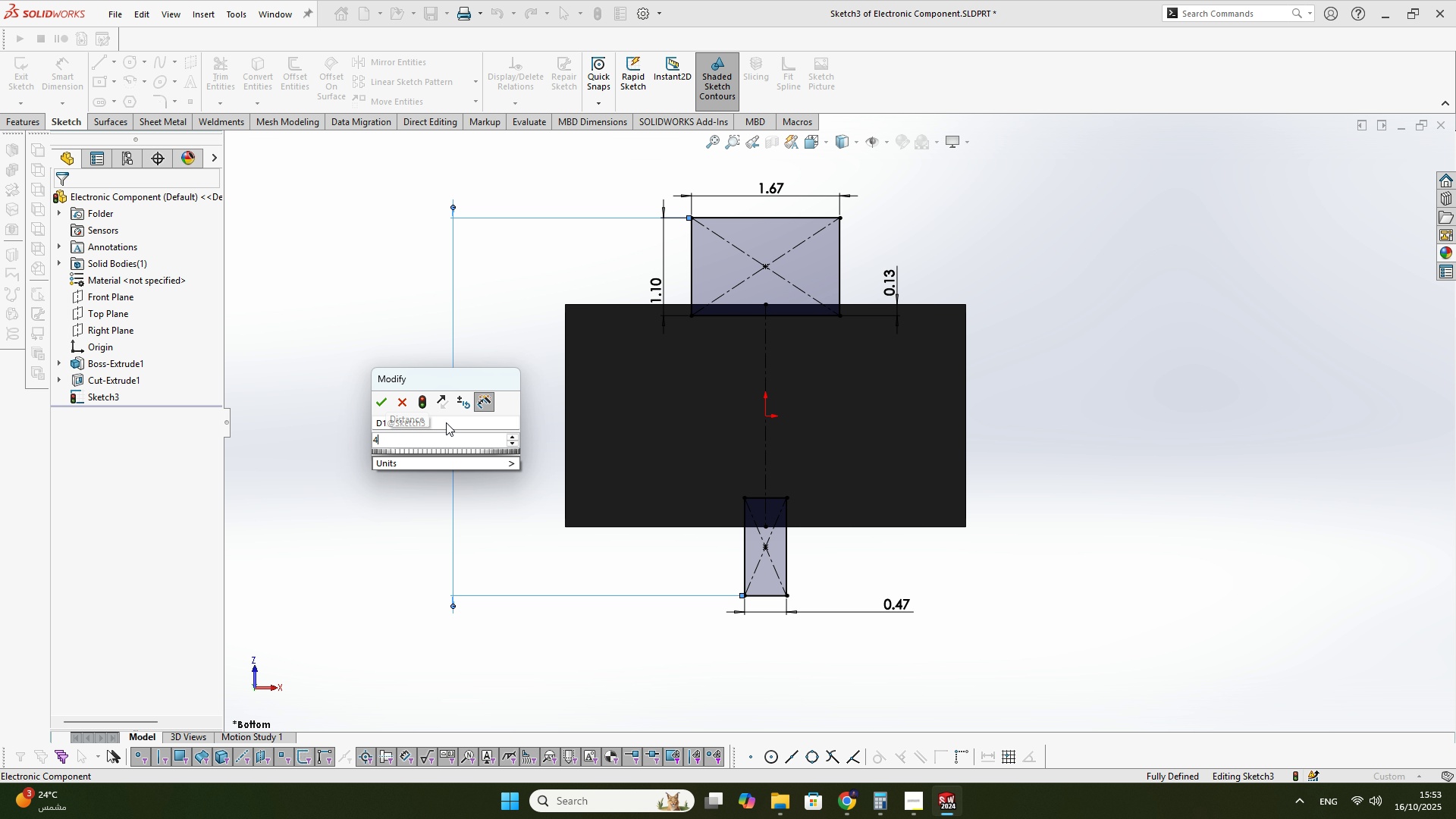 
key(NumpadDecimal)
 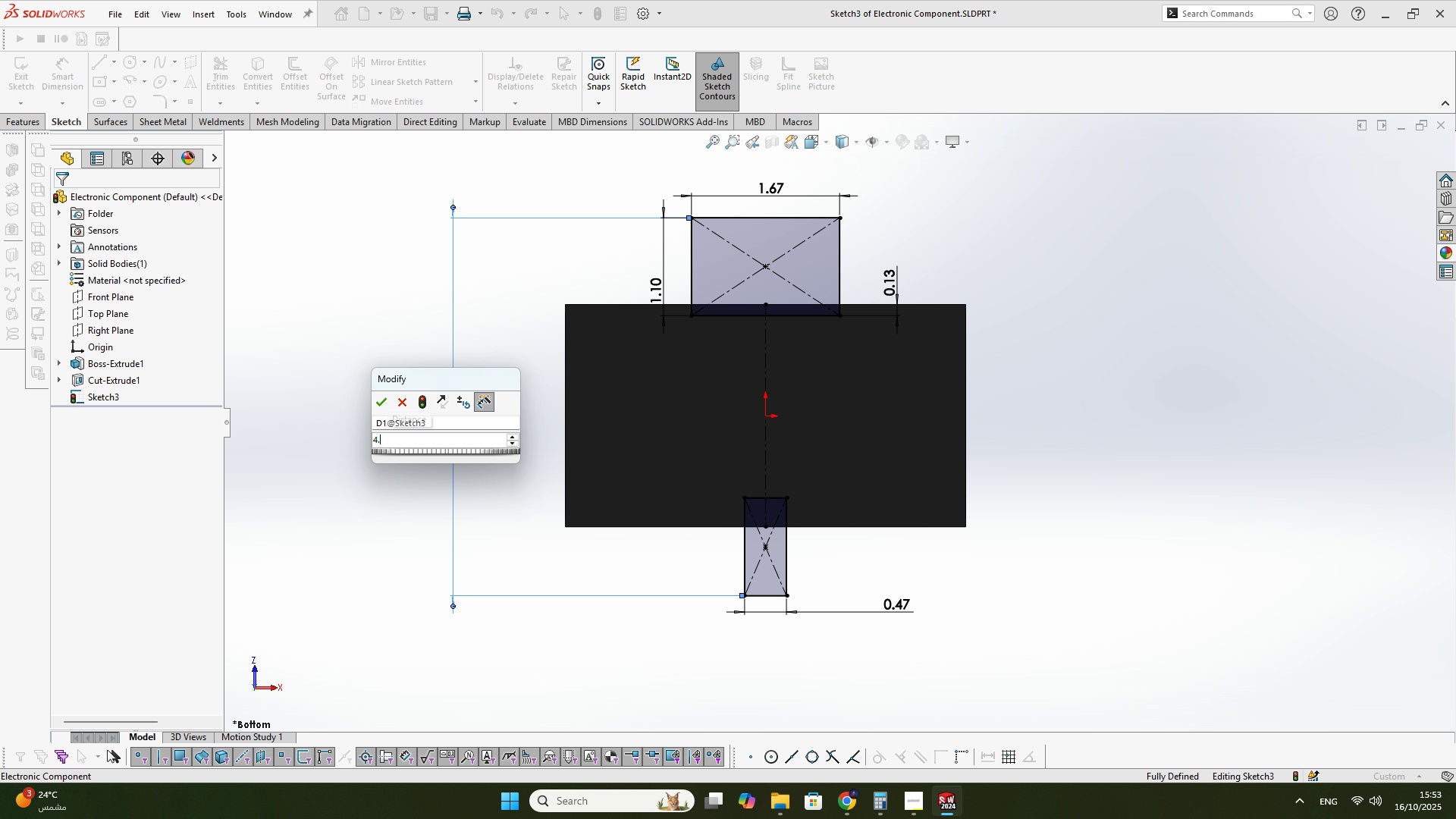 
key(Numpad1)
 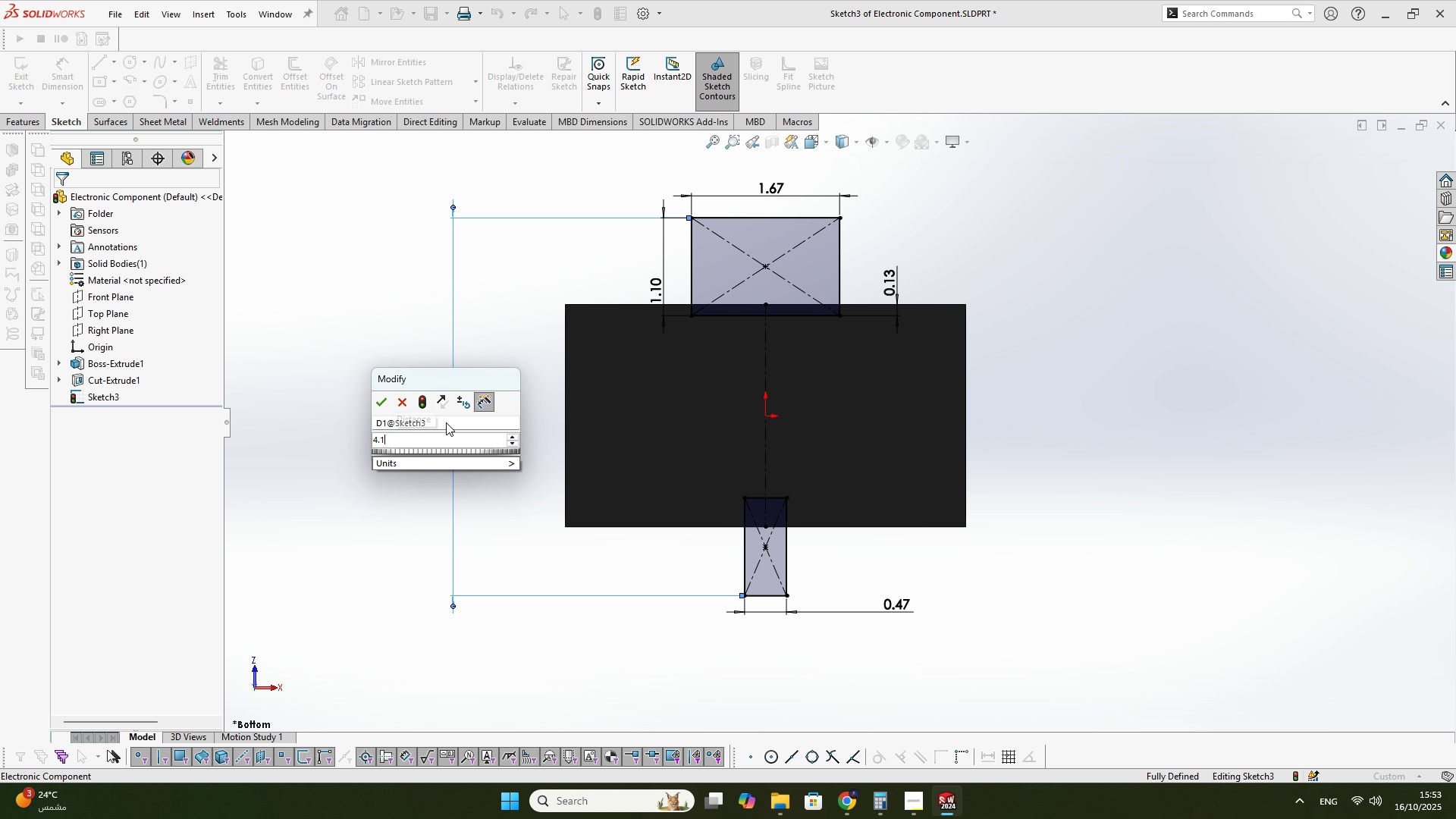 
key(NumpadEnter)
 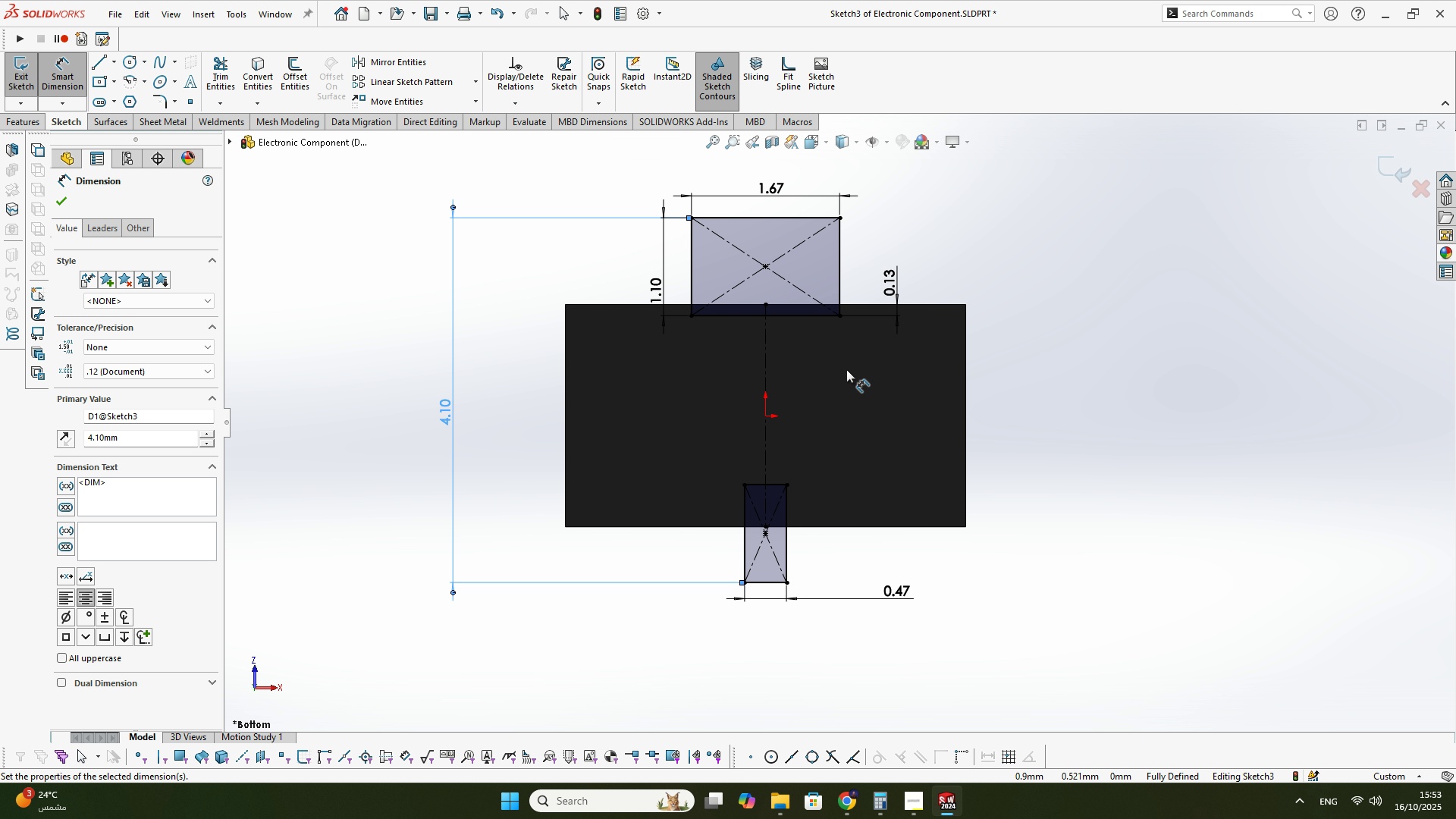 
scroll: coordinate [853, 397], scroll_direction: down, amount: 1.0
 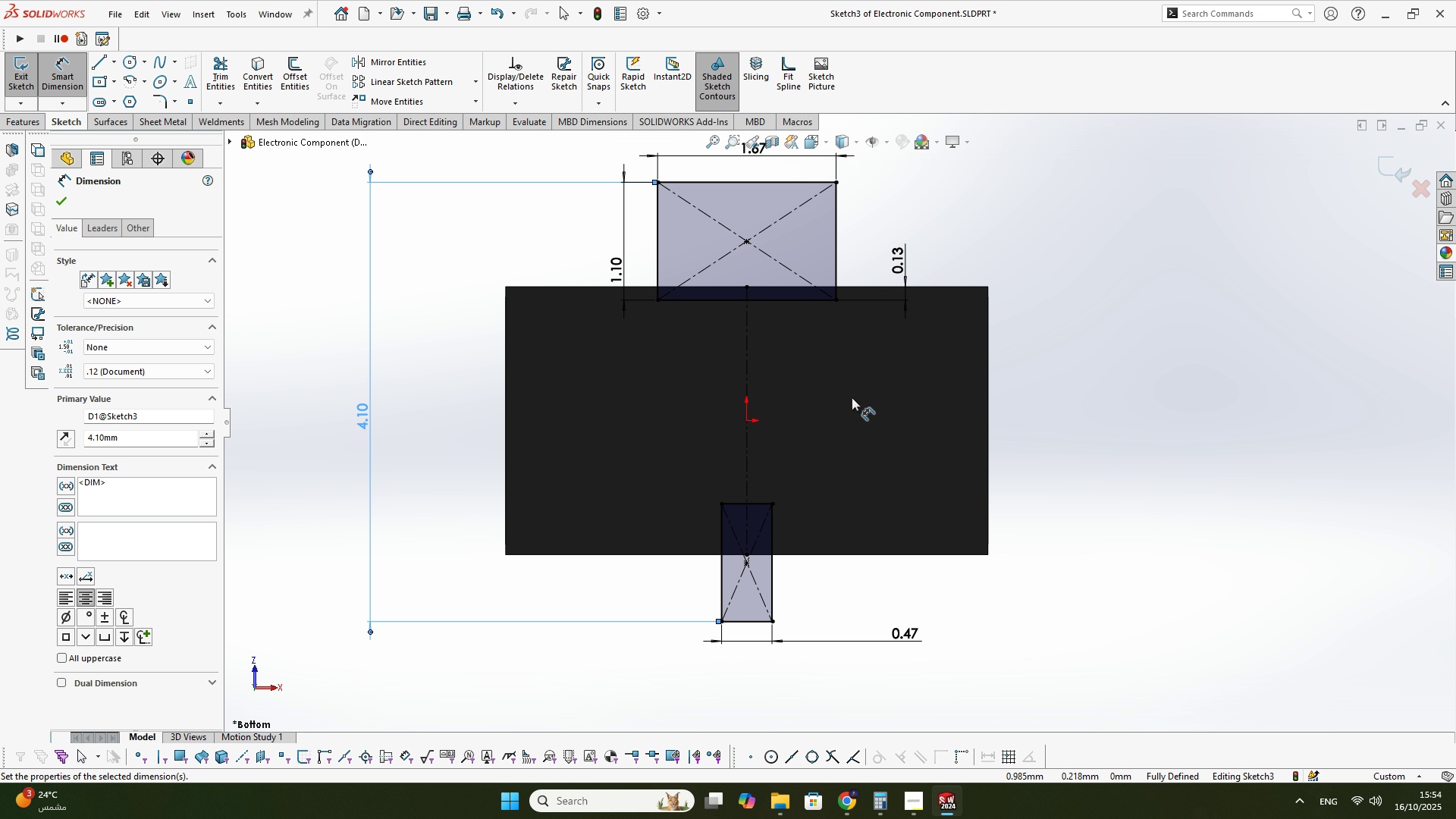 
scroll: coordinate [841, 397], scroll_direction: up, amount: 2.0
 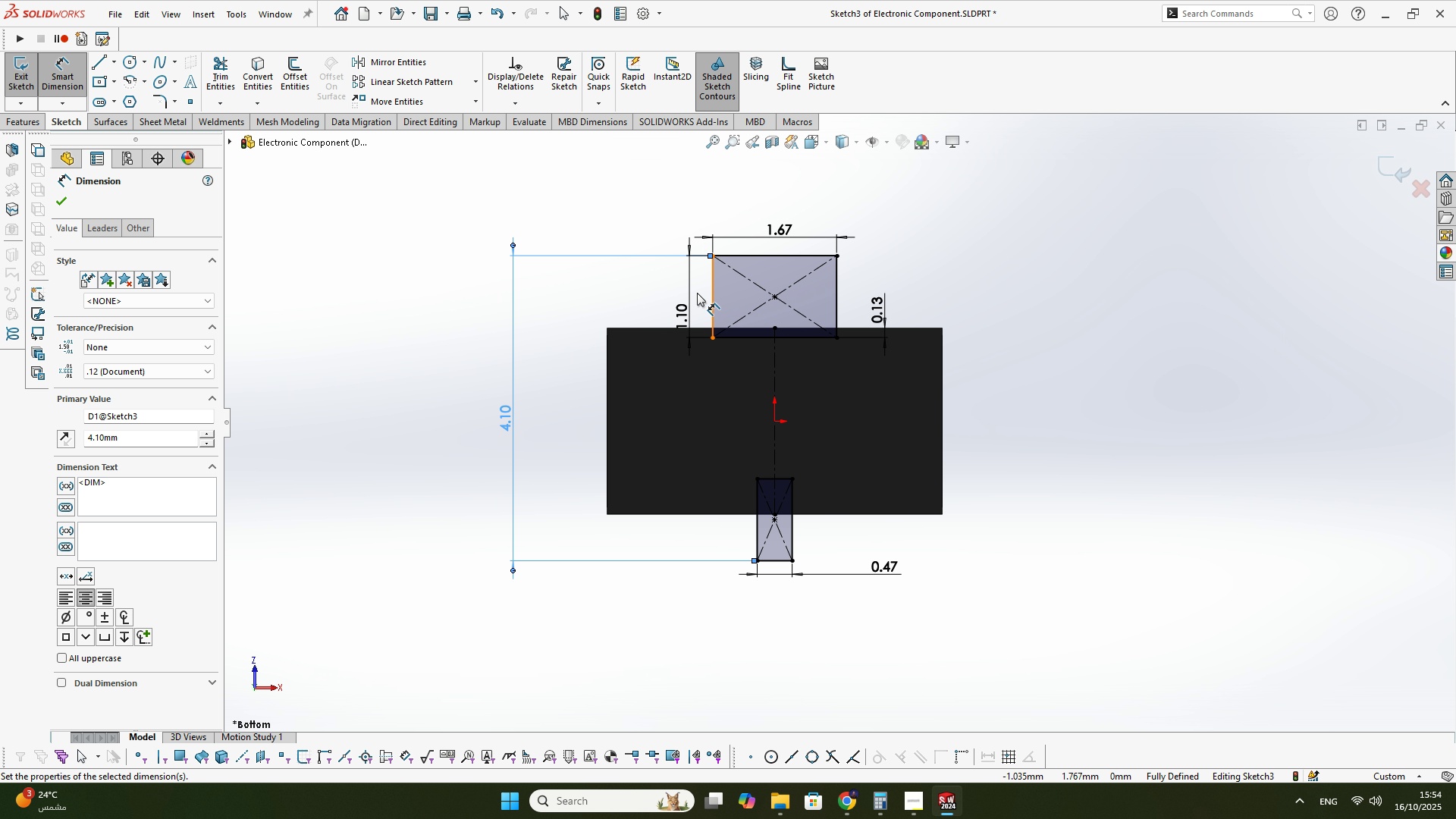 
scroll: coordinate [695, 302], scroll_direction: down, amount: 1.0
 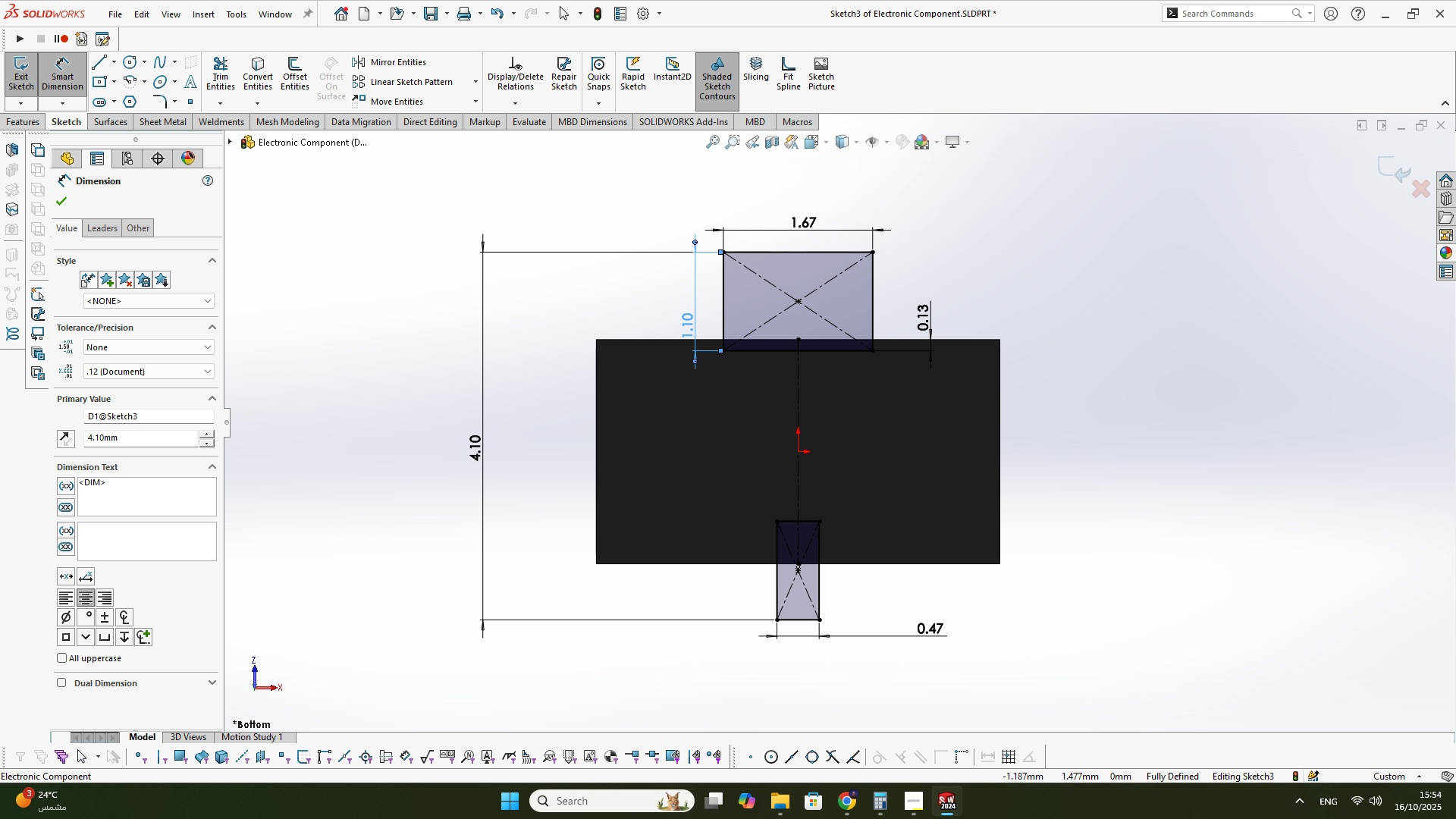 
left_click([692, 319])
 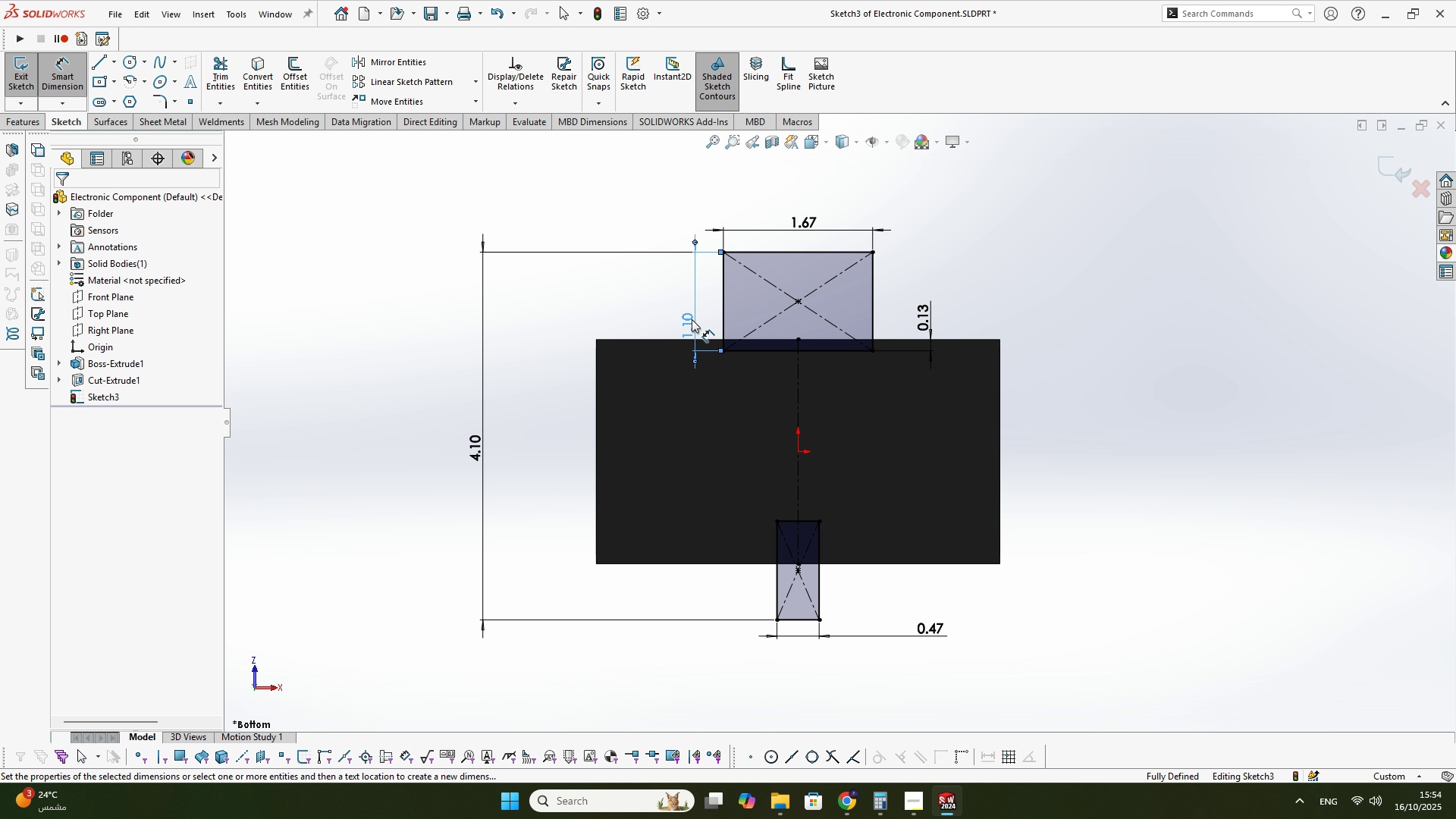 
double_click([692, 319])
 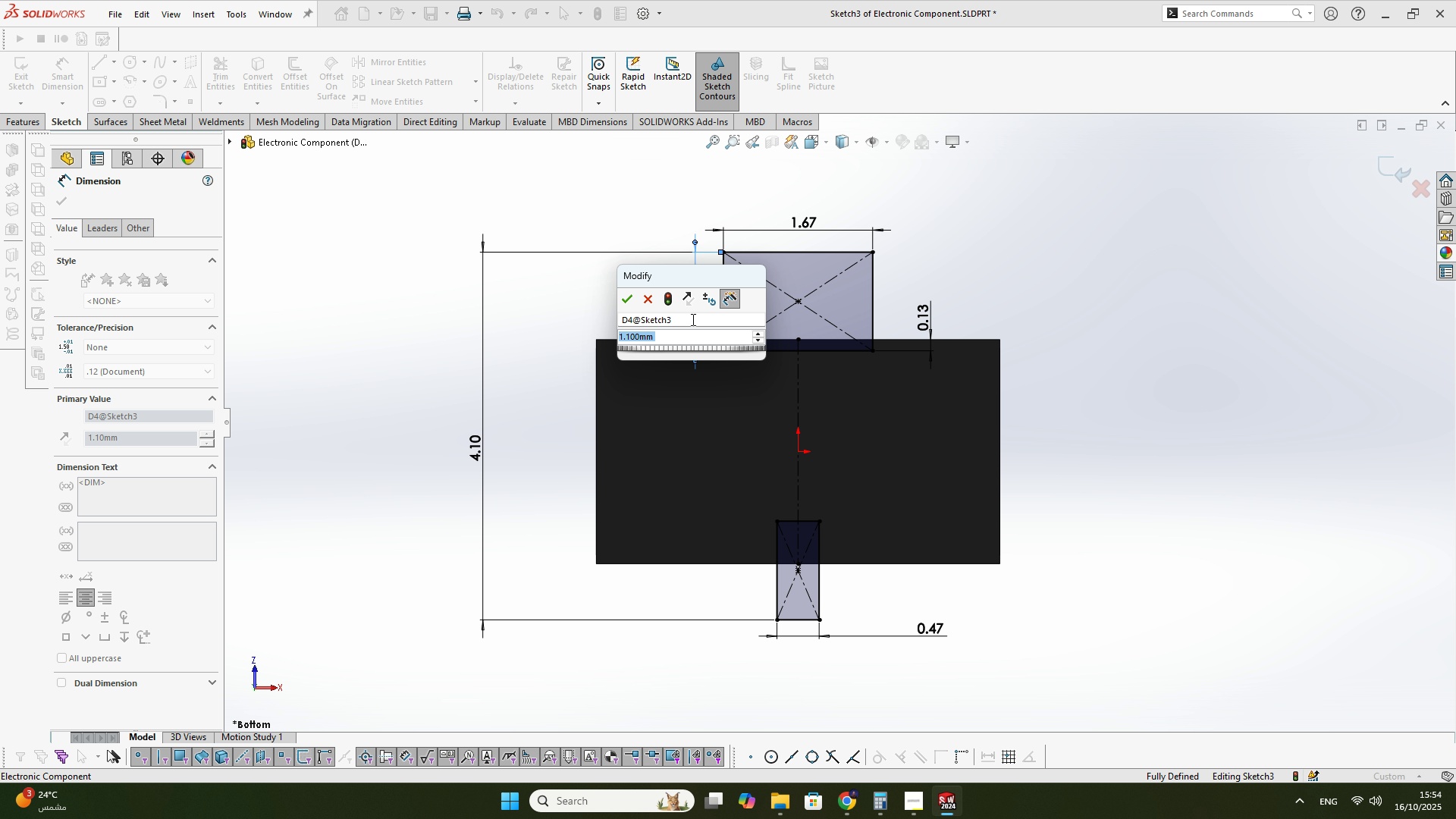 
key(Numpad0)
 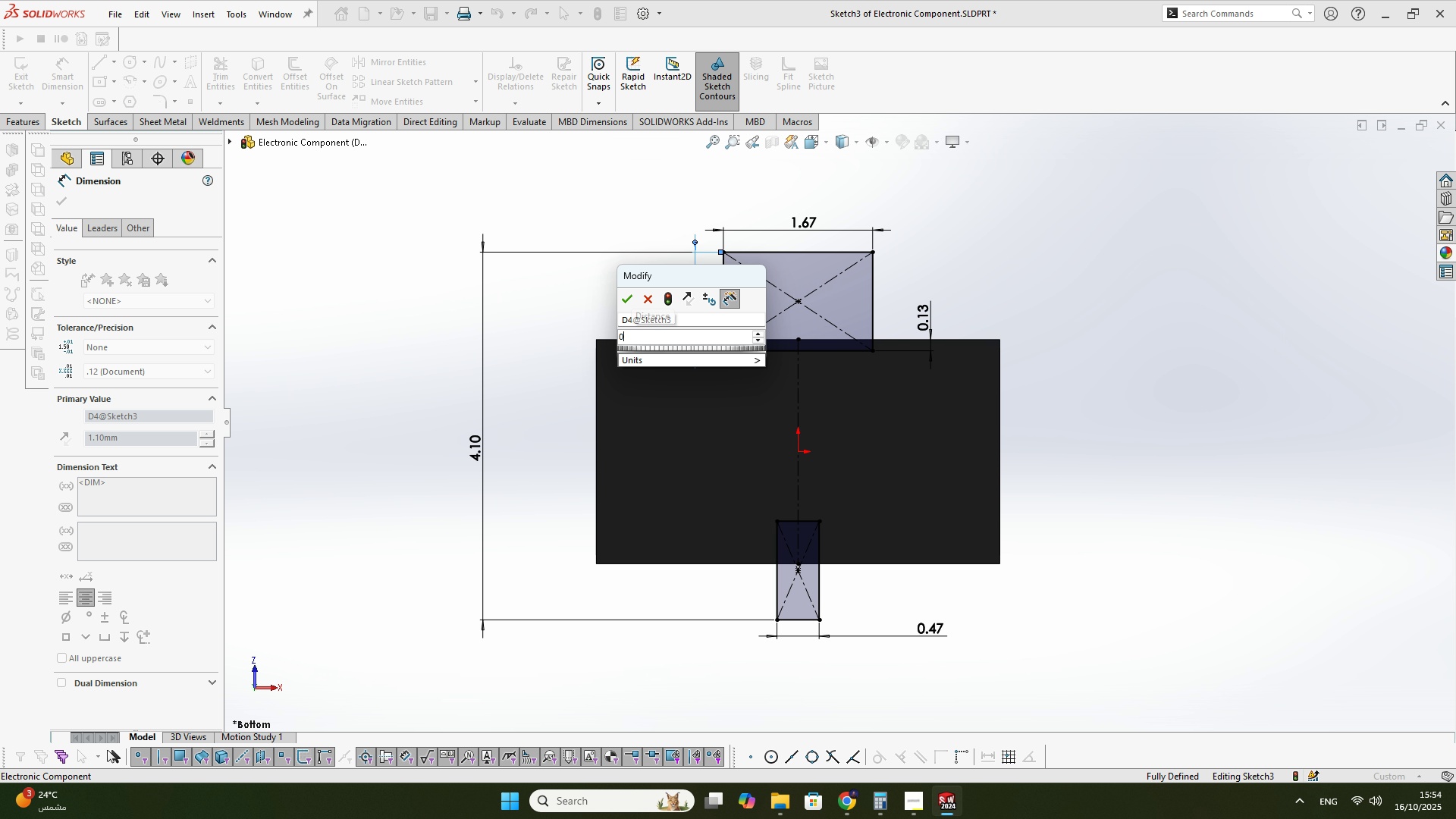 
key(NumpadDecimal)
 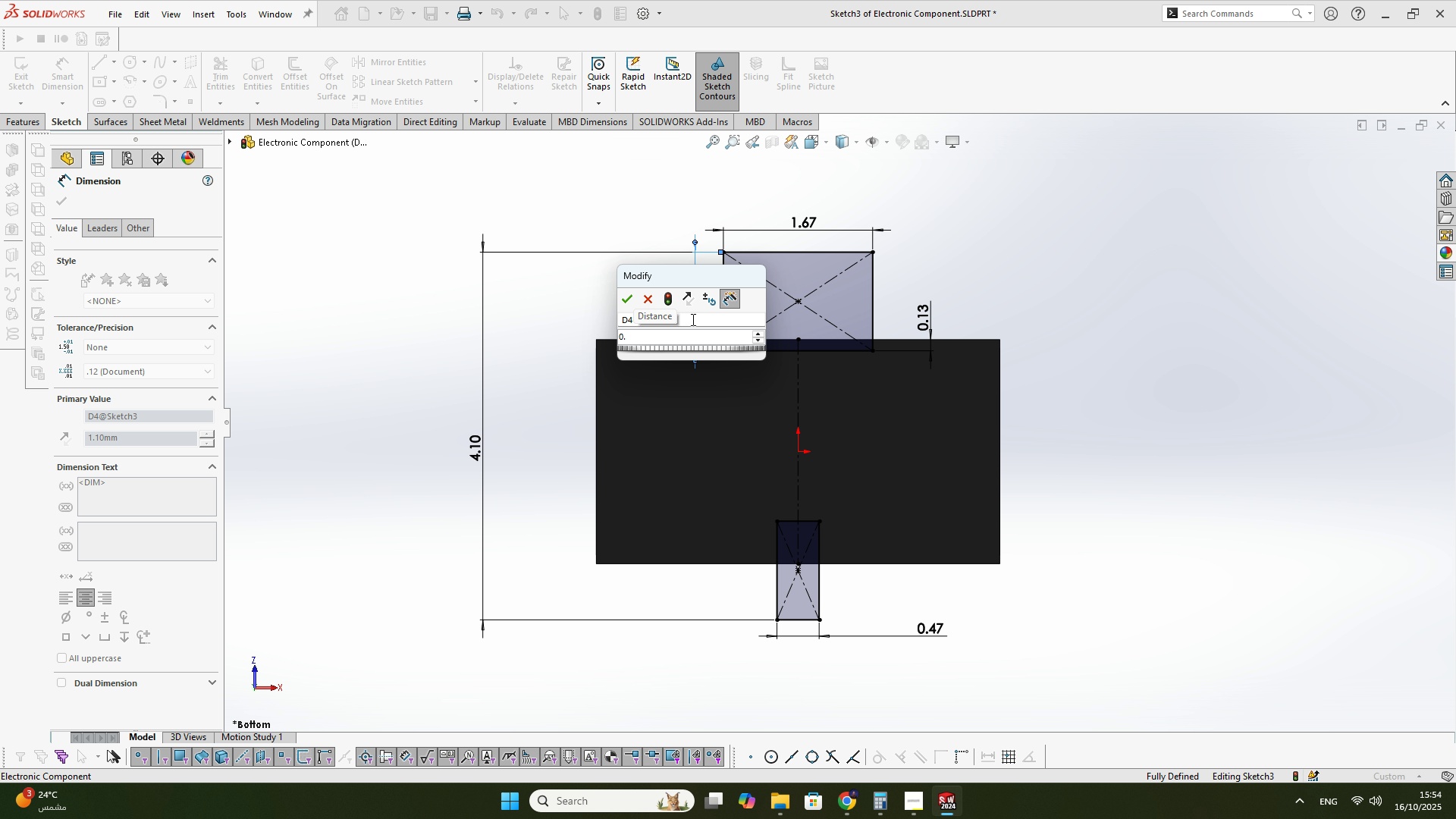 
key(Numpad8)
 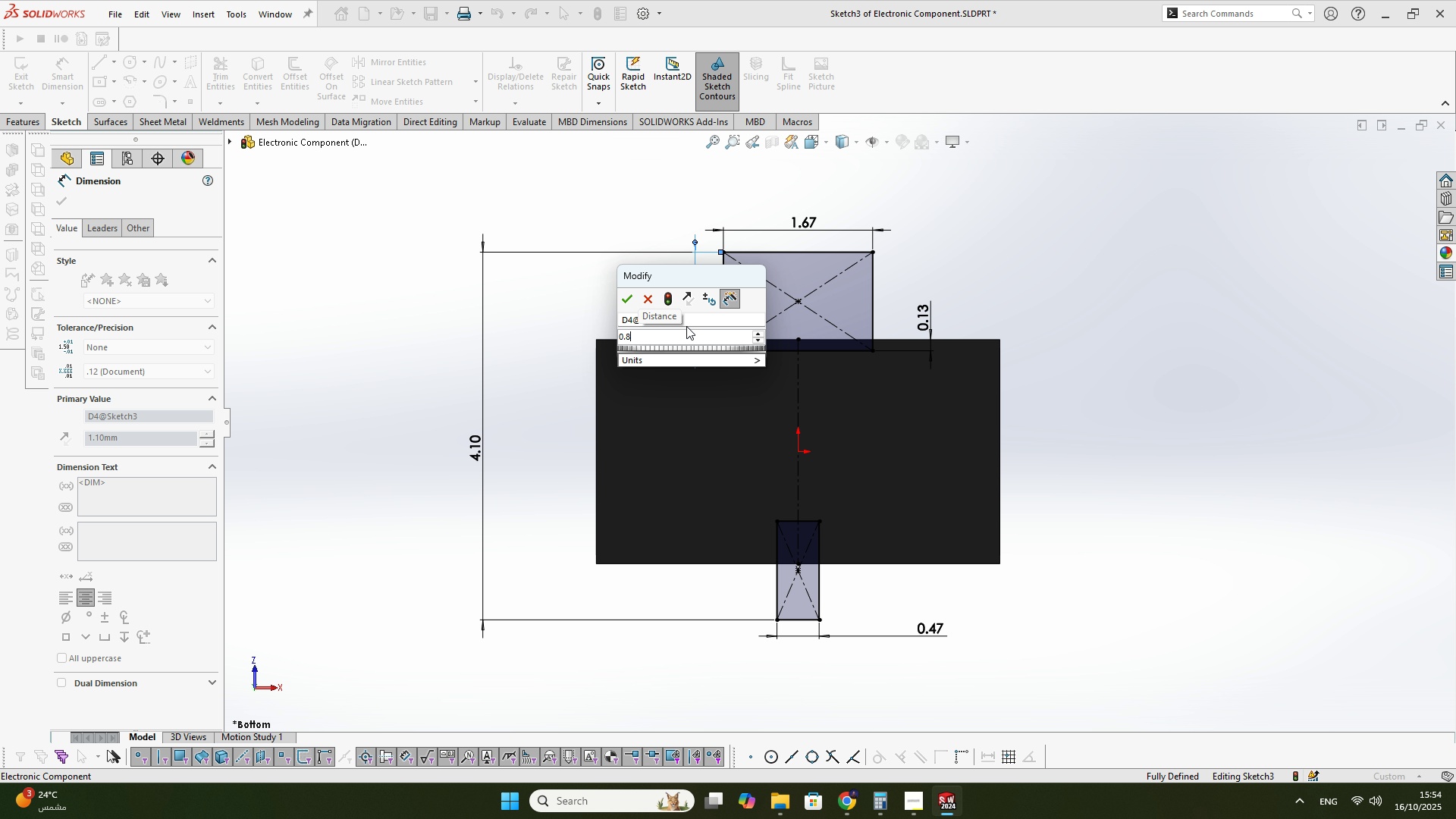 
left_click([648, 303])
 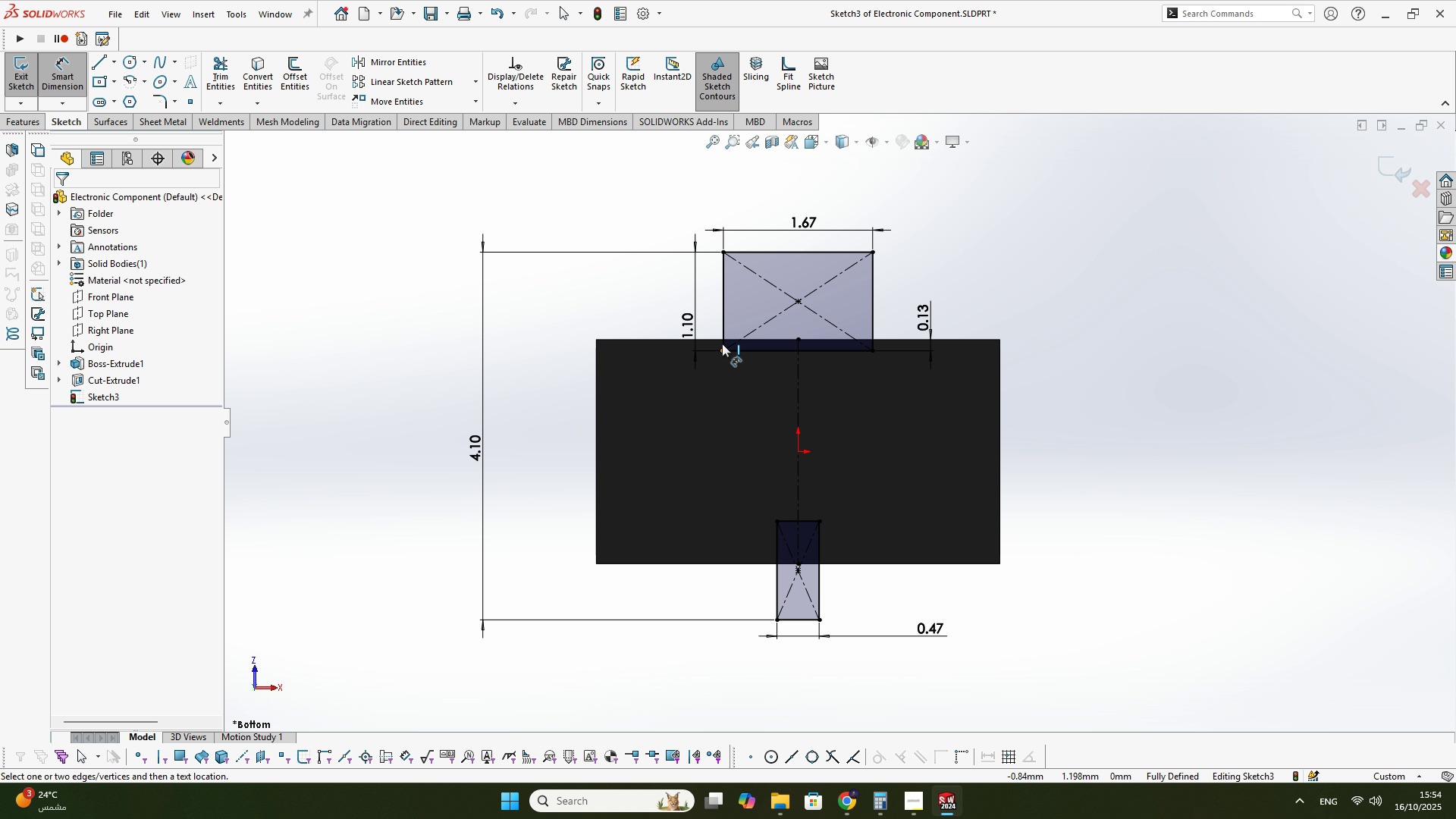 
double_click([691, 331])
 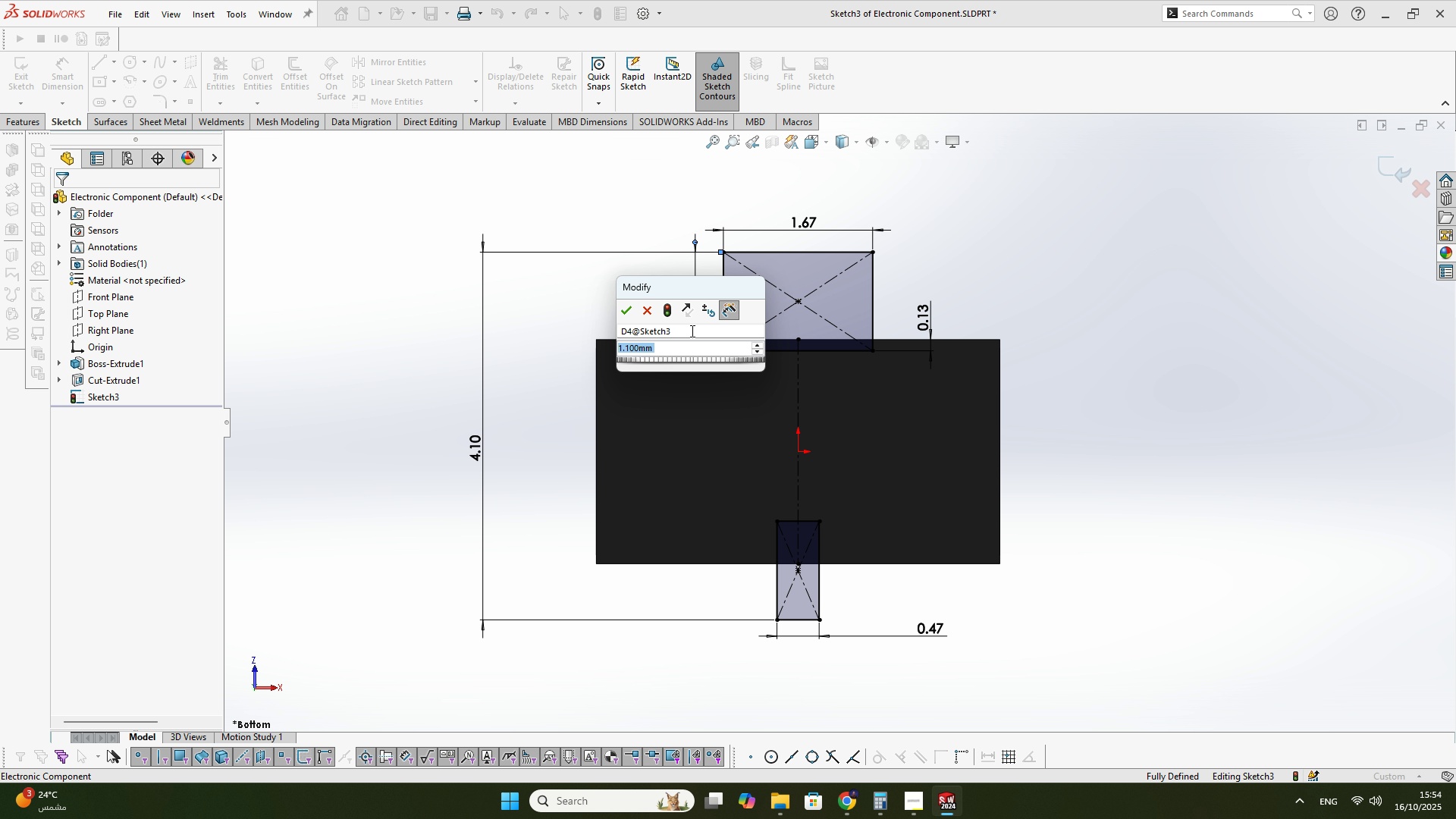 
key(Numpad4)
 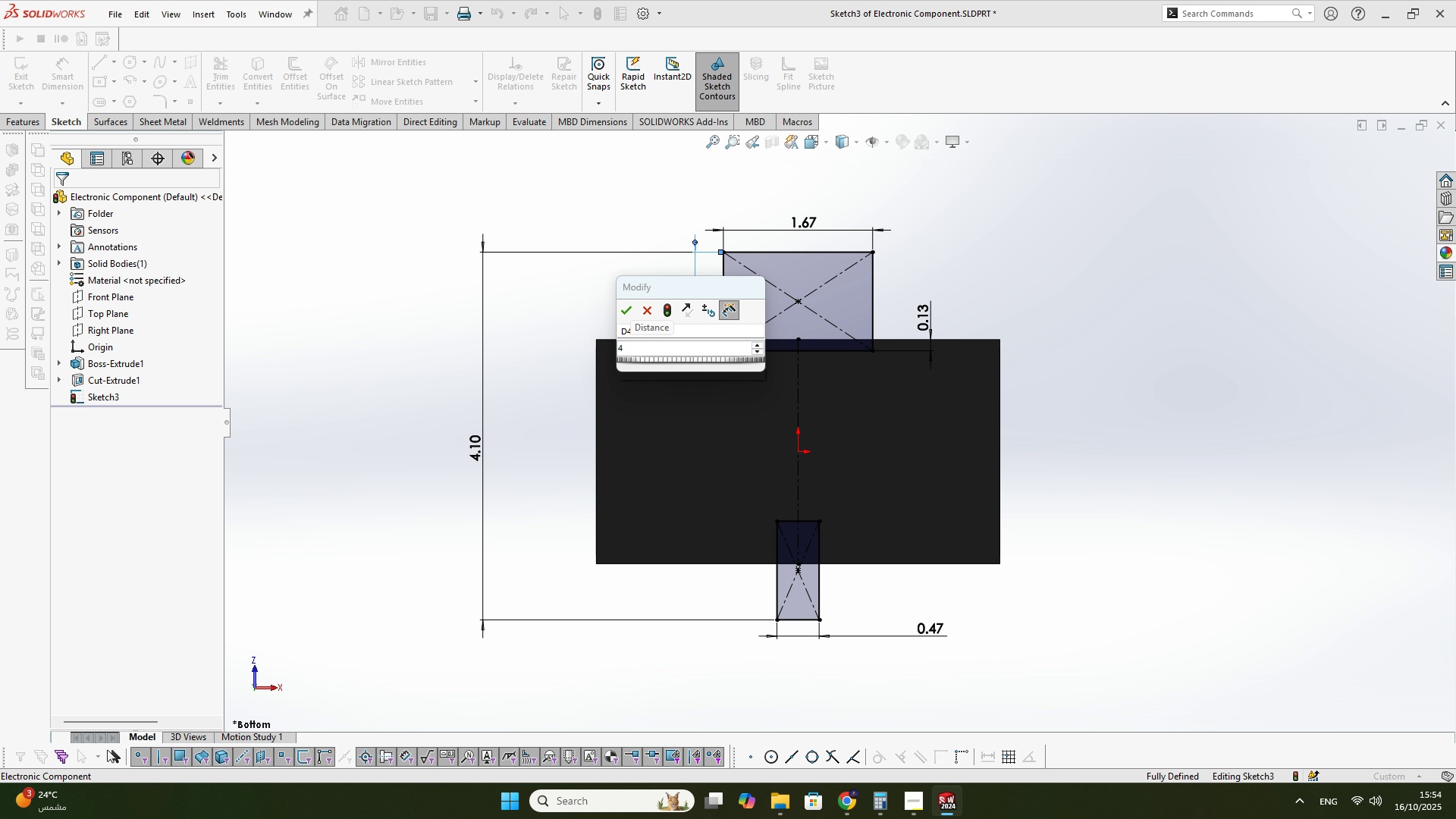 
key(Backspace)
 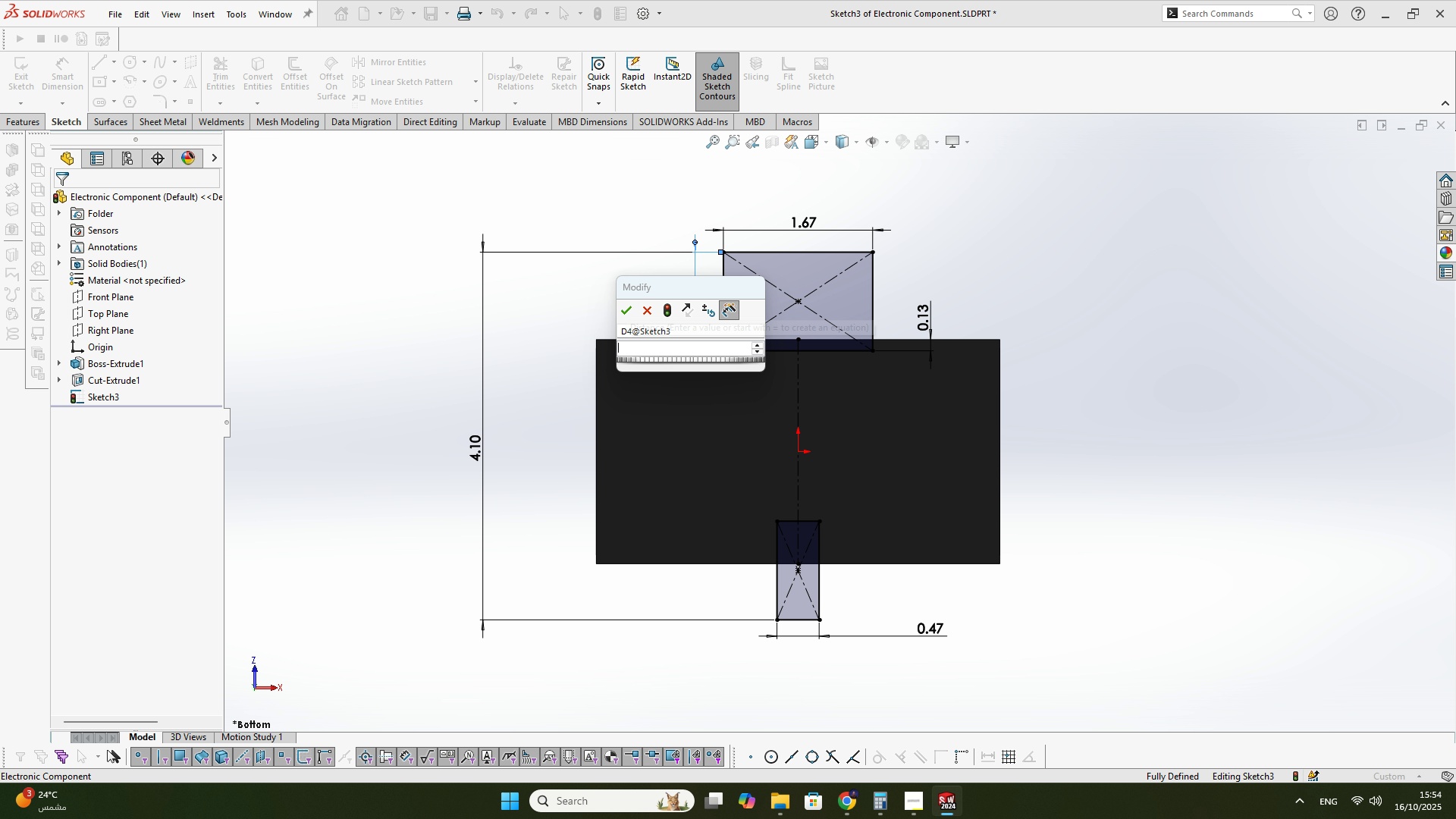 
key(Numpad0)
 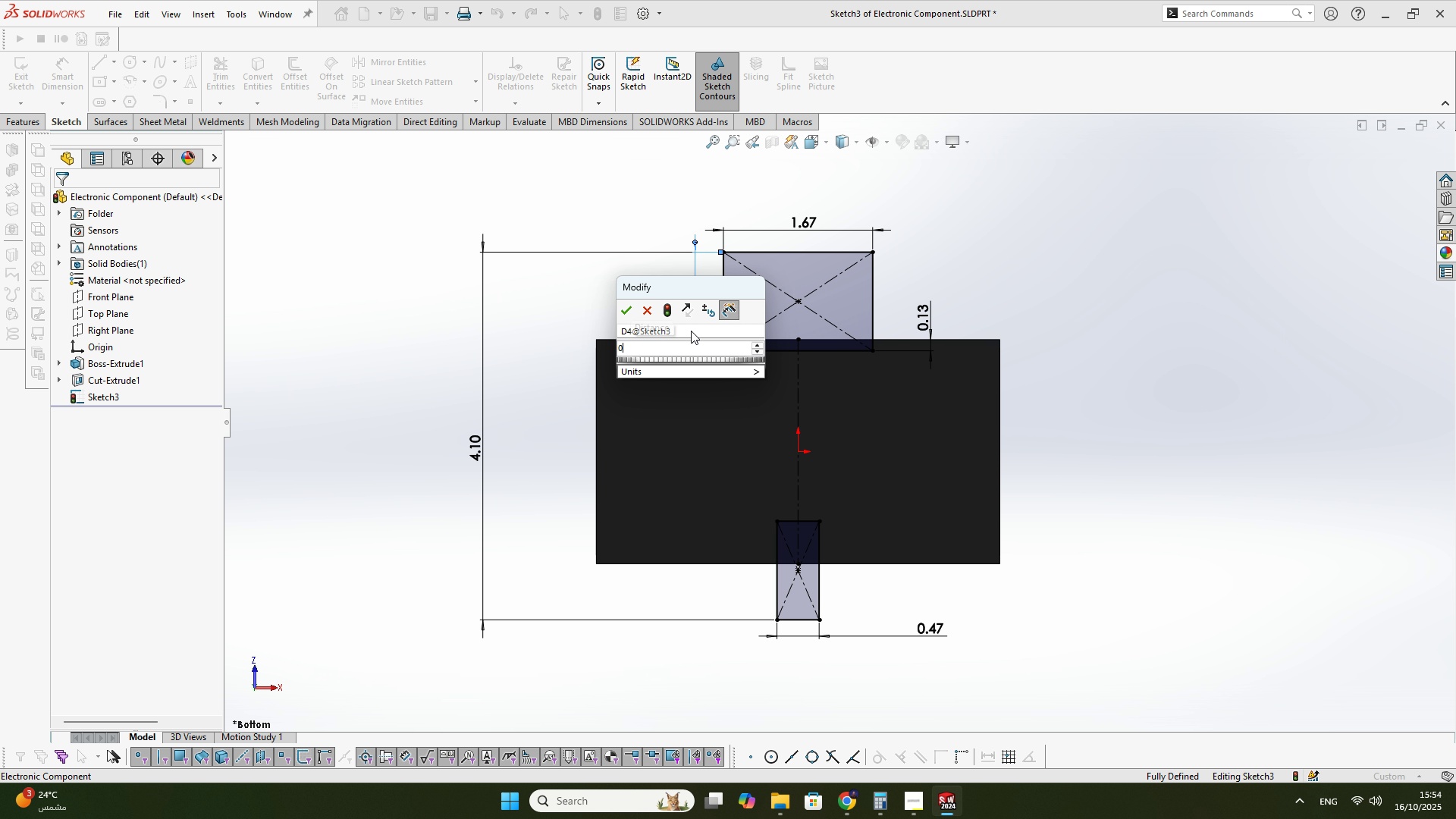 
key(NumpadDecimal)
 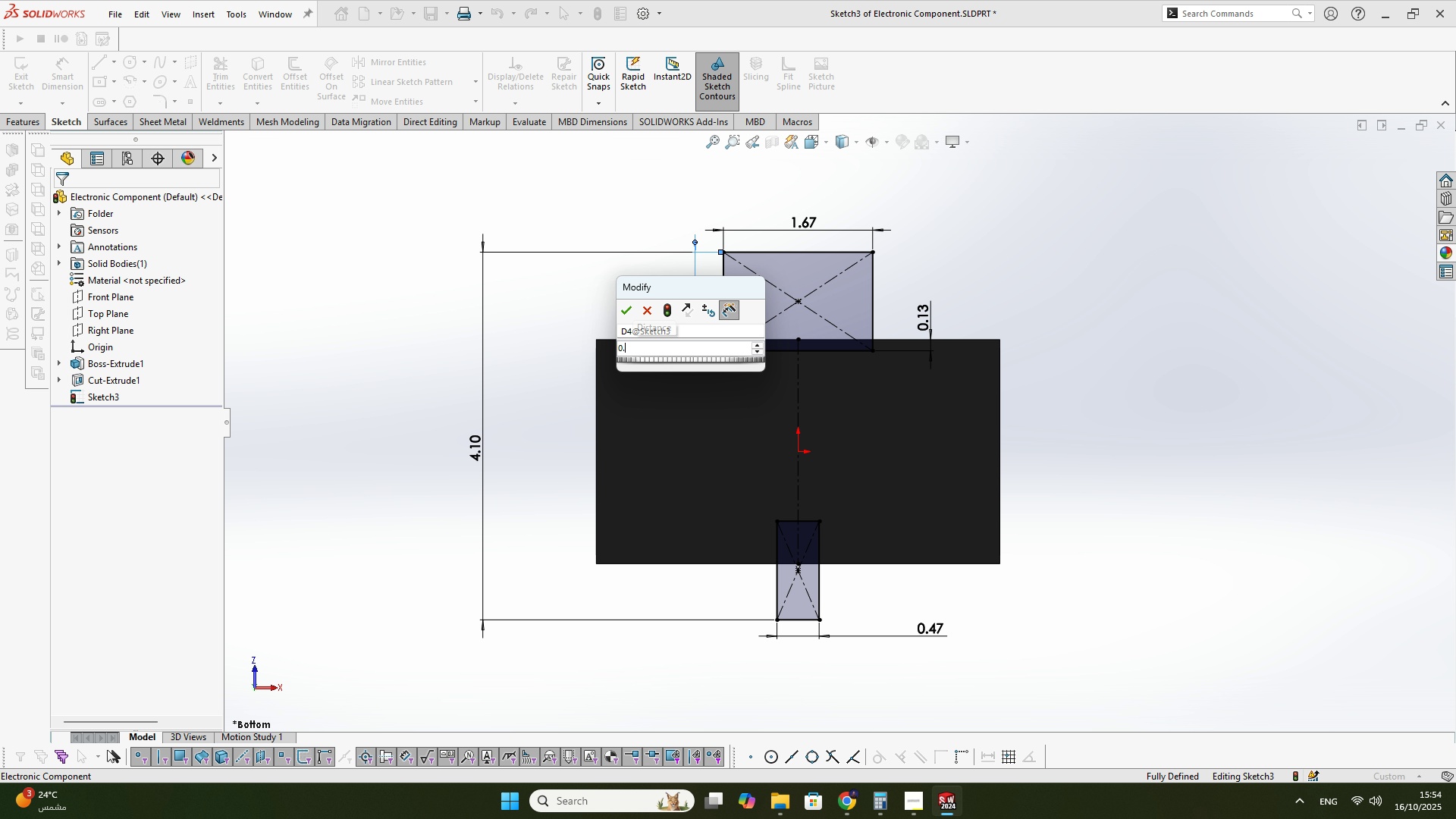 
key(Numpad8)
 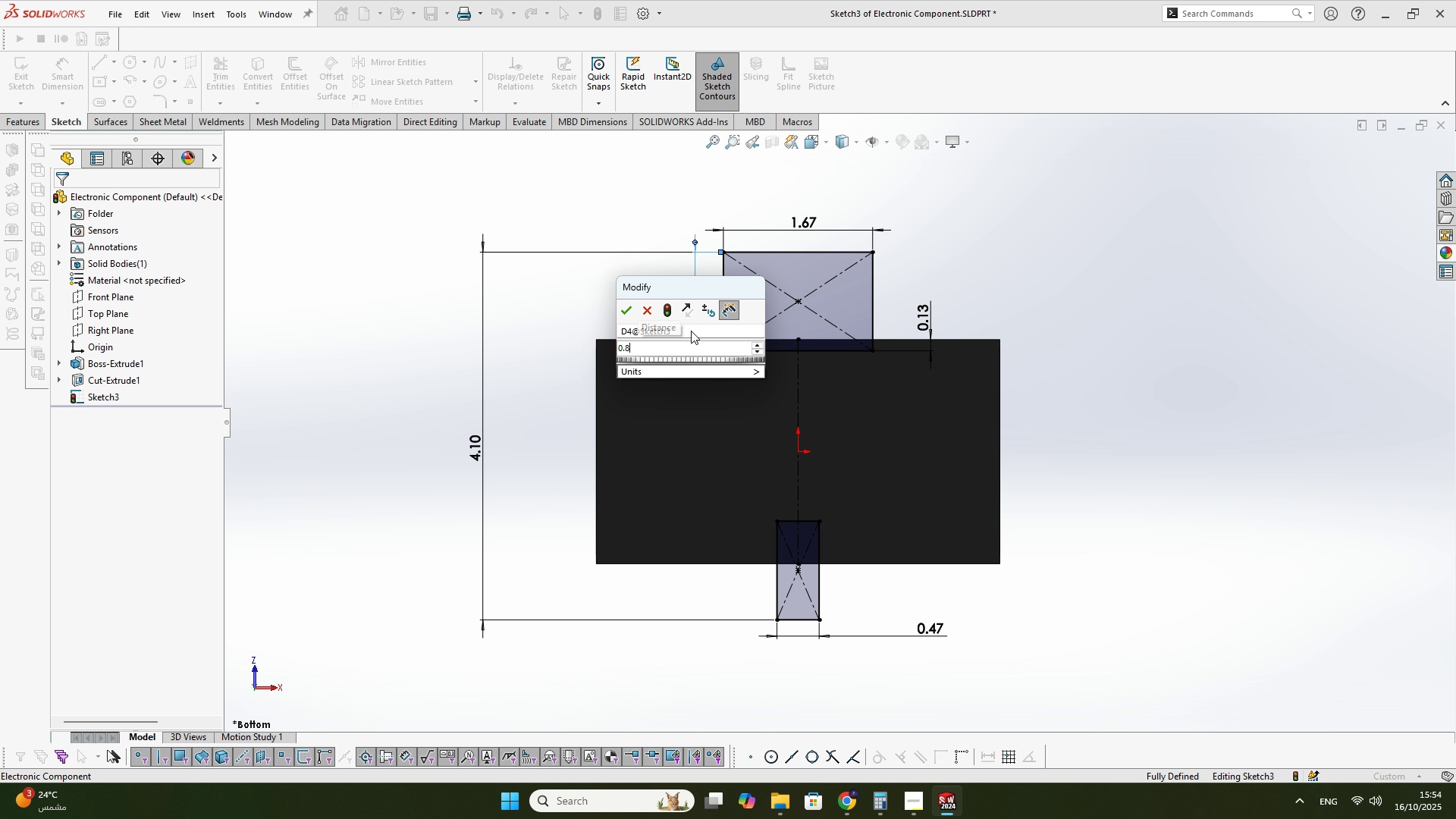 
key(NumpadEnter)
 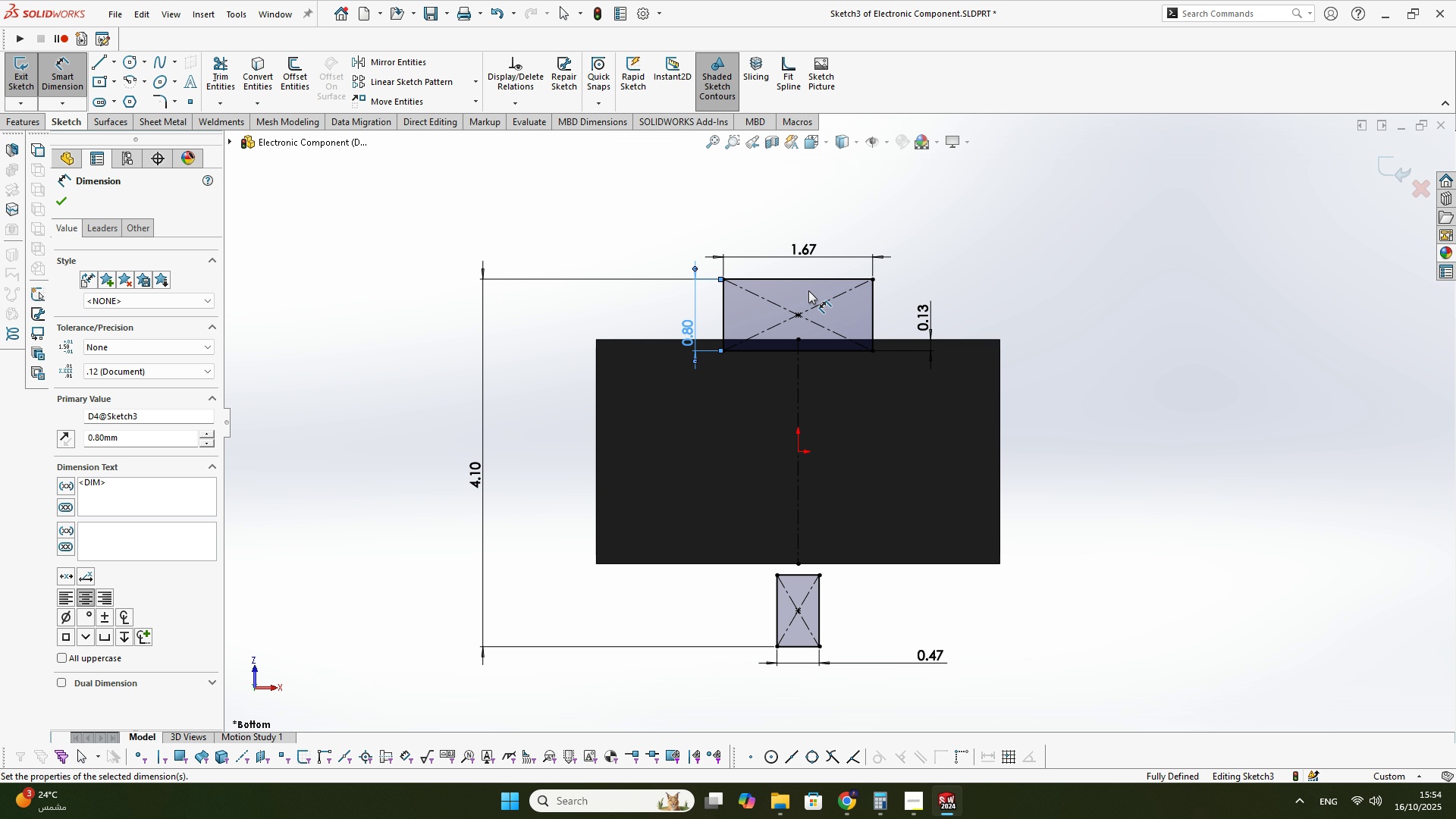 
scroll: coordinate [884, 414], scroll_direction: down, amount: 1.0
 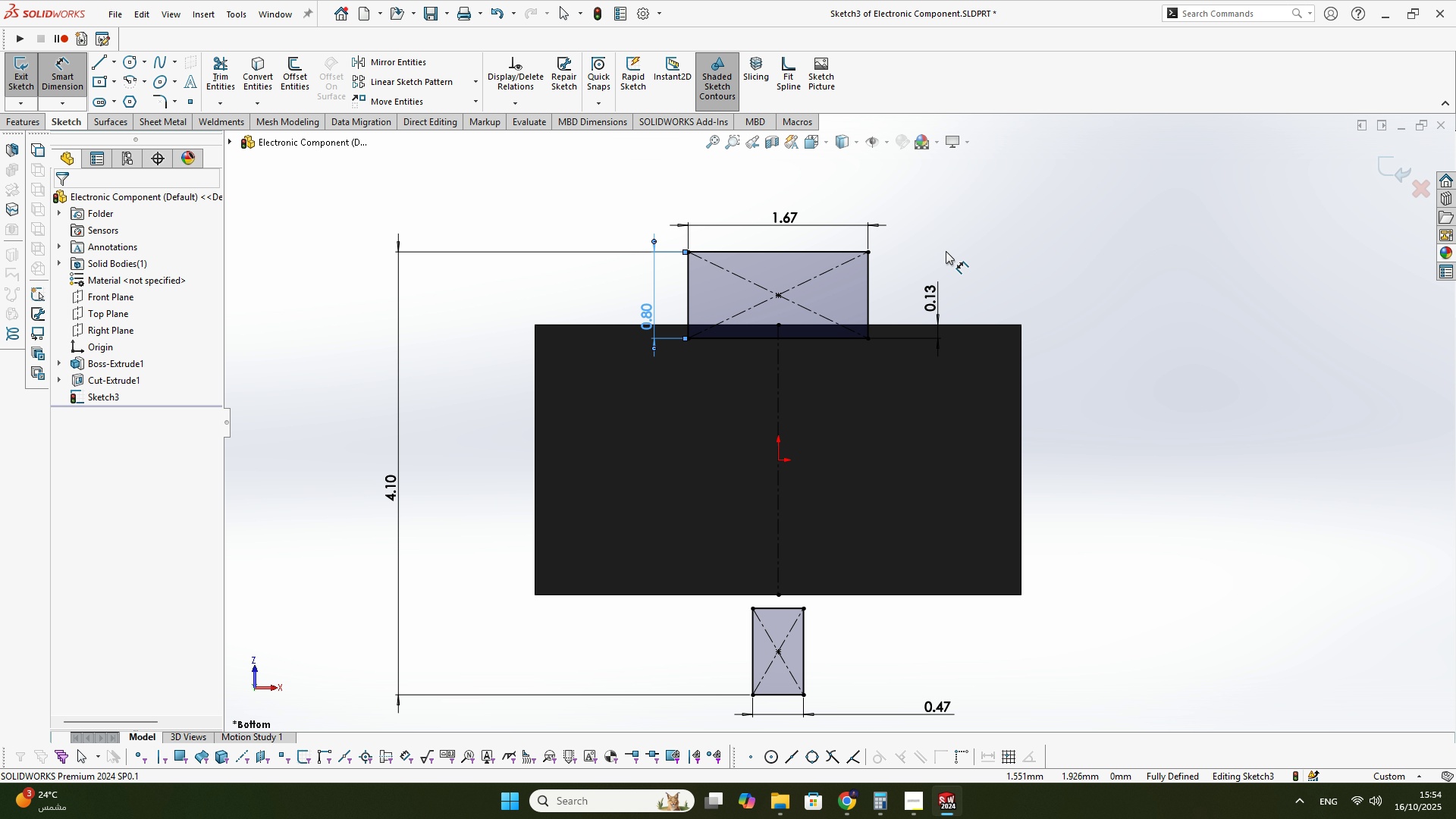 
scroll: coordinate [930, 563], scroll_direction: up, amount: 2.0
 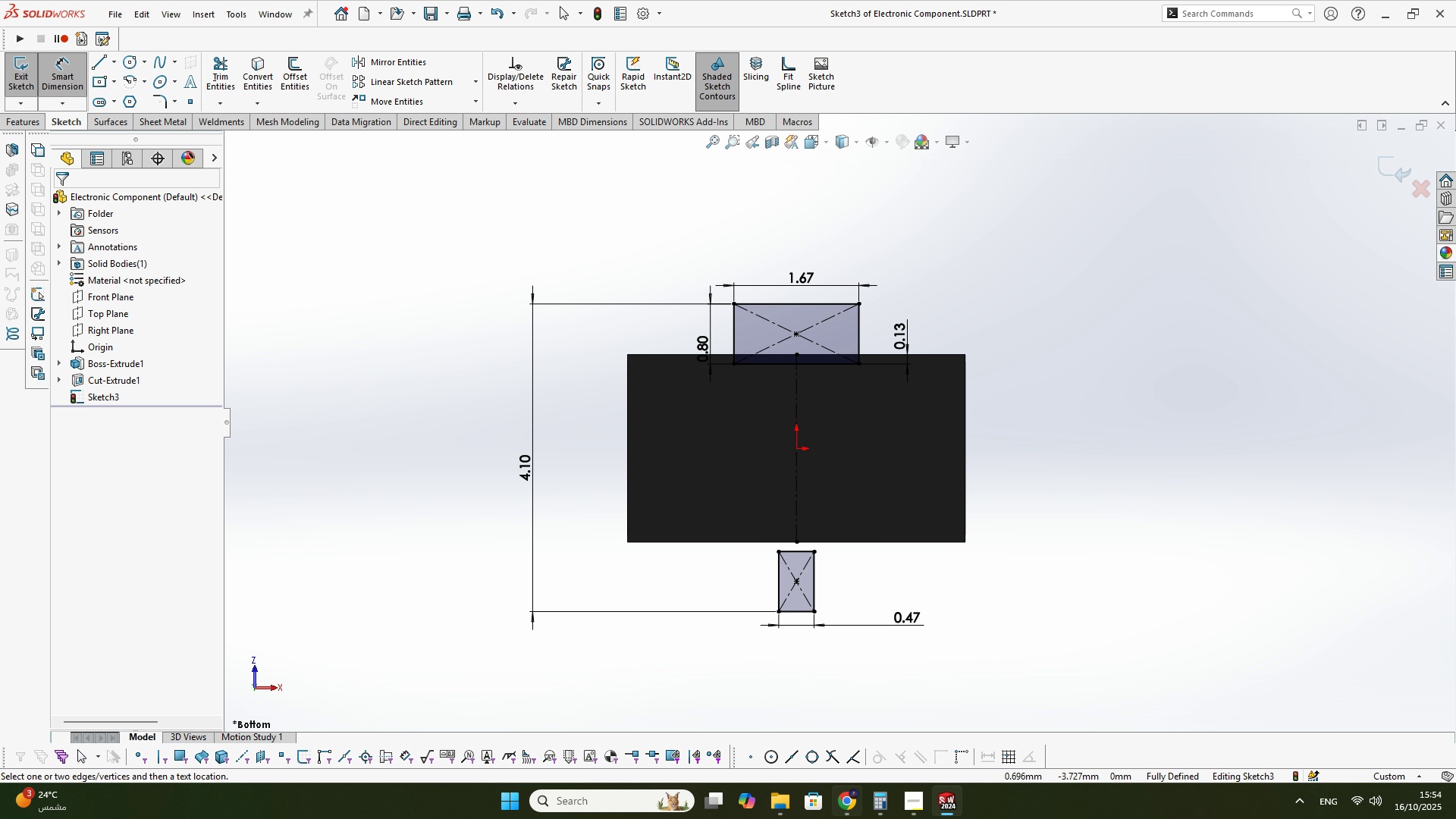 
left_click([846, 818])
 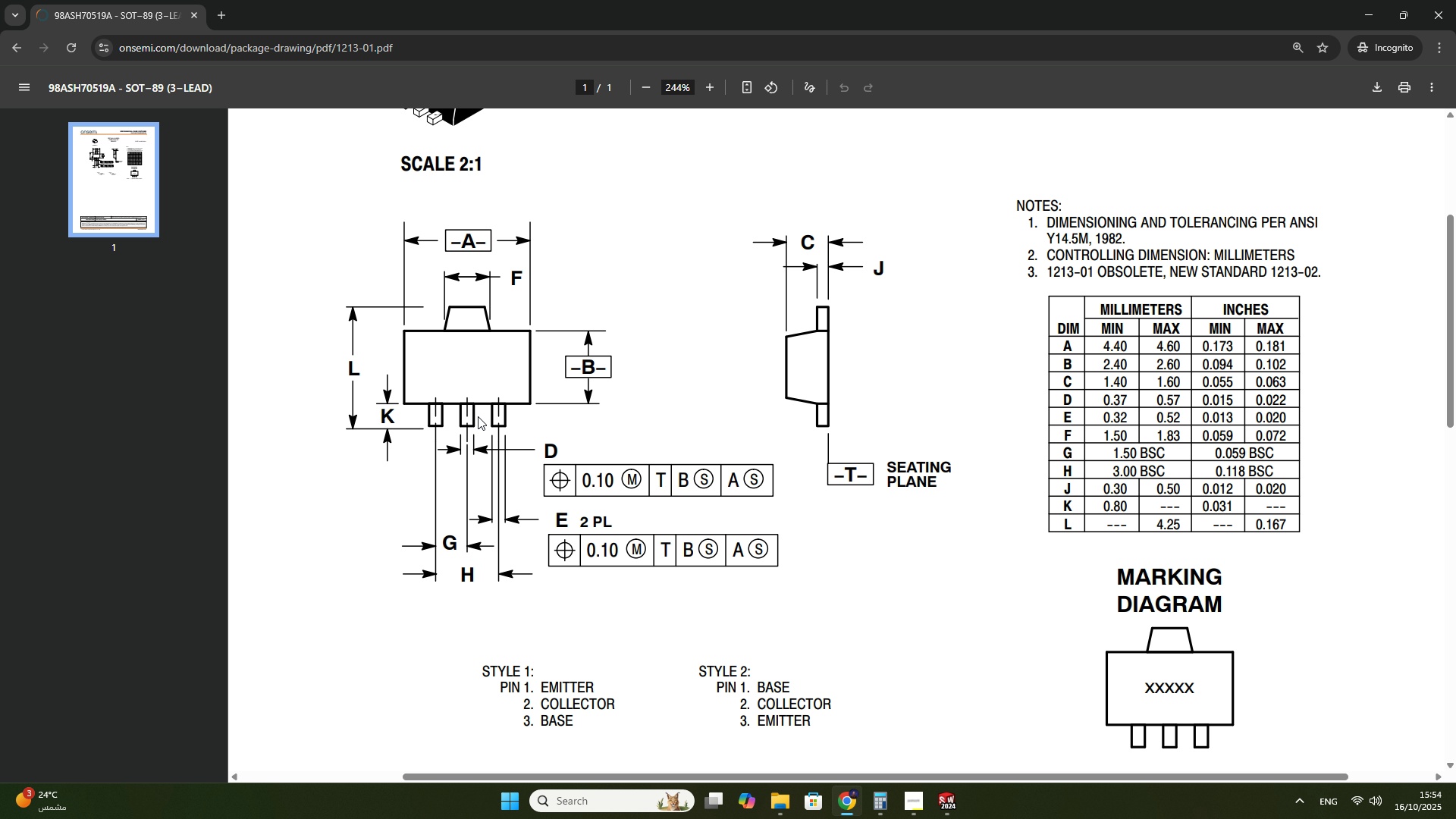 
wait(6.53)
 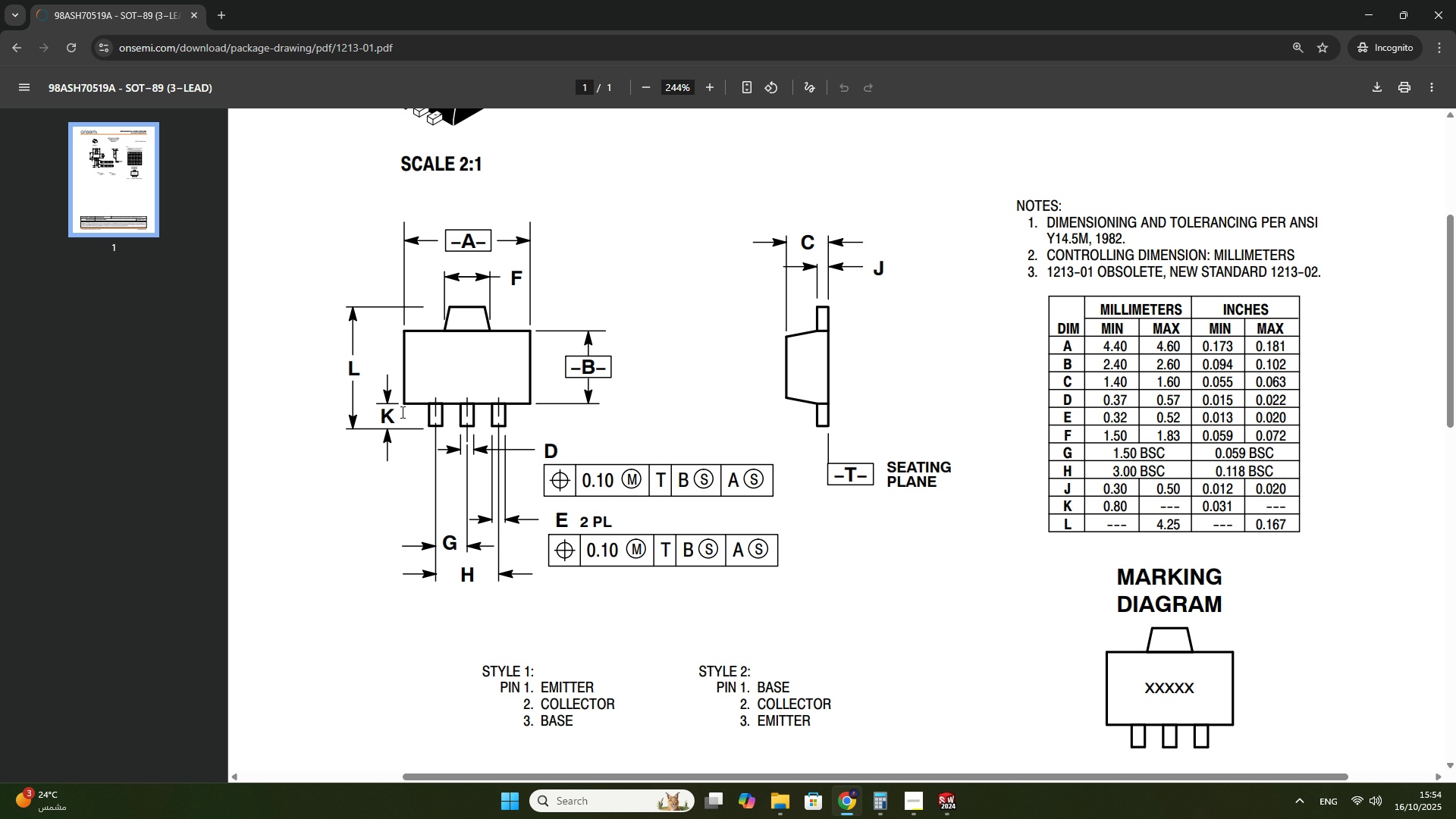 
hold_key(key=ControlLeft, duration=1.32)
scroll: coordinate [408, 363], scroll_direction: up, amount: 3.0
 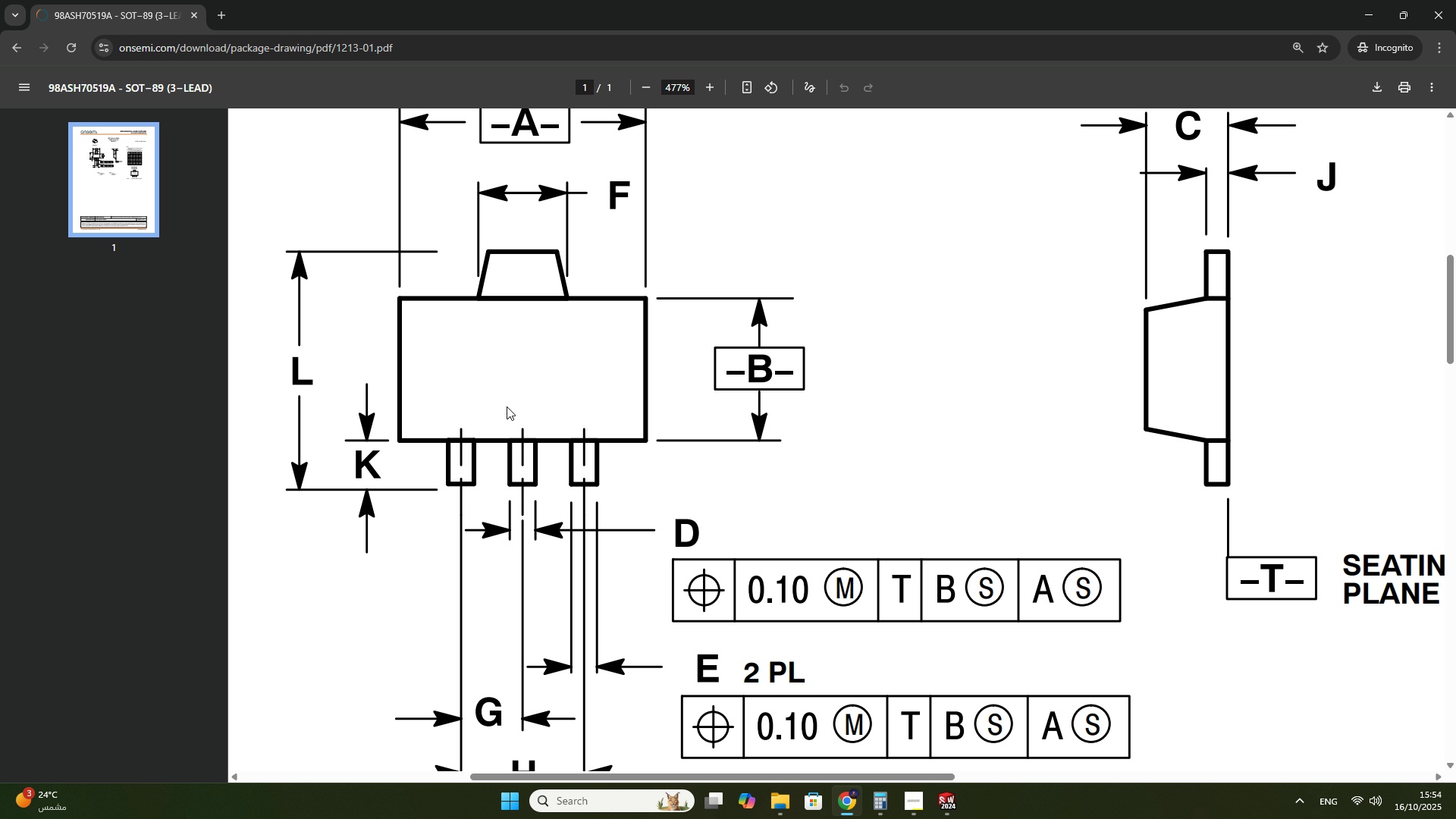 
scroll: coordinate [533, 404], scroll_direction: down, amount: 2.0
 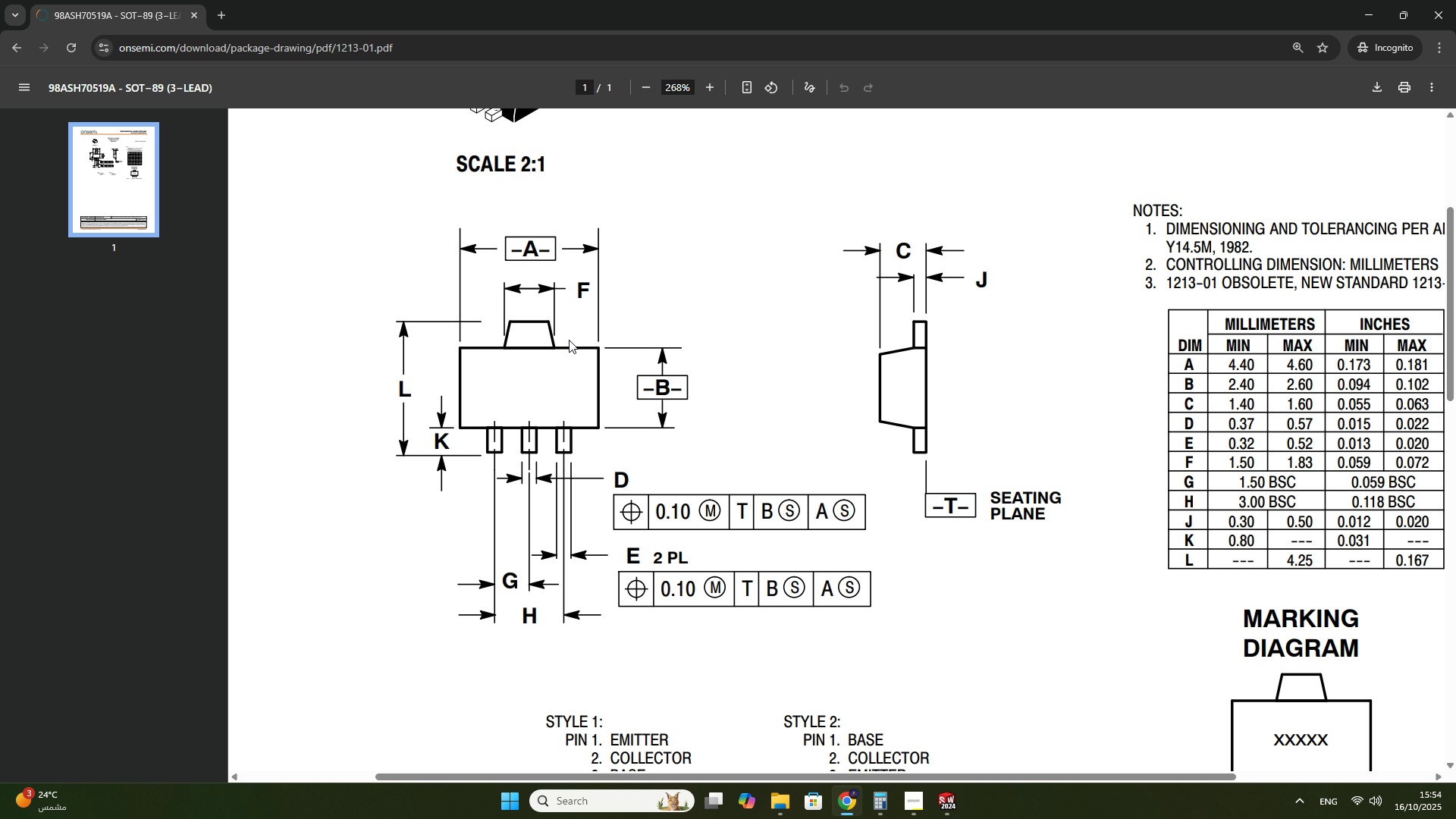 
scroll: coordinate [569, 340], scroll_direction: up, amount: 1.0
 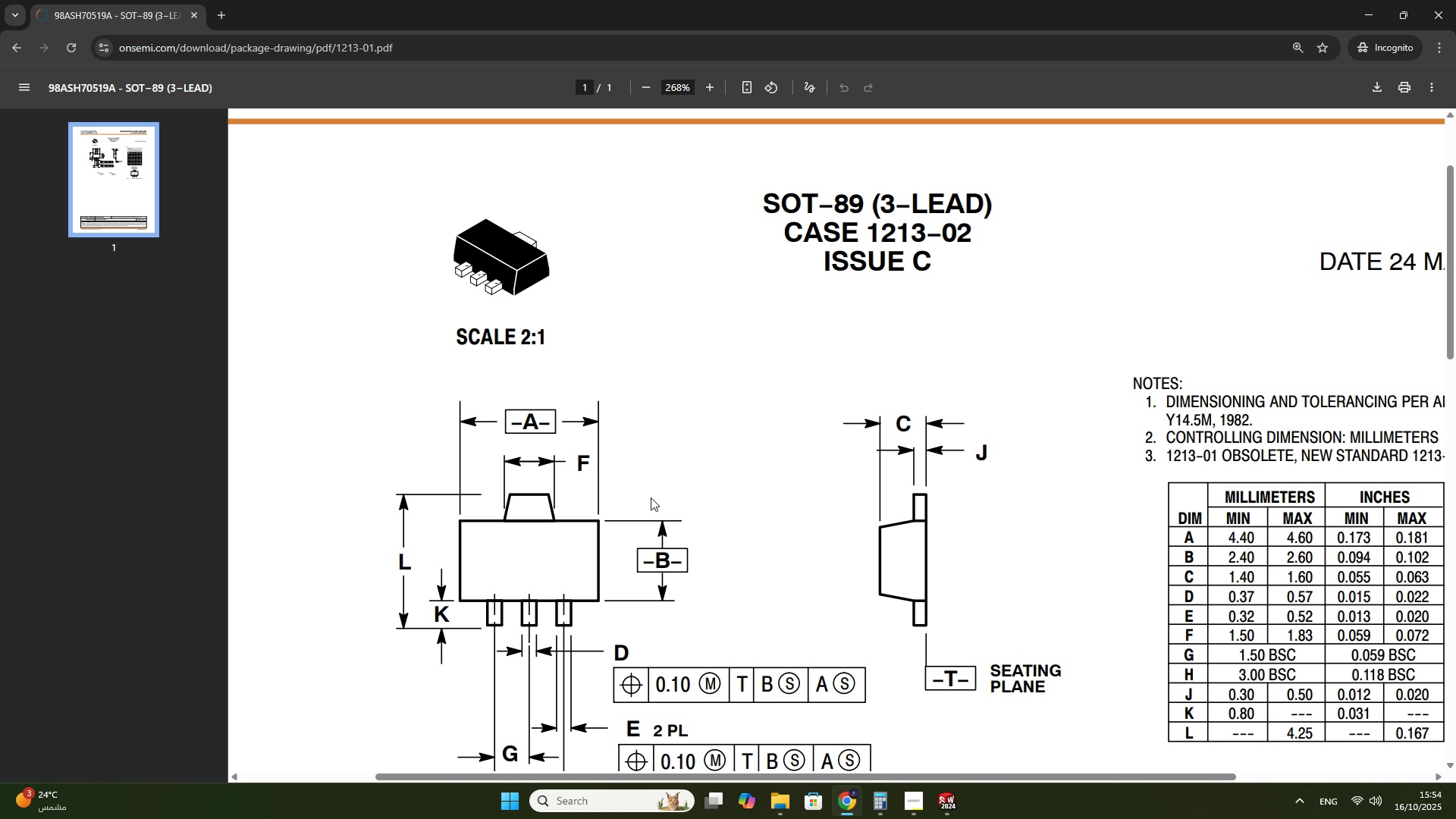 
key(Alt+AltLeft)
 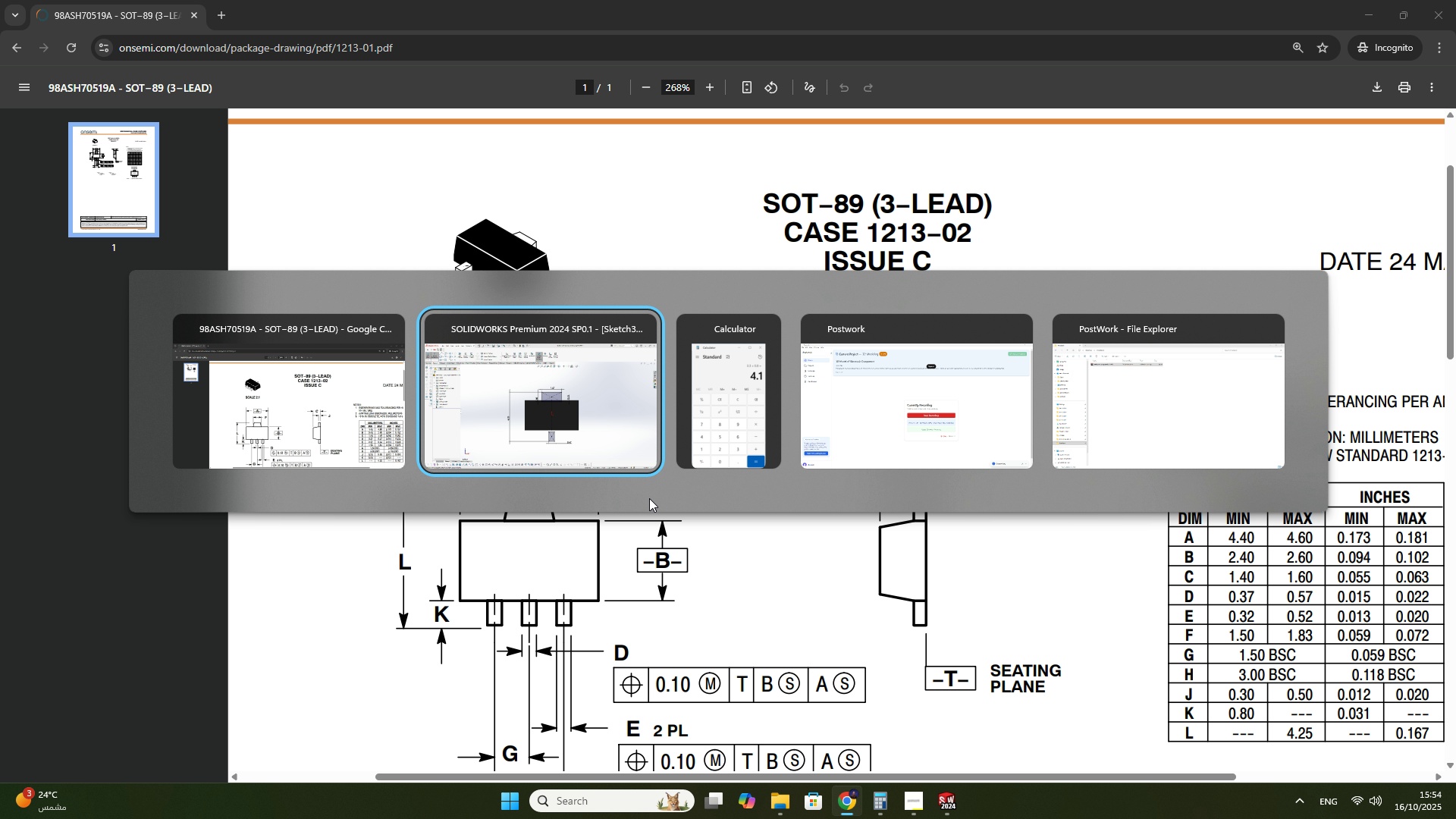 
key(Alt+Tab)
 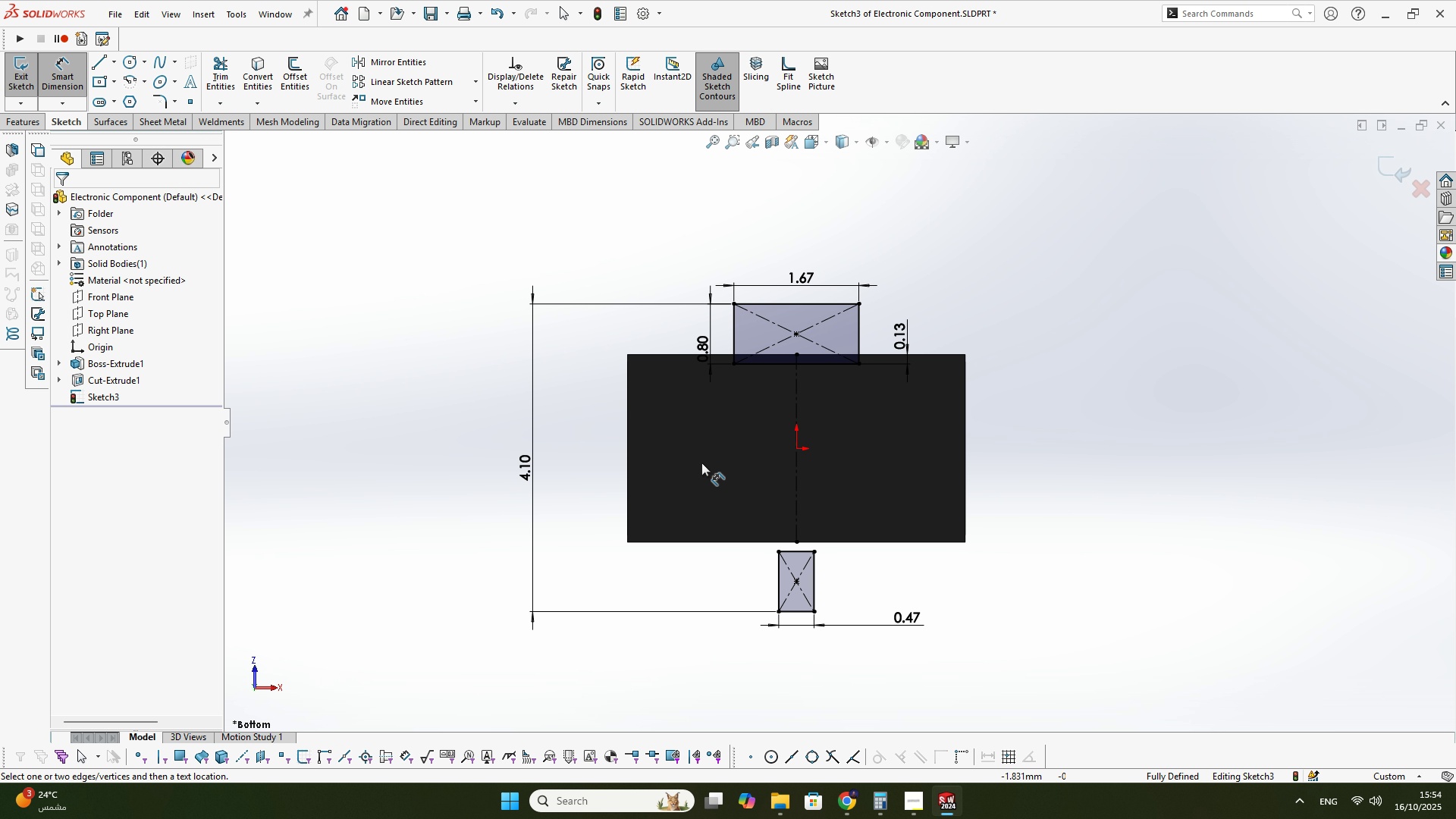 
scroll: coordinate [734, 441], scroll_direction: down, amount: 2.0
 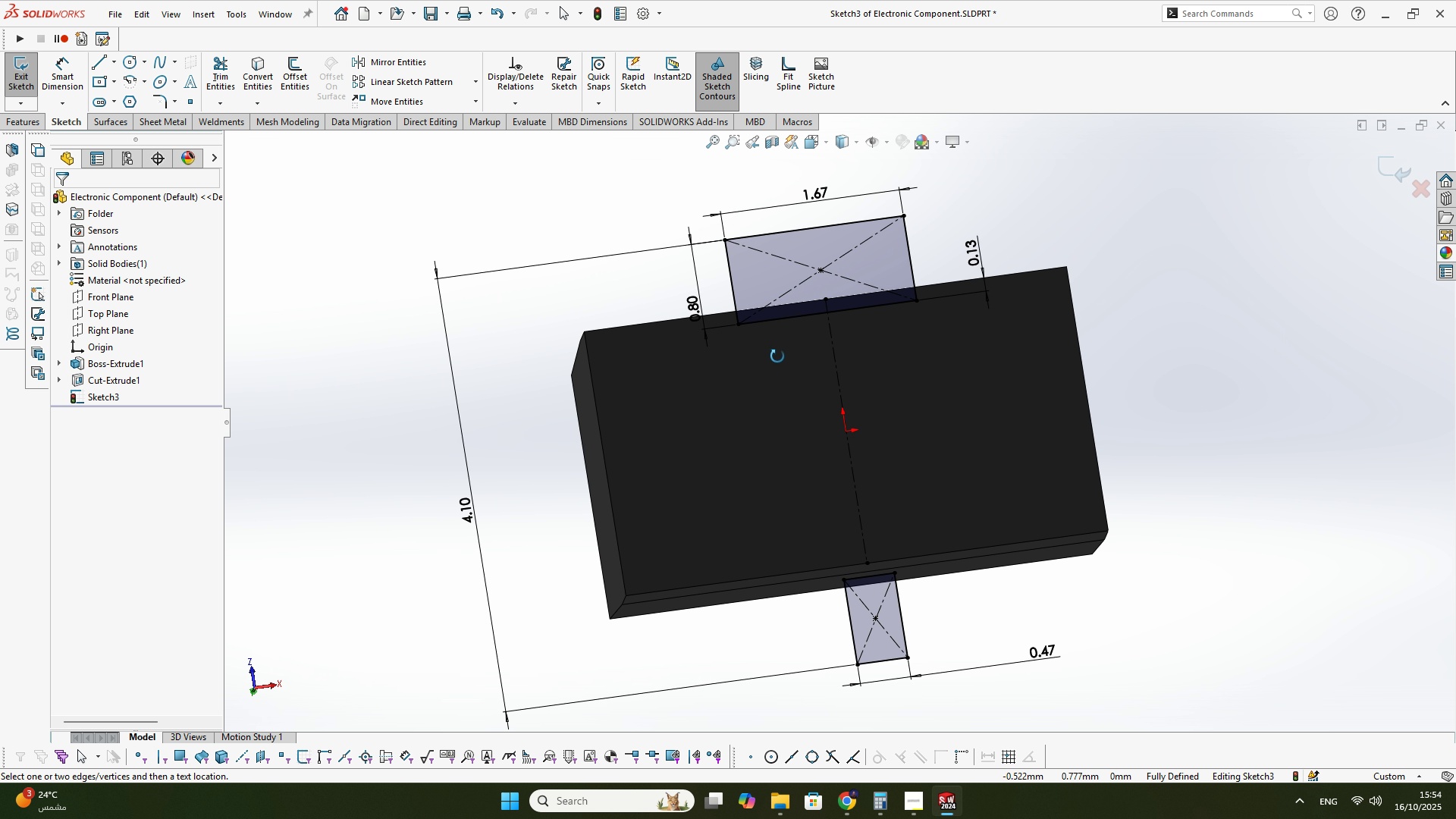 
key(Space)
 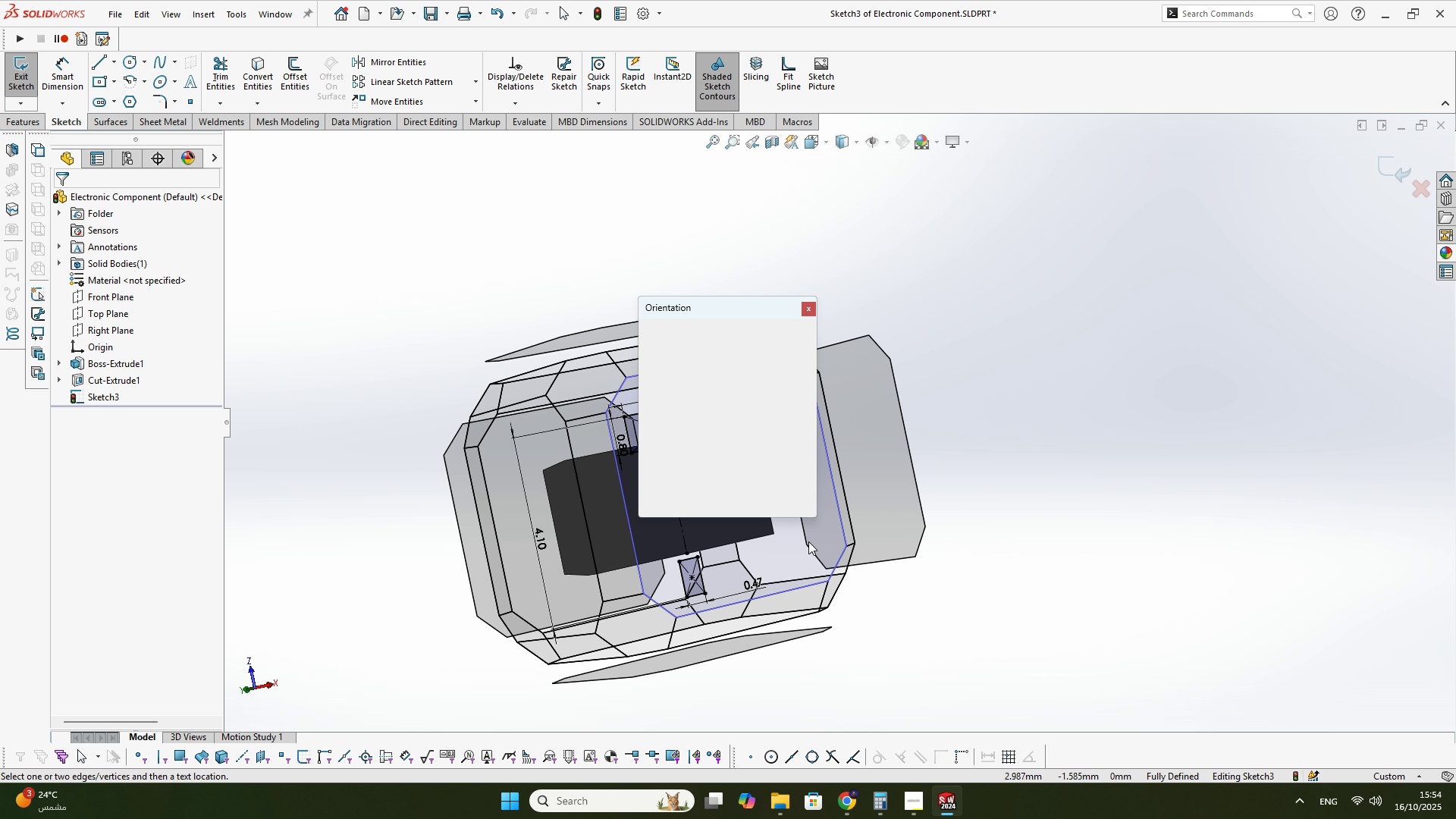 
left_click([808, 541])
 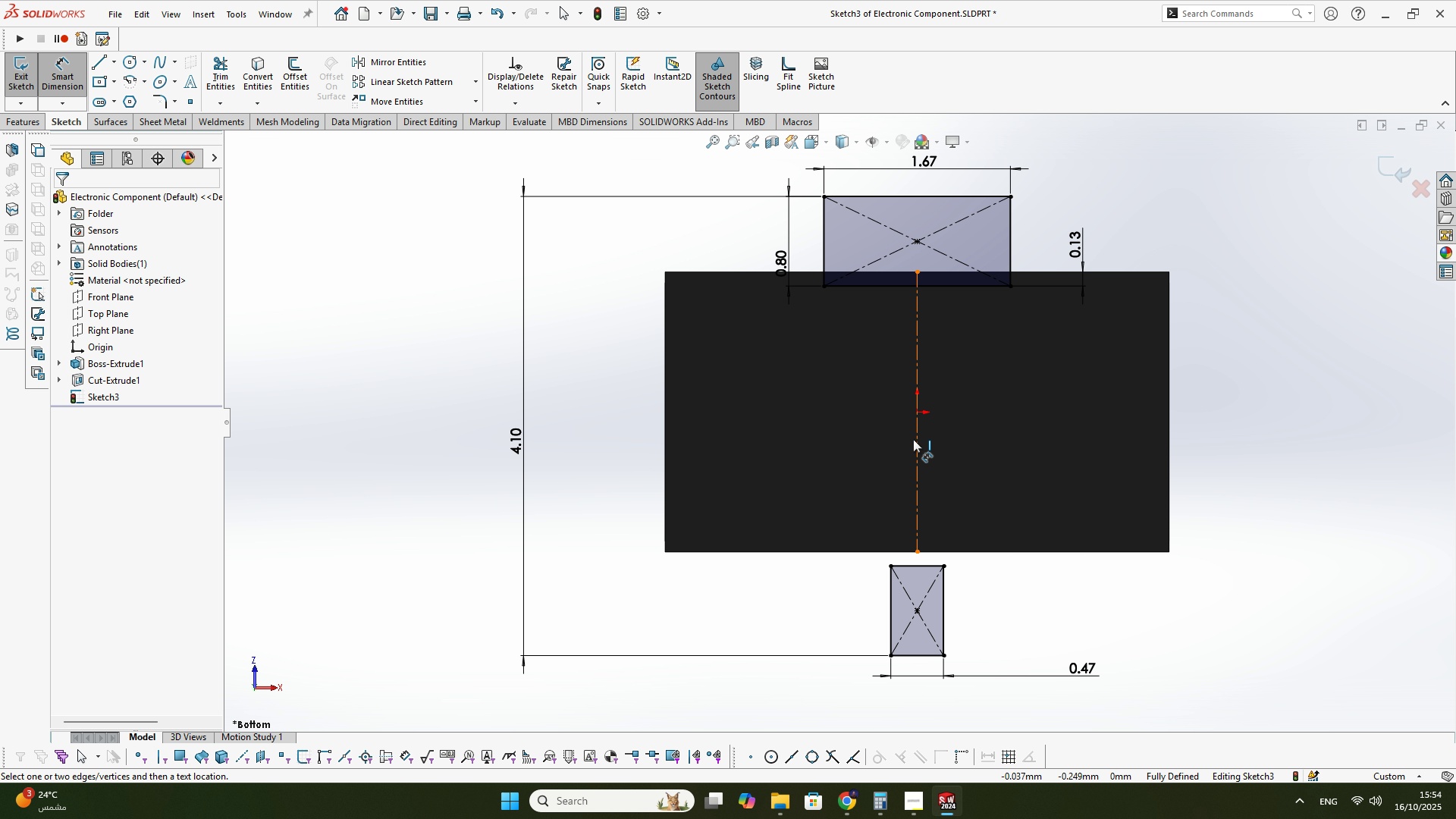 
scroll: coordinate [823, 250], scroll_direction: none, amount: 0.0
 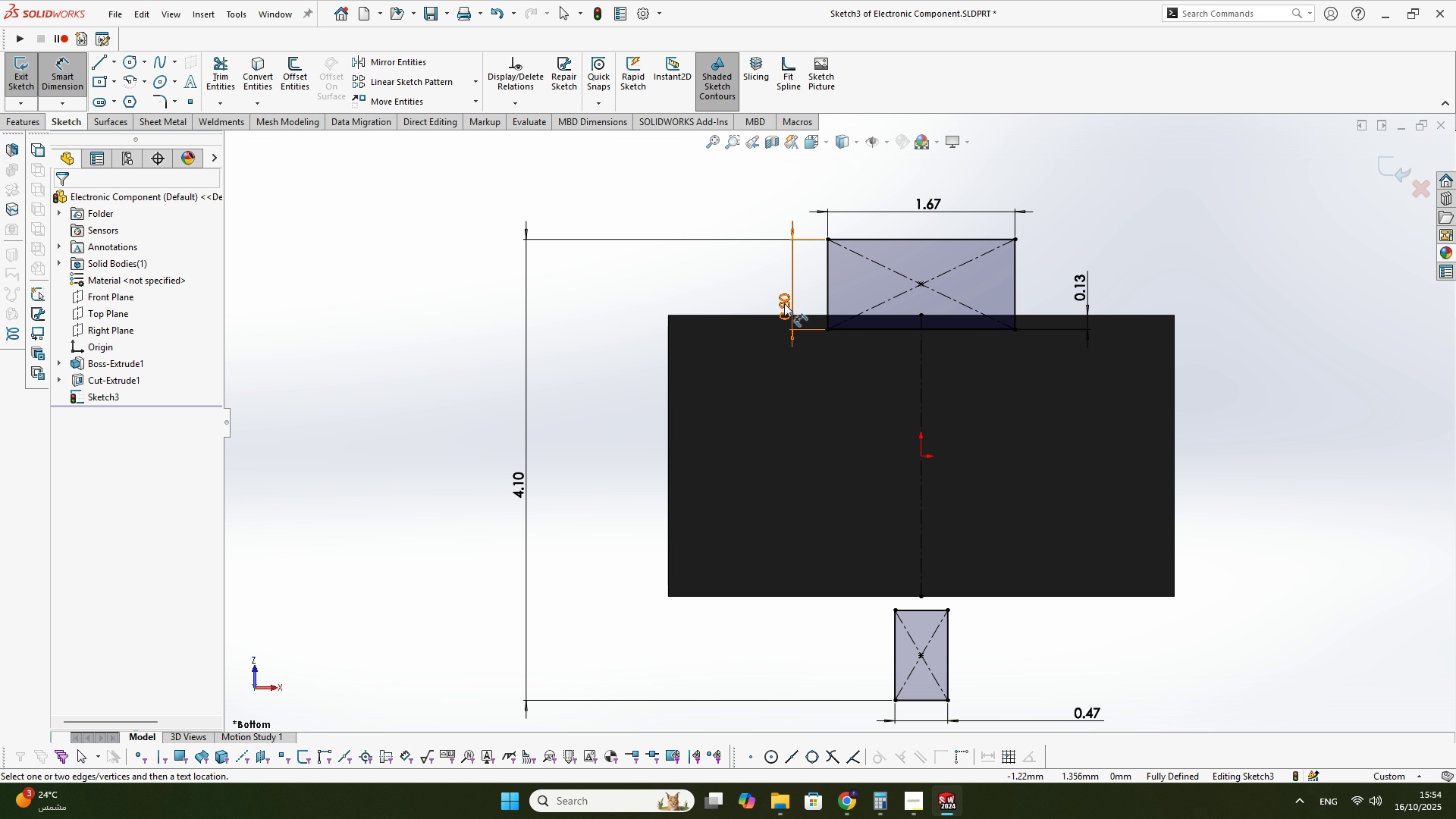 
double_click([784, 303])
 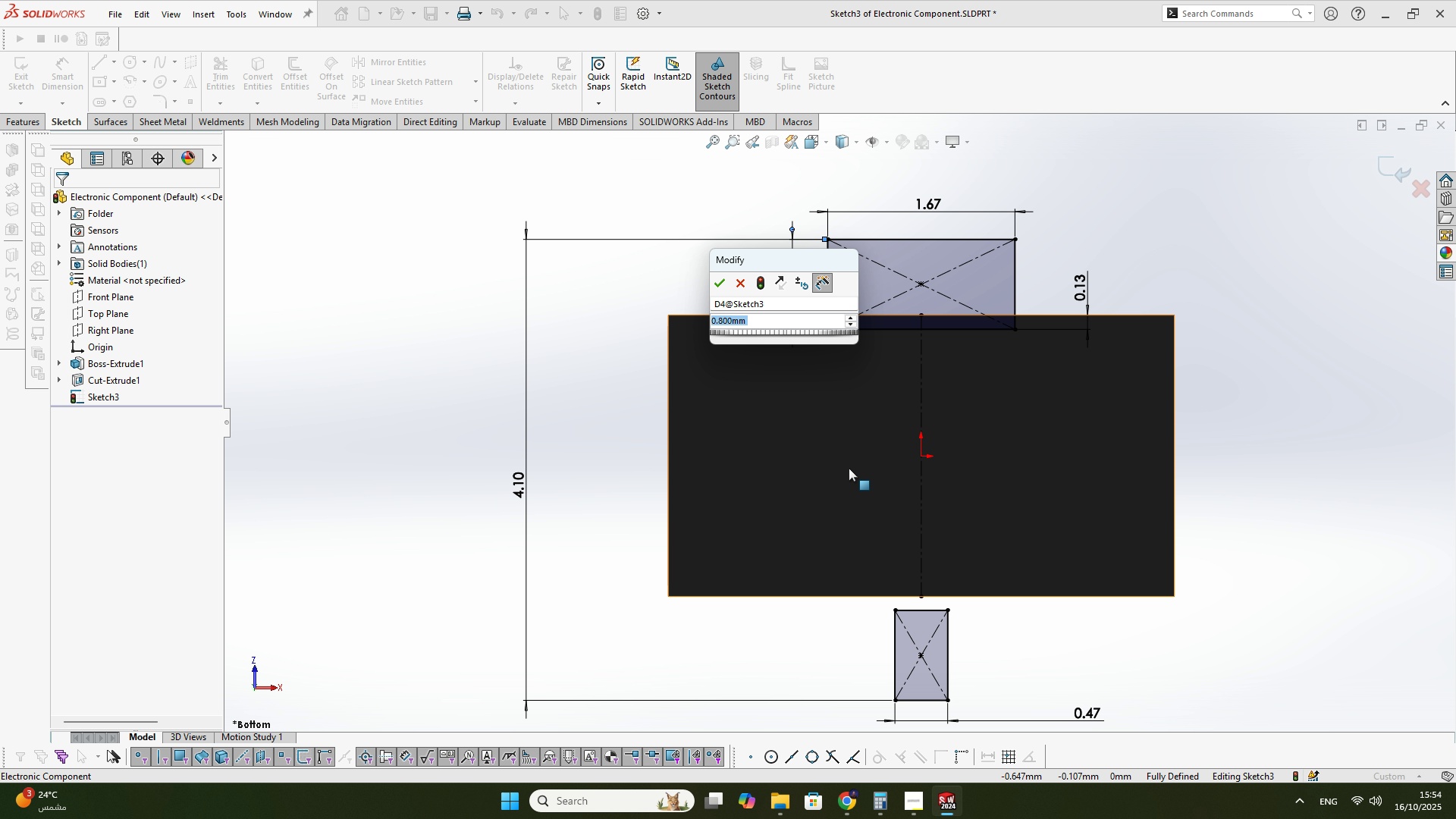 
key(Numpad0)
 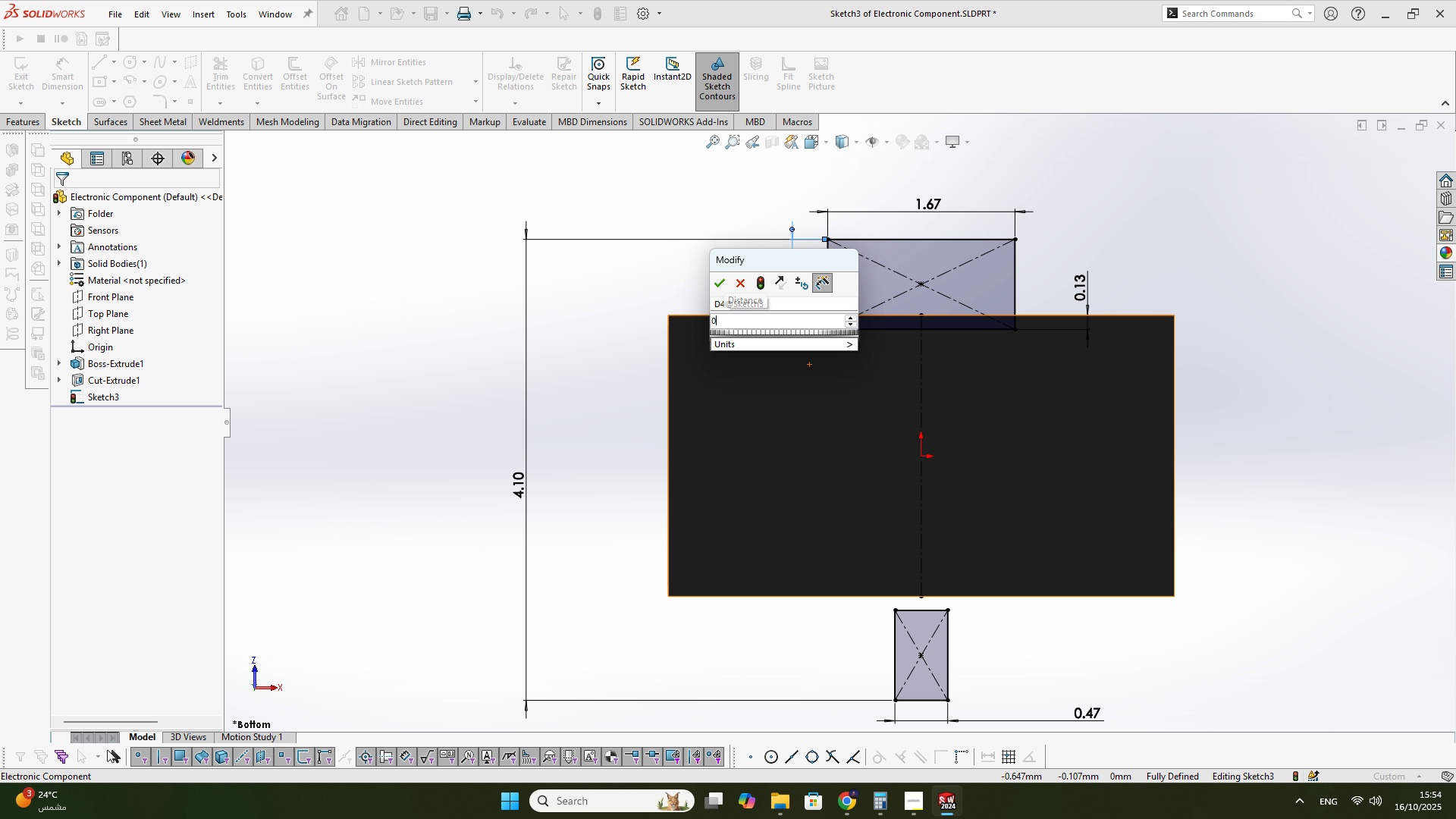 
key(NumpadDecimal)
 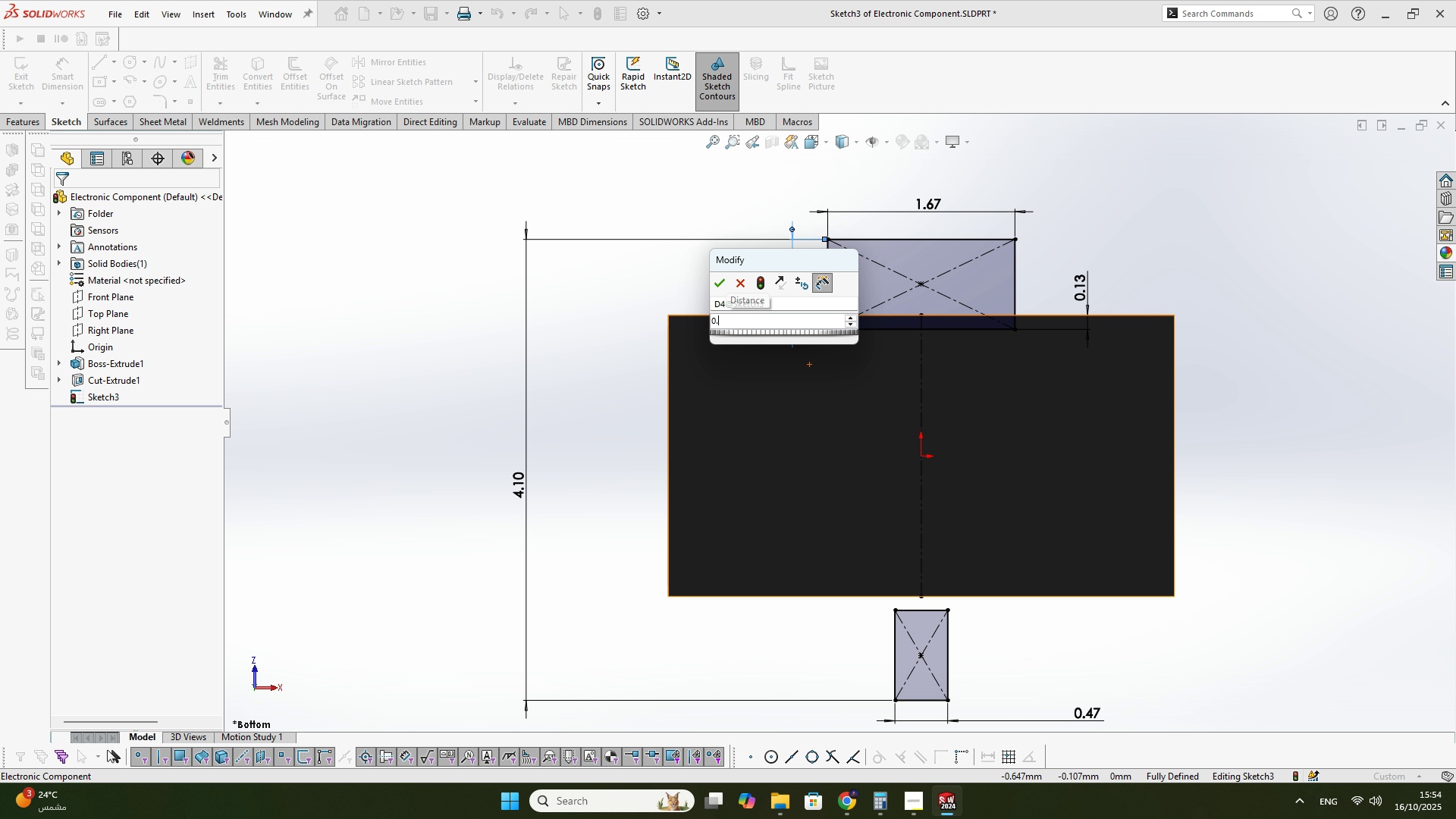 
key(Numpad8)
 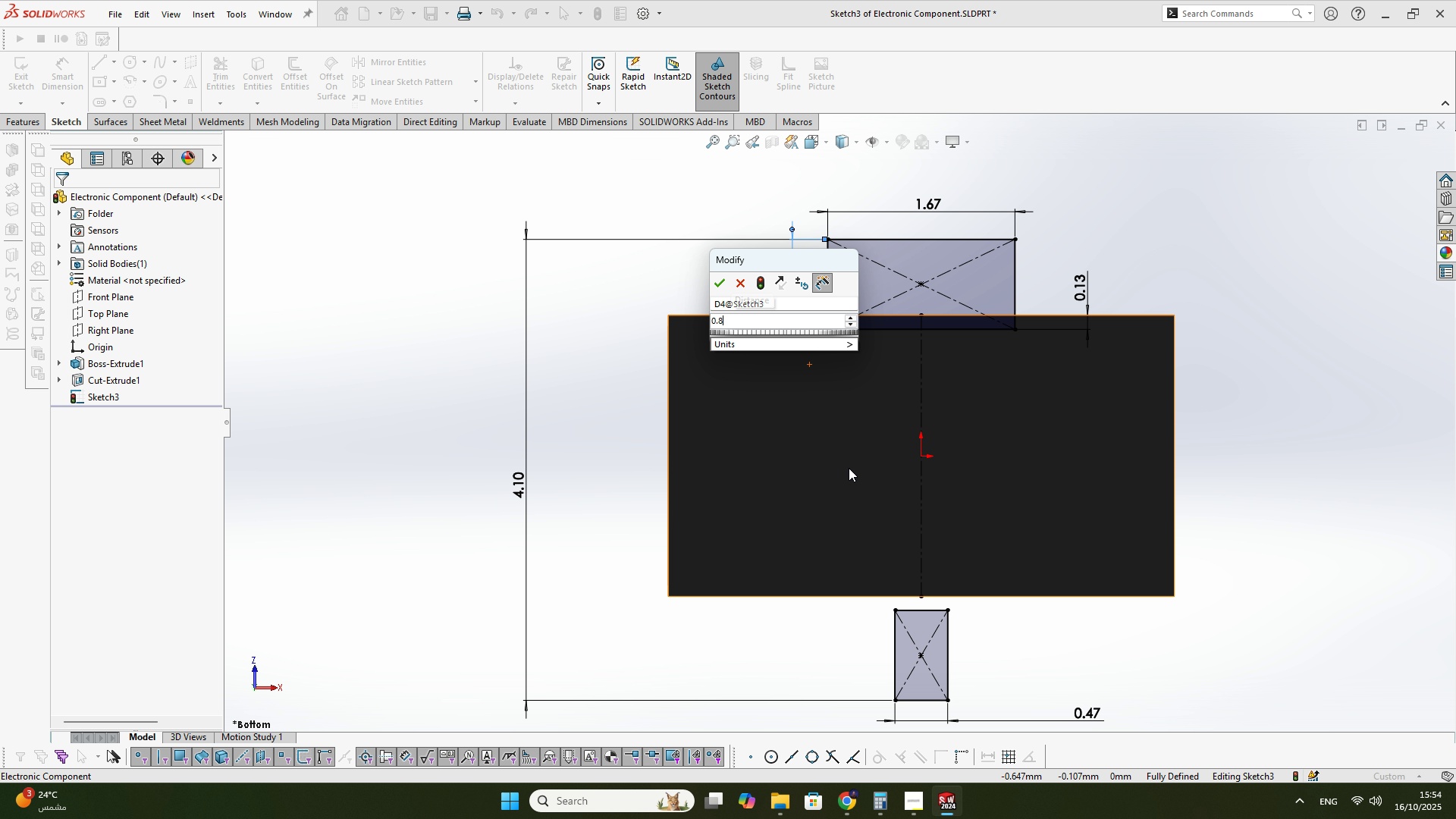 
key(Shift+Equal)
 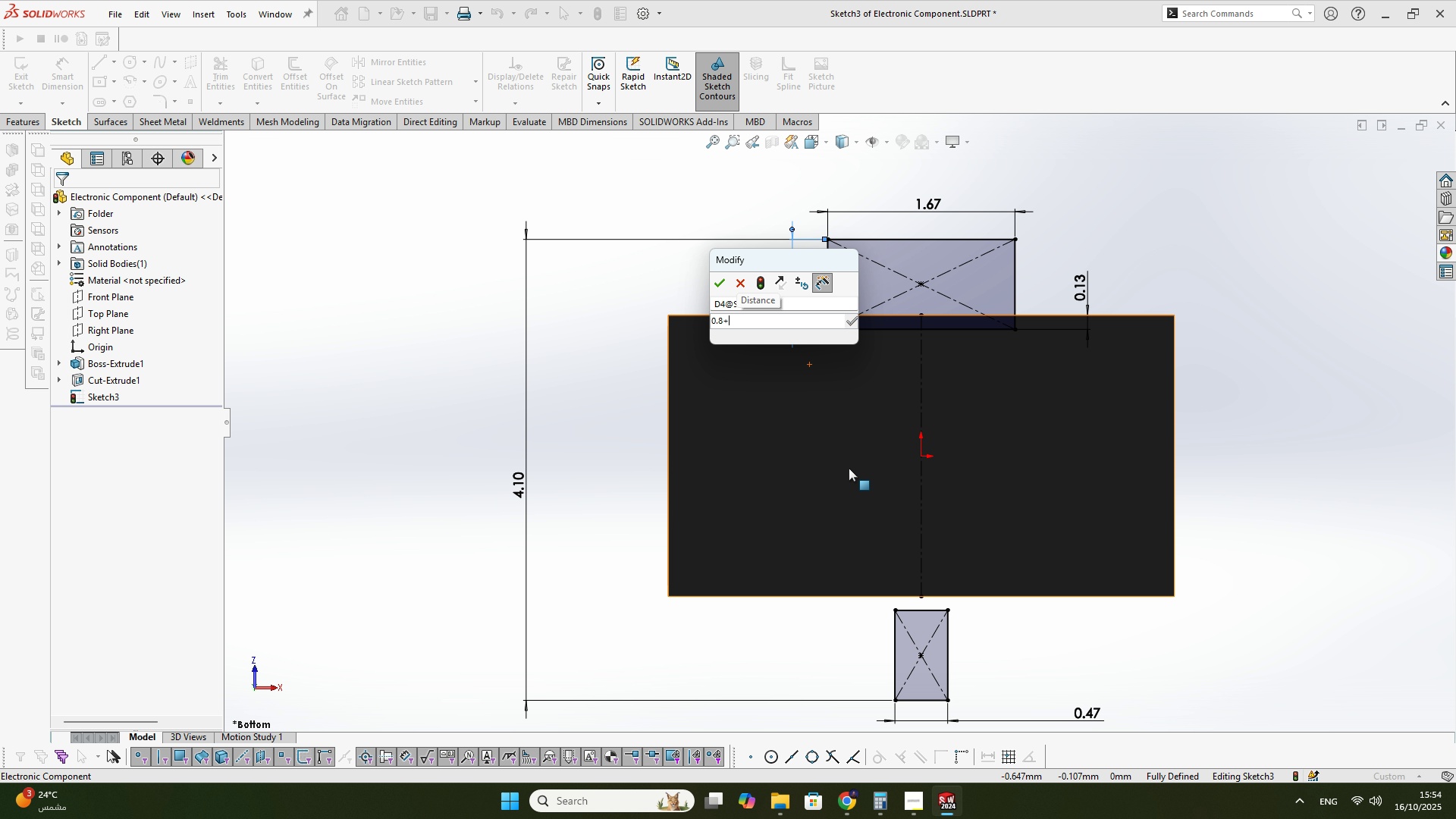 
key(Numpad0)
 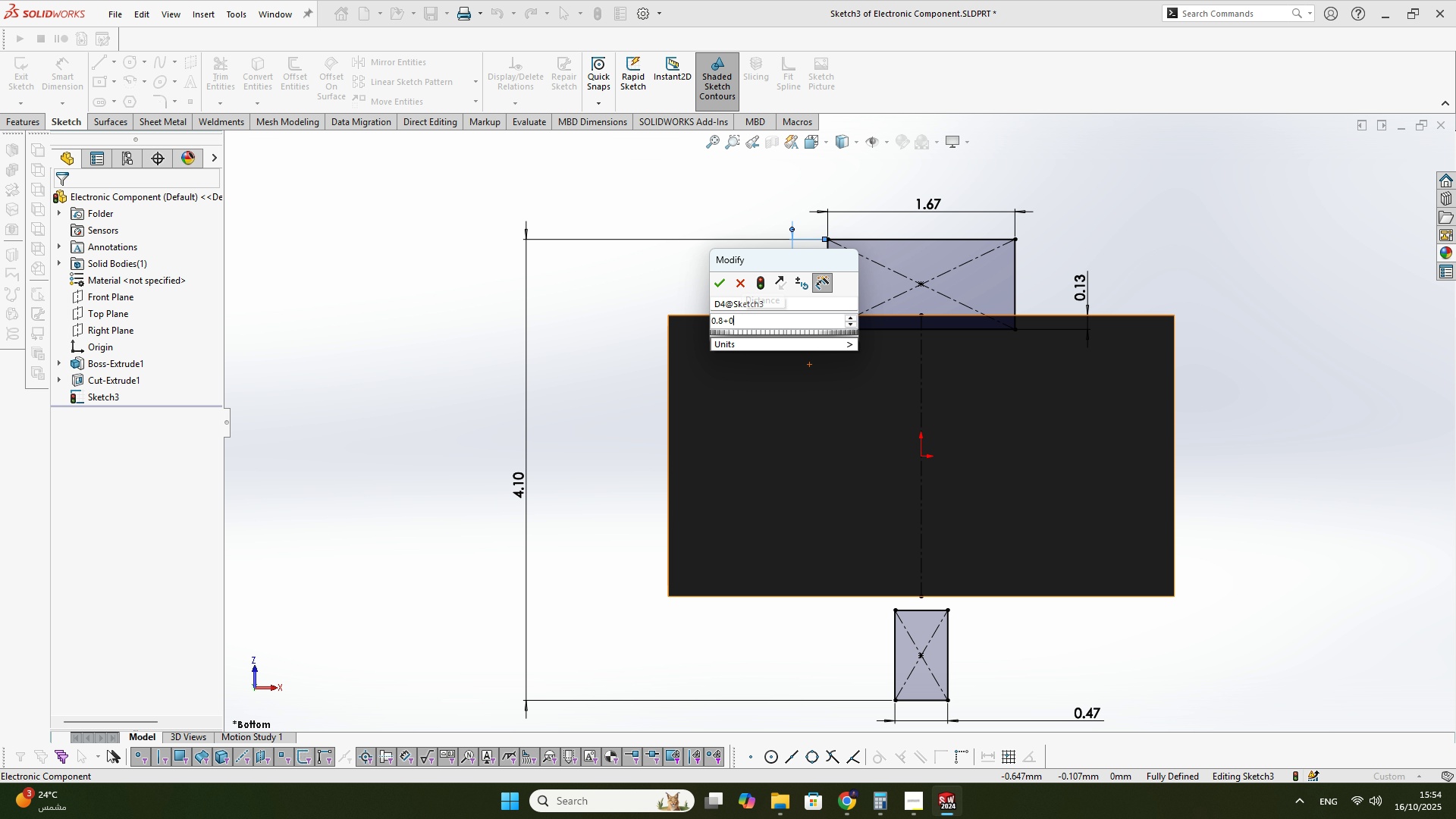 
key(NumpadDecimal)
 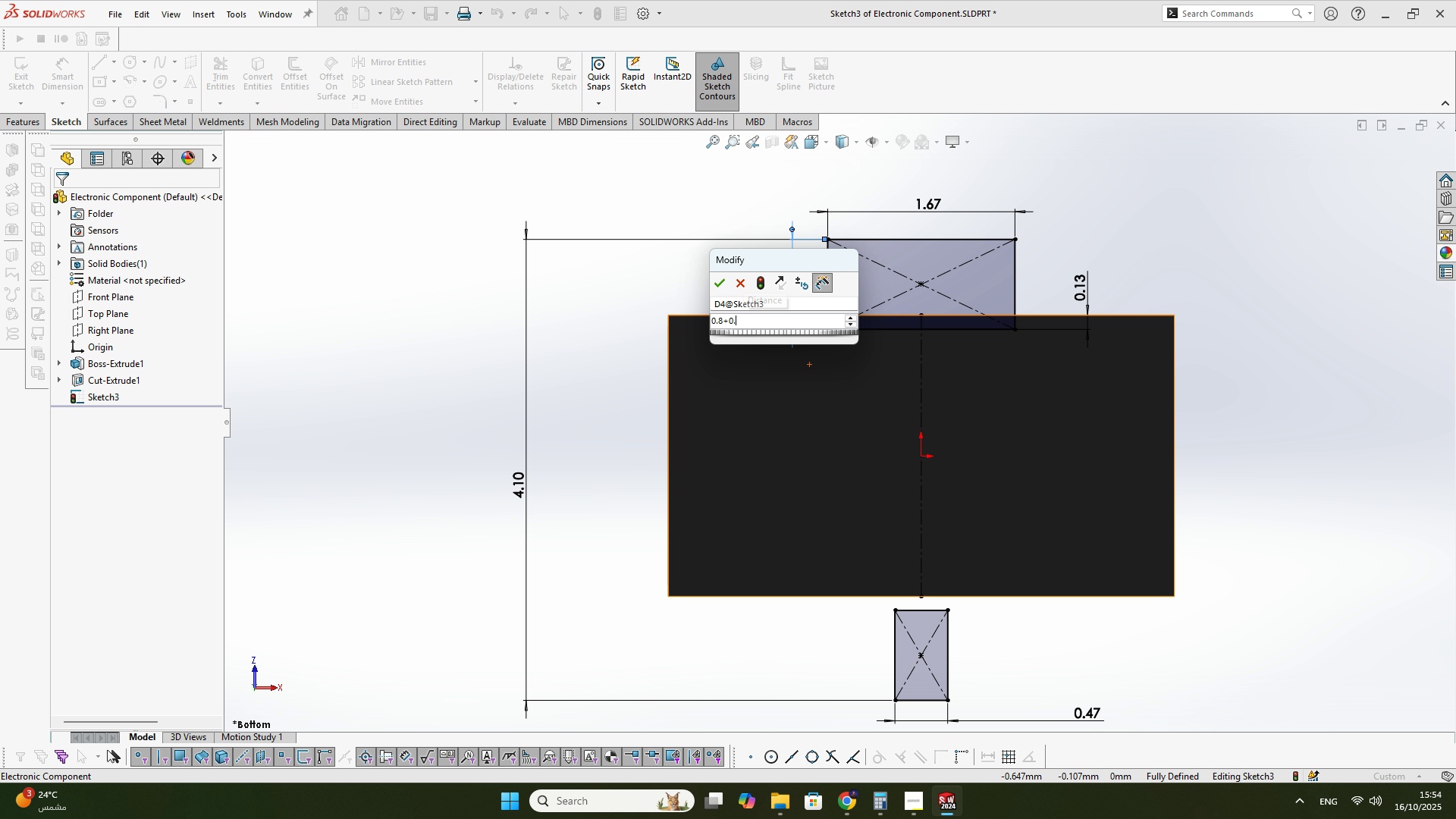 
key(Numpad1)
 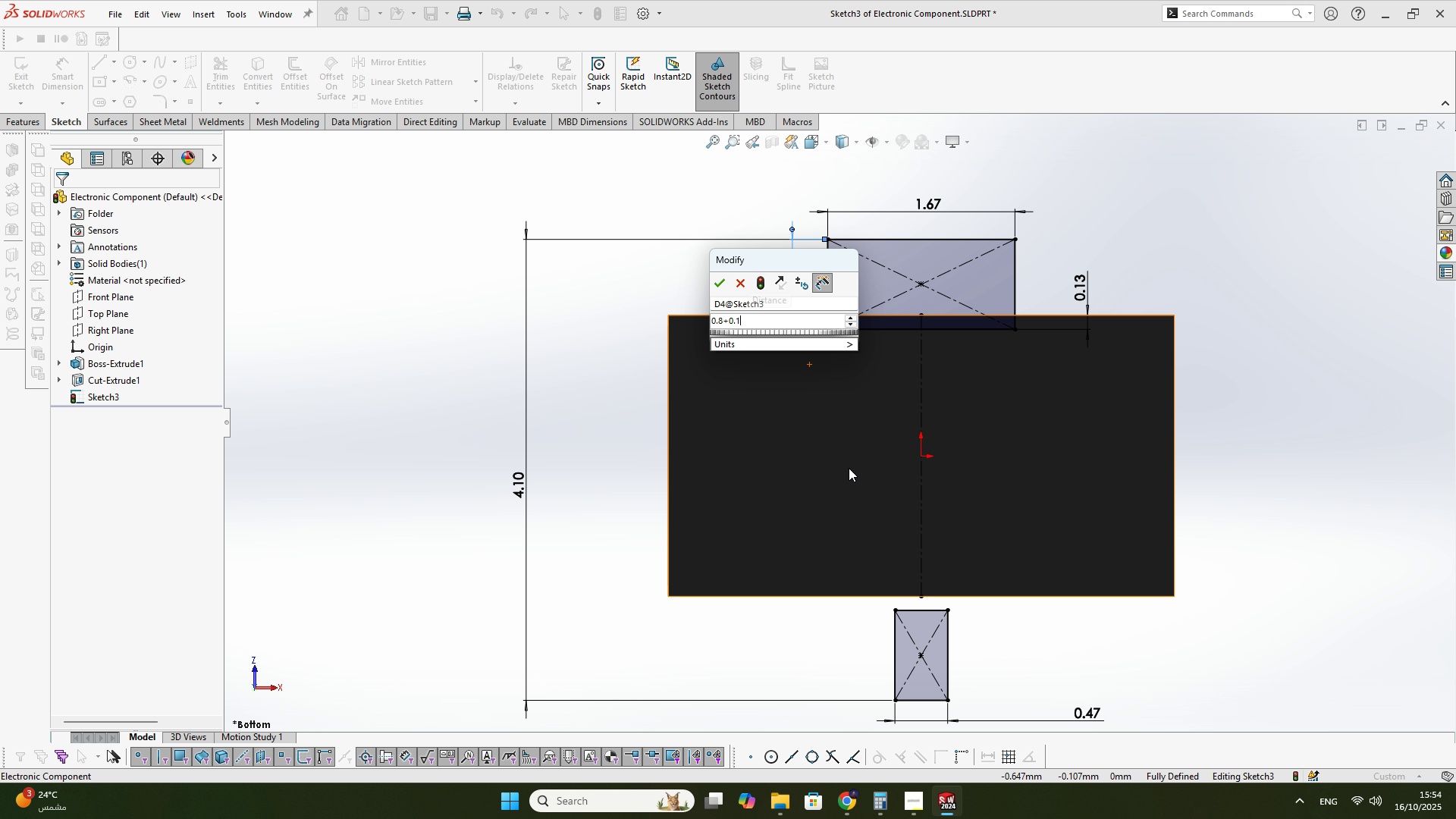 
key(Numpad5)
 